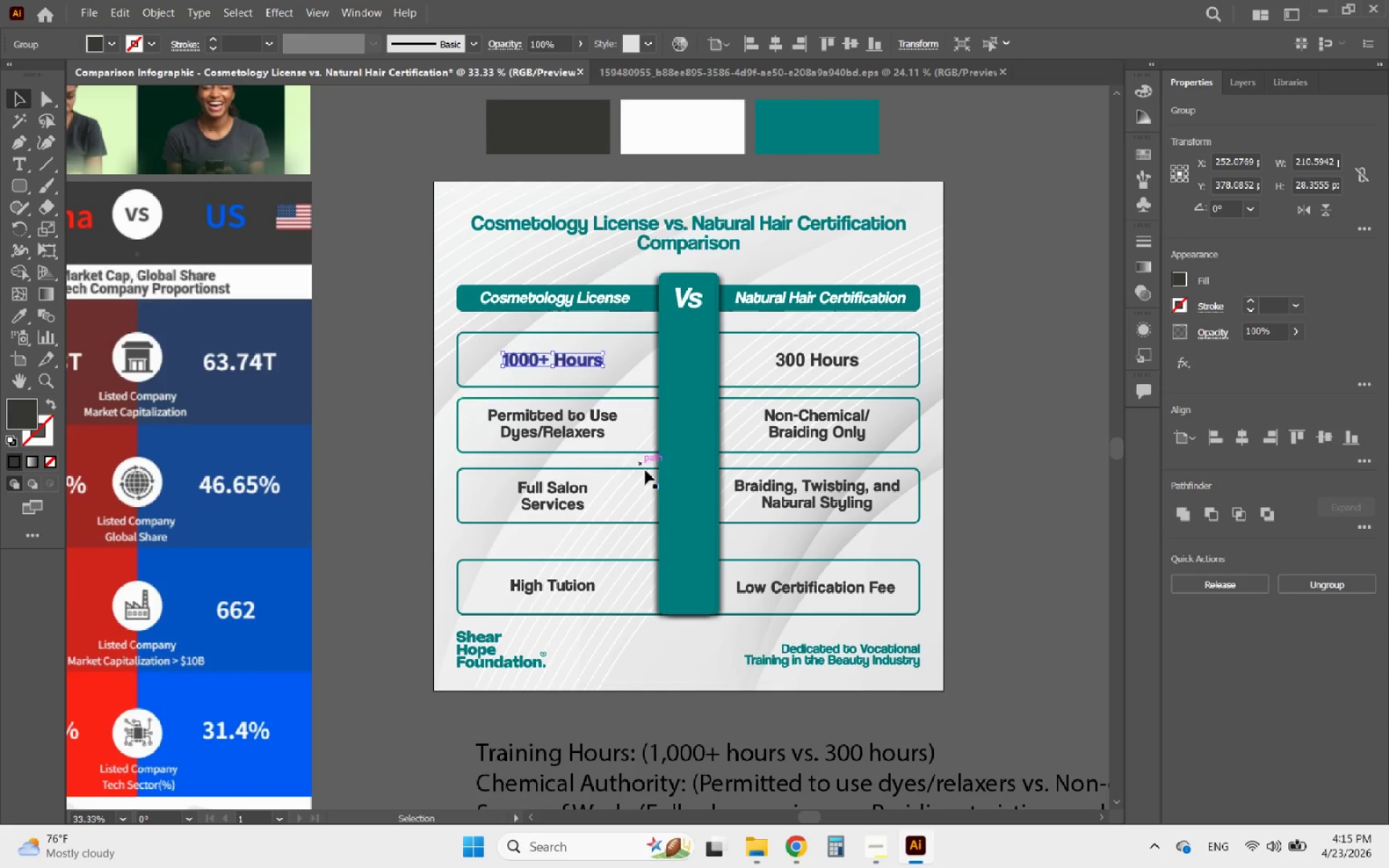 
key(ArrowRight)
 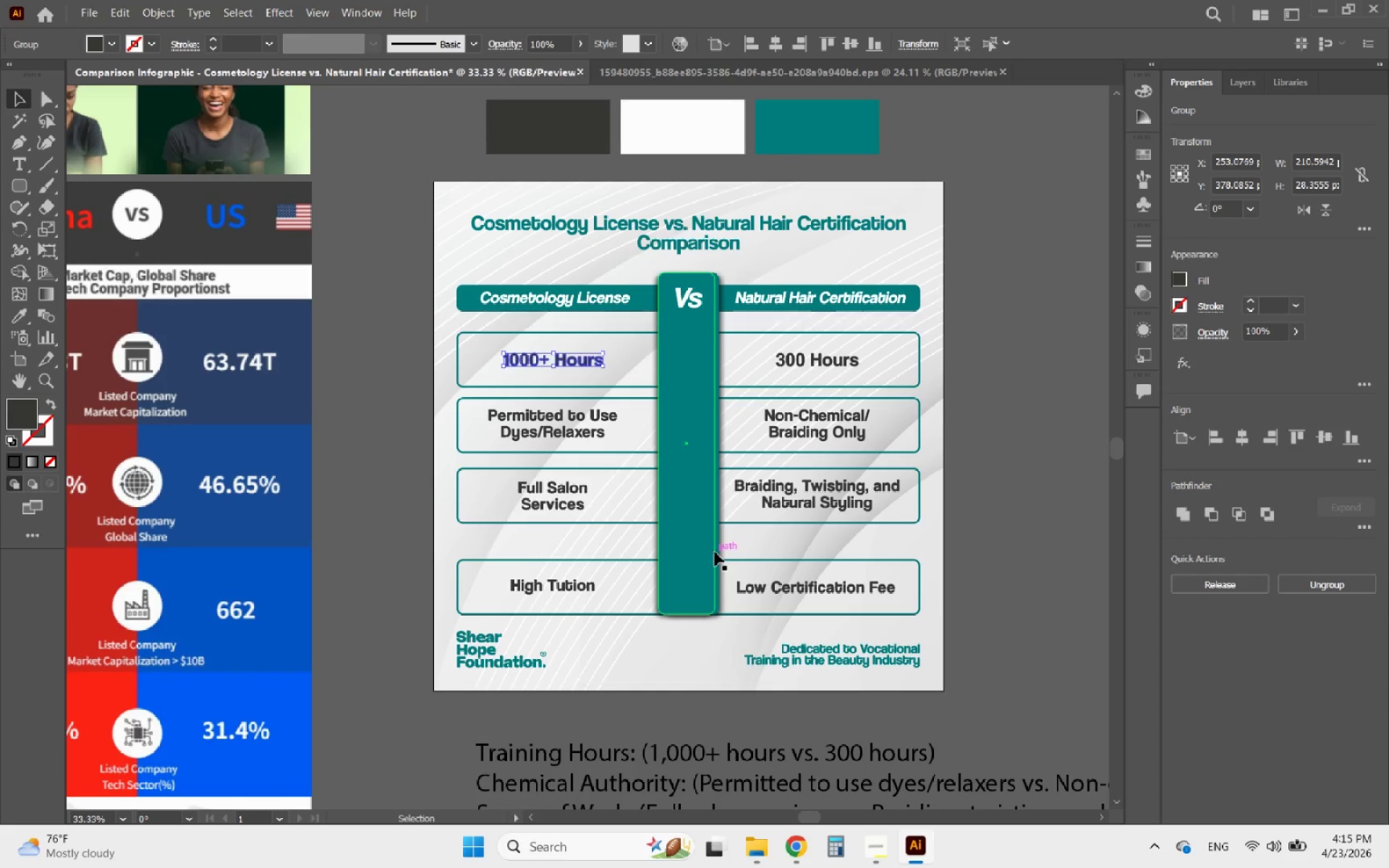 
key(ArrowRight)
 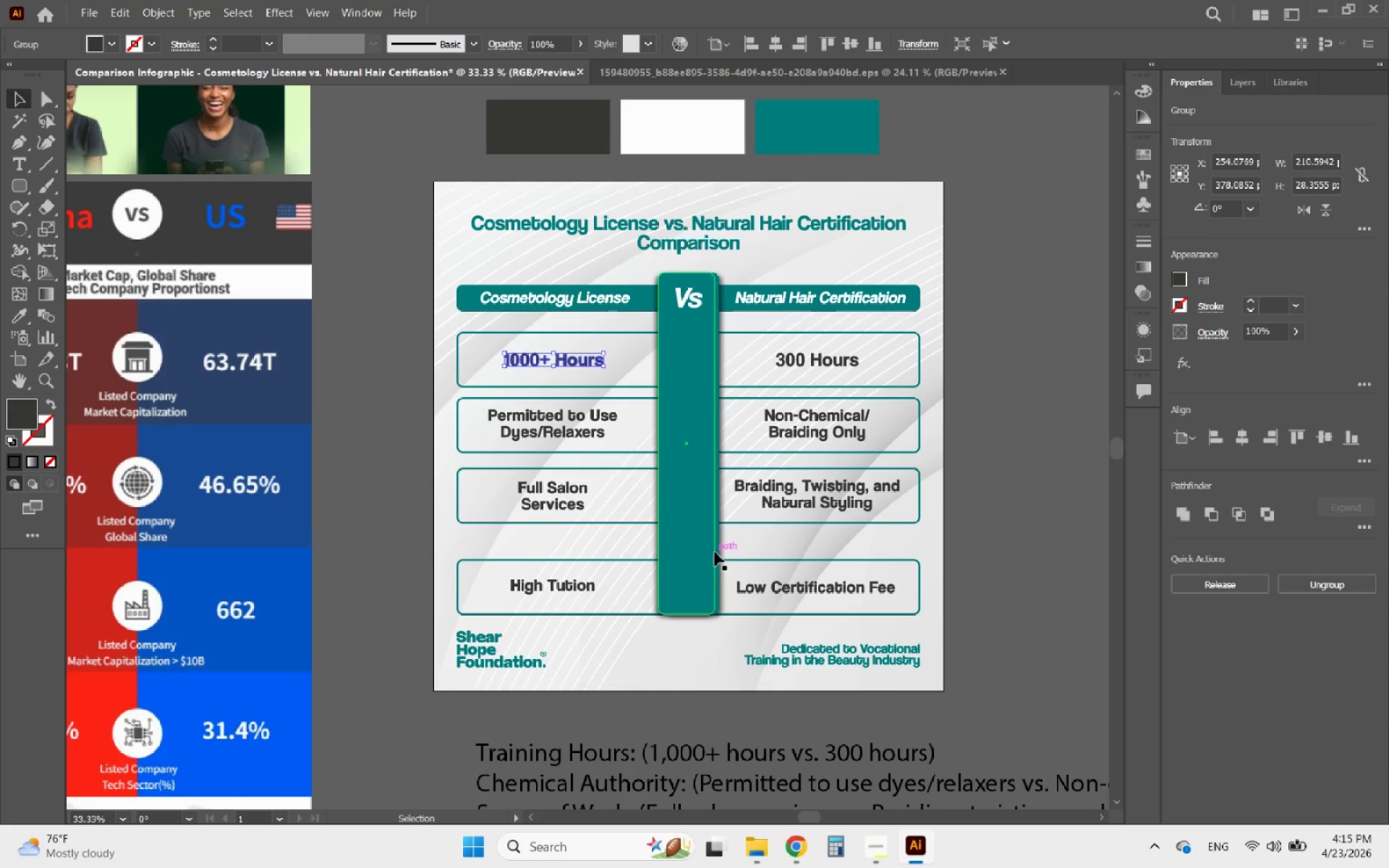 
key(ArrowRight)
 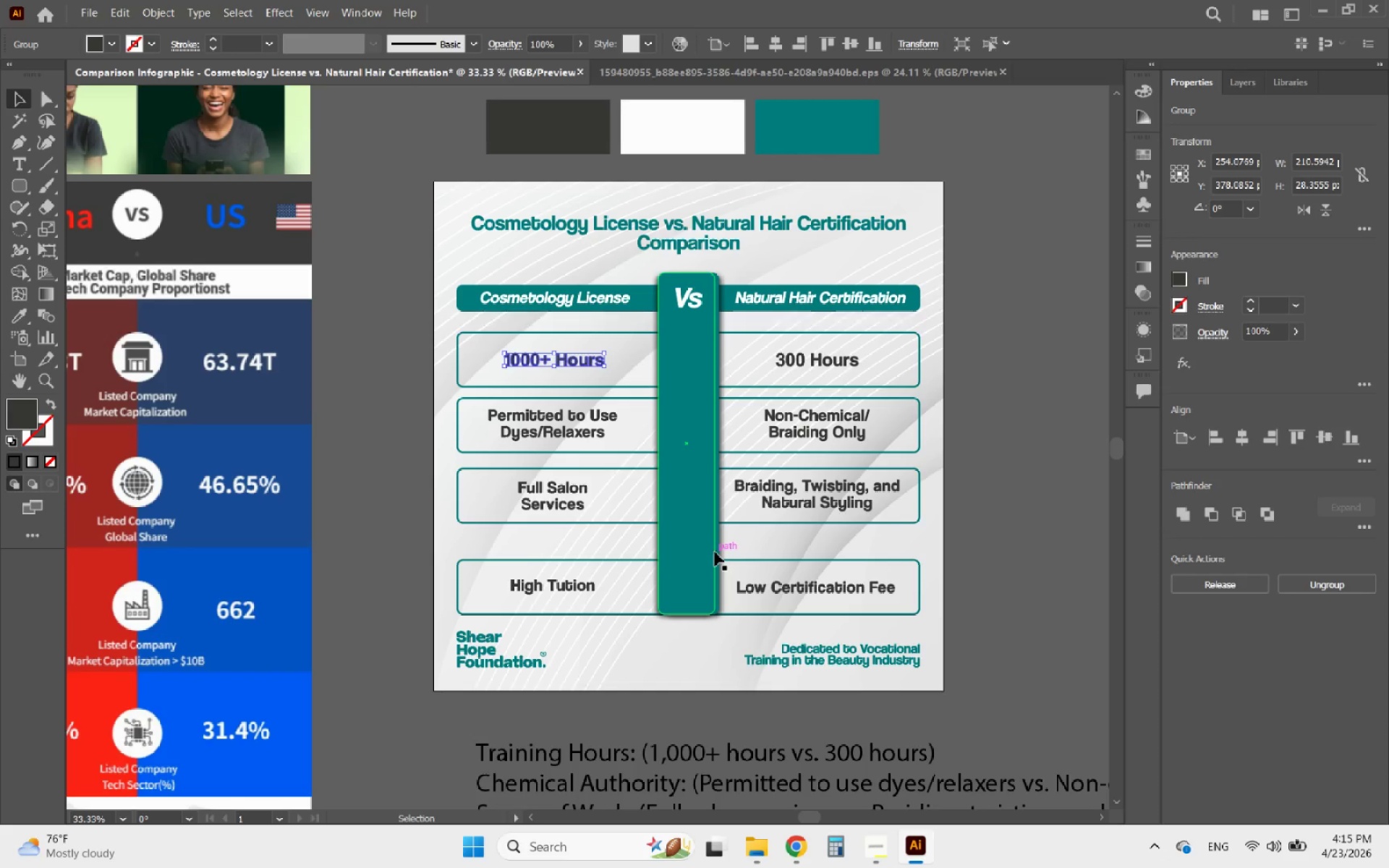 
key(ArrowRight)
 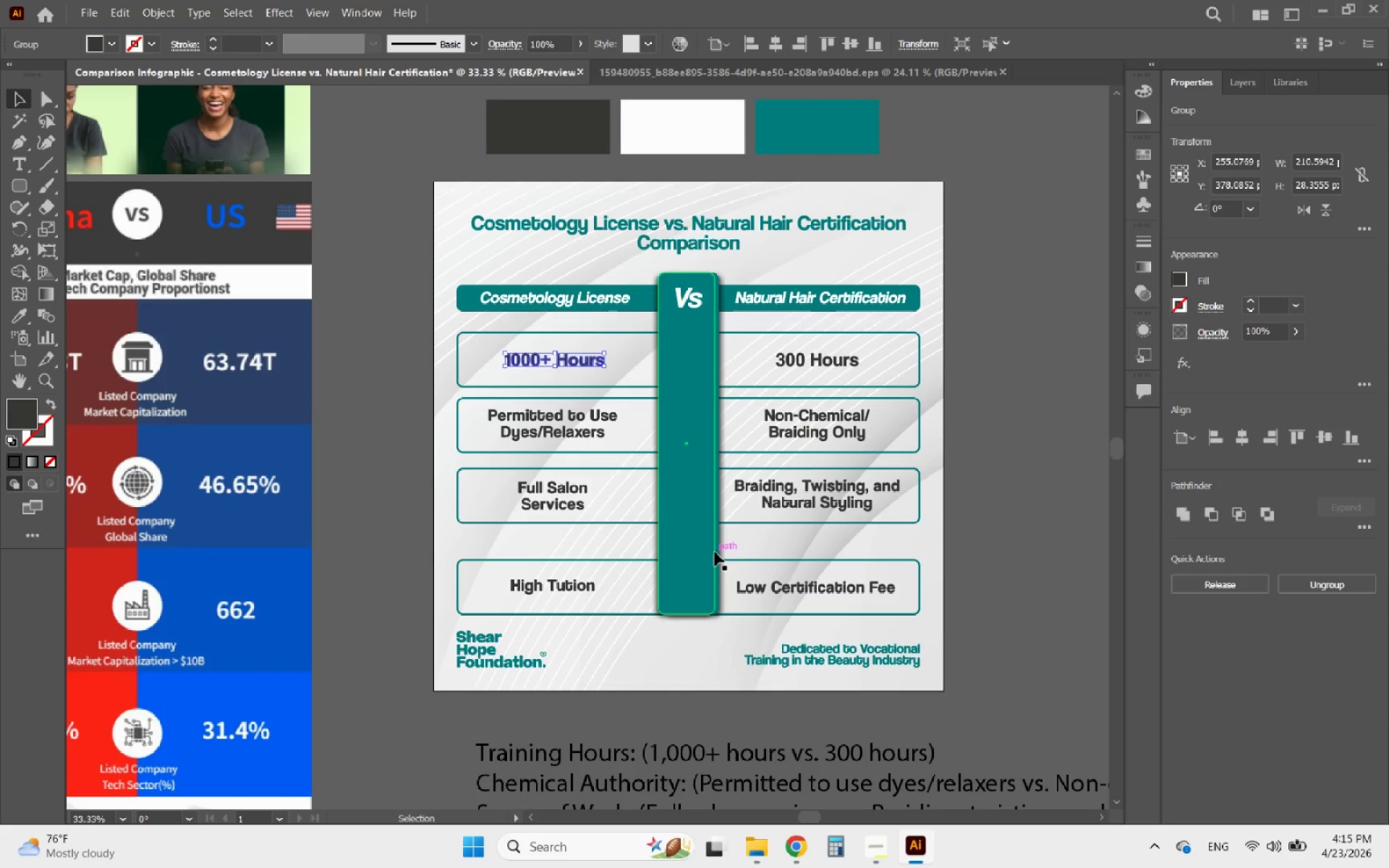 
key(ArrowRight)
 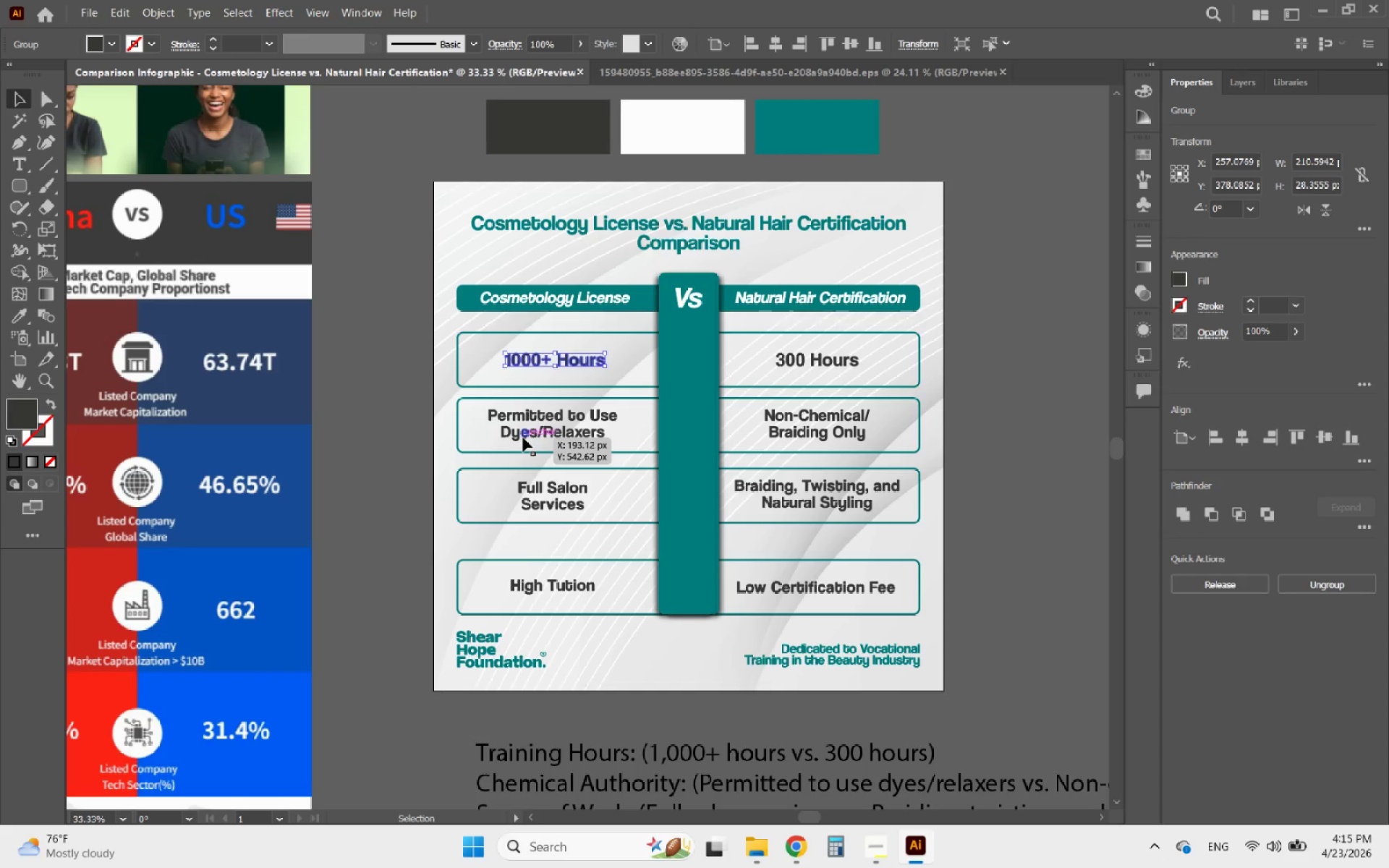 
hold_key(key=ShiftLeft, duration=2.36)
left_click([523, 438])
 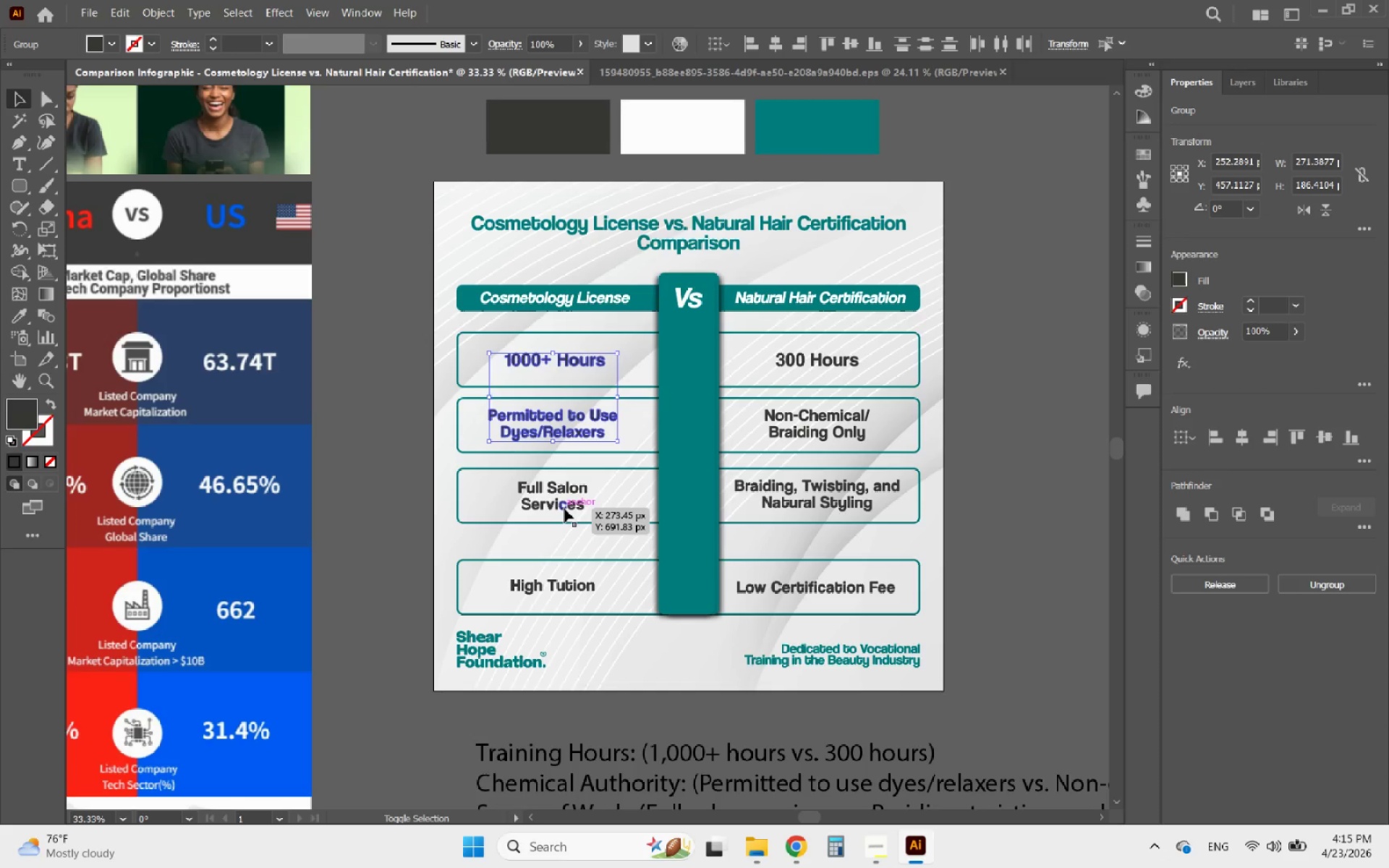 
left_click([564, 509])
 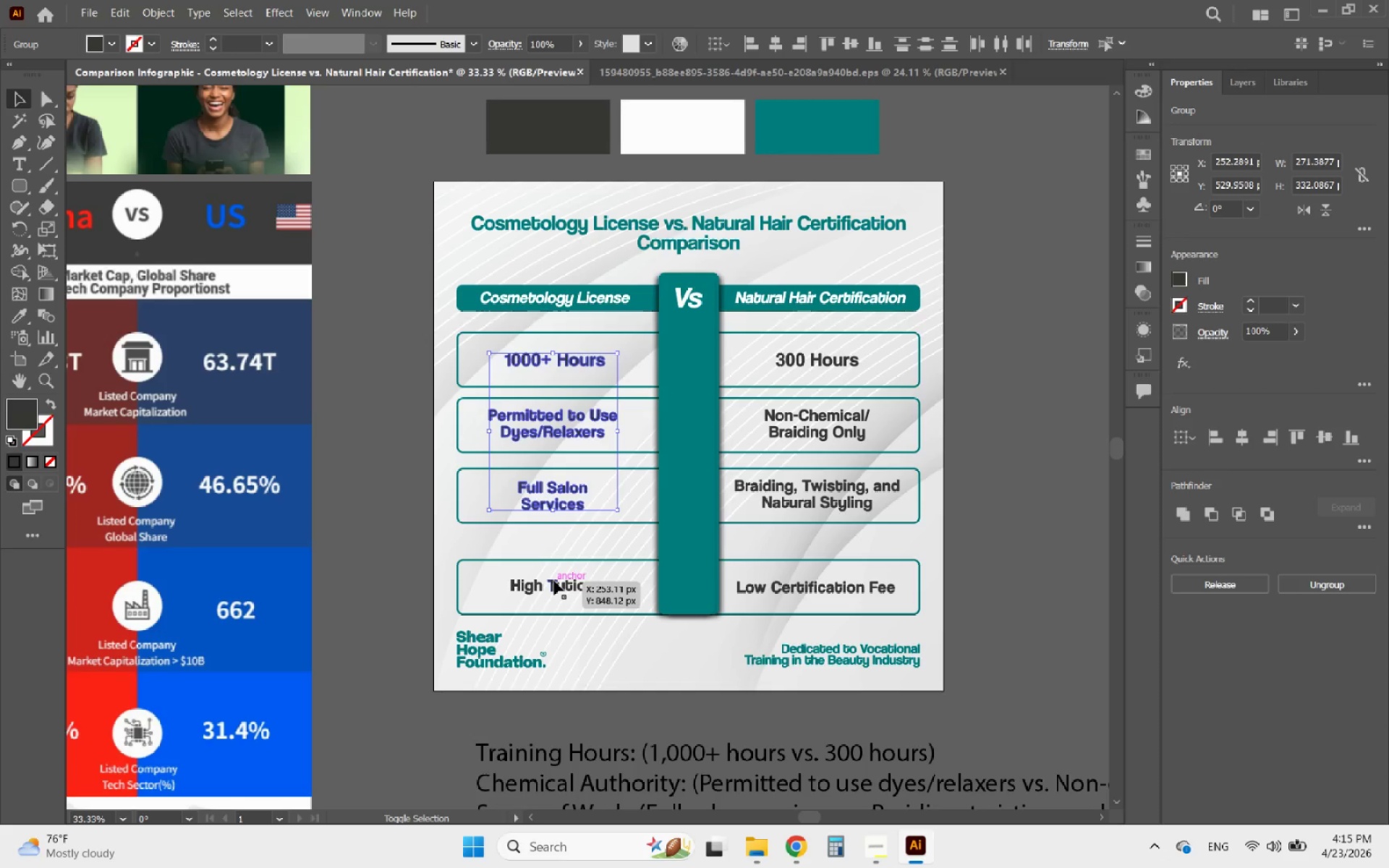 
left_click([554, 581])
 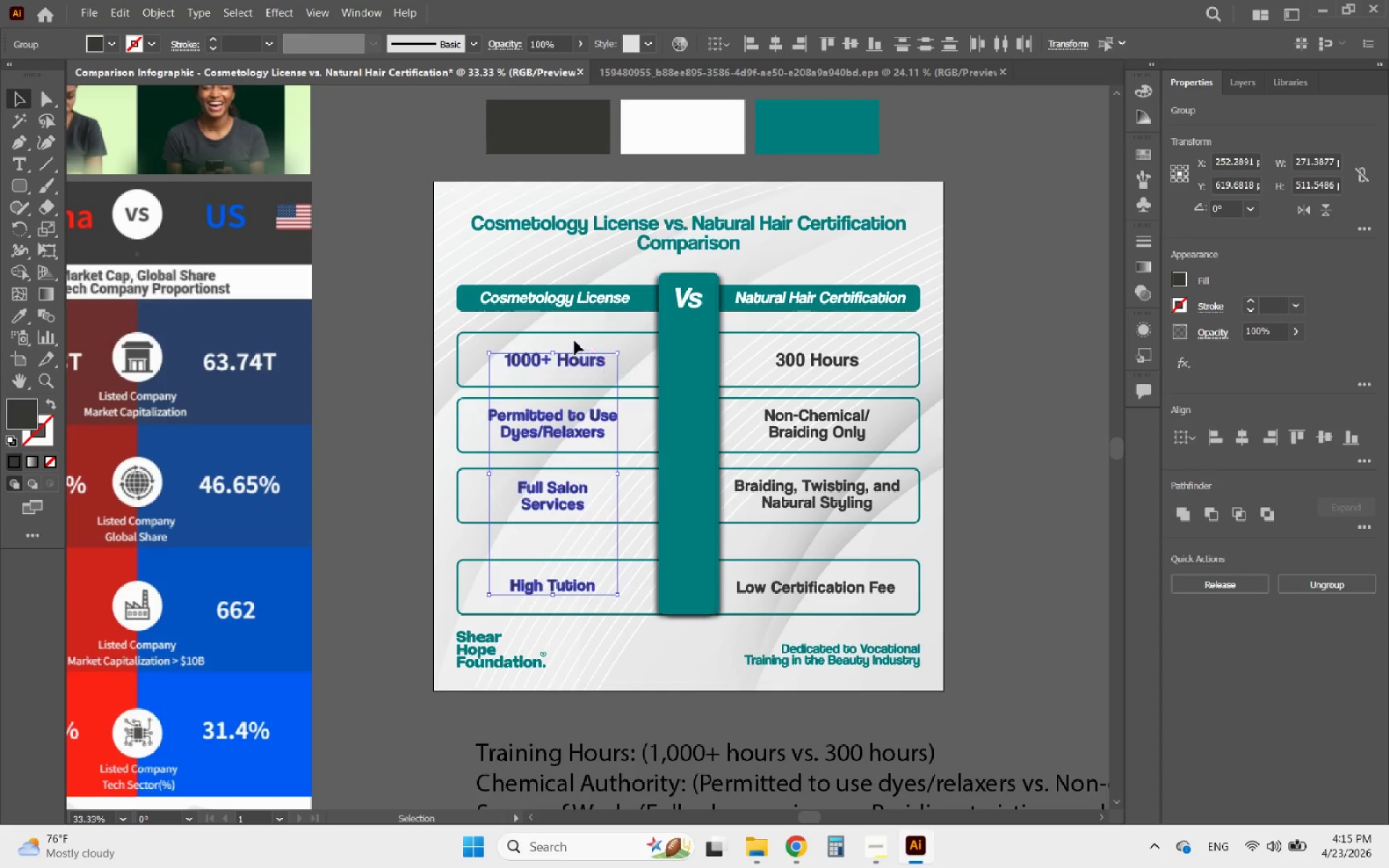 
key(Shift+ShiftLeft)
 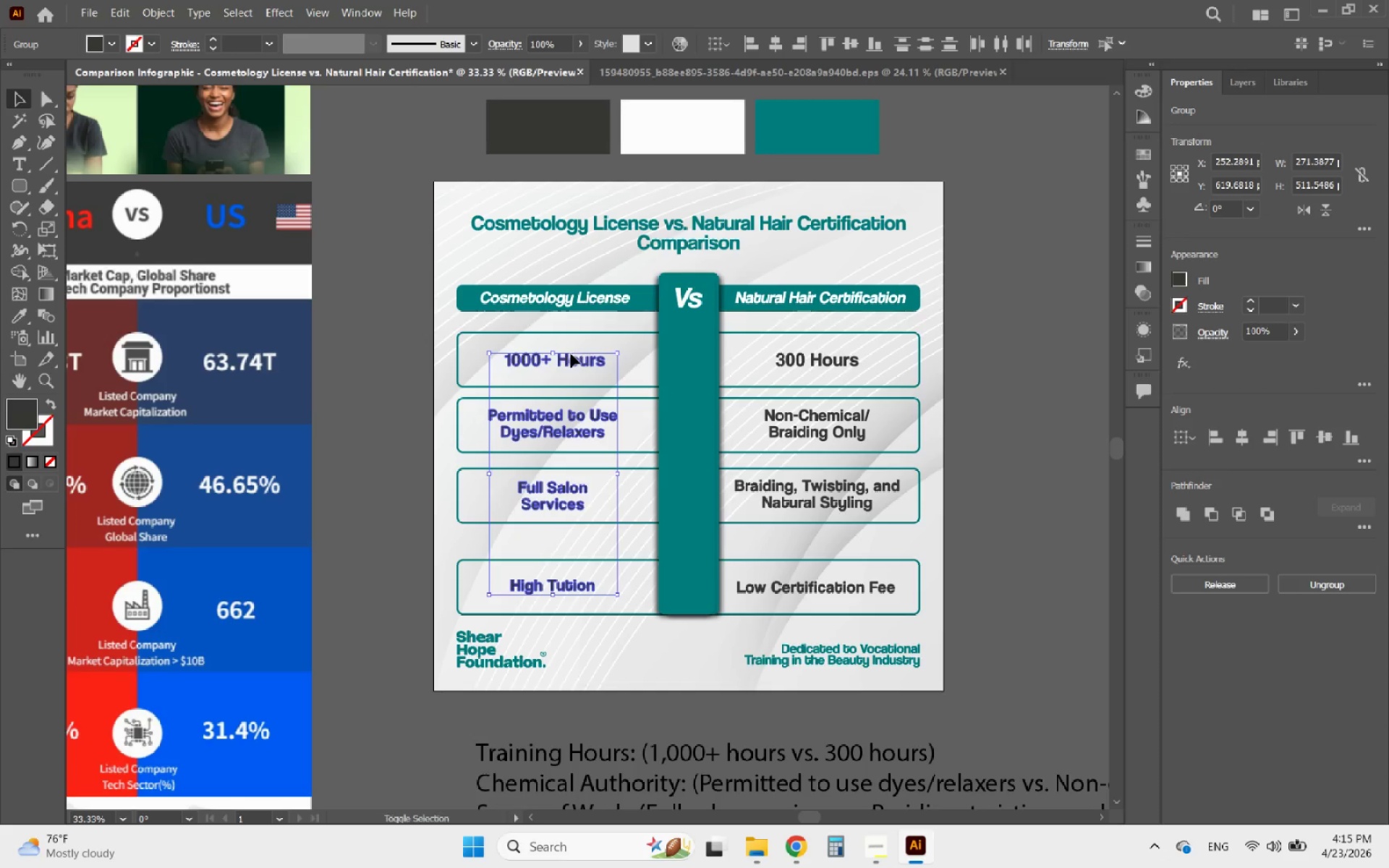 
key(Shift+ShiftLeft)
 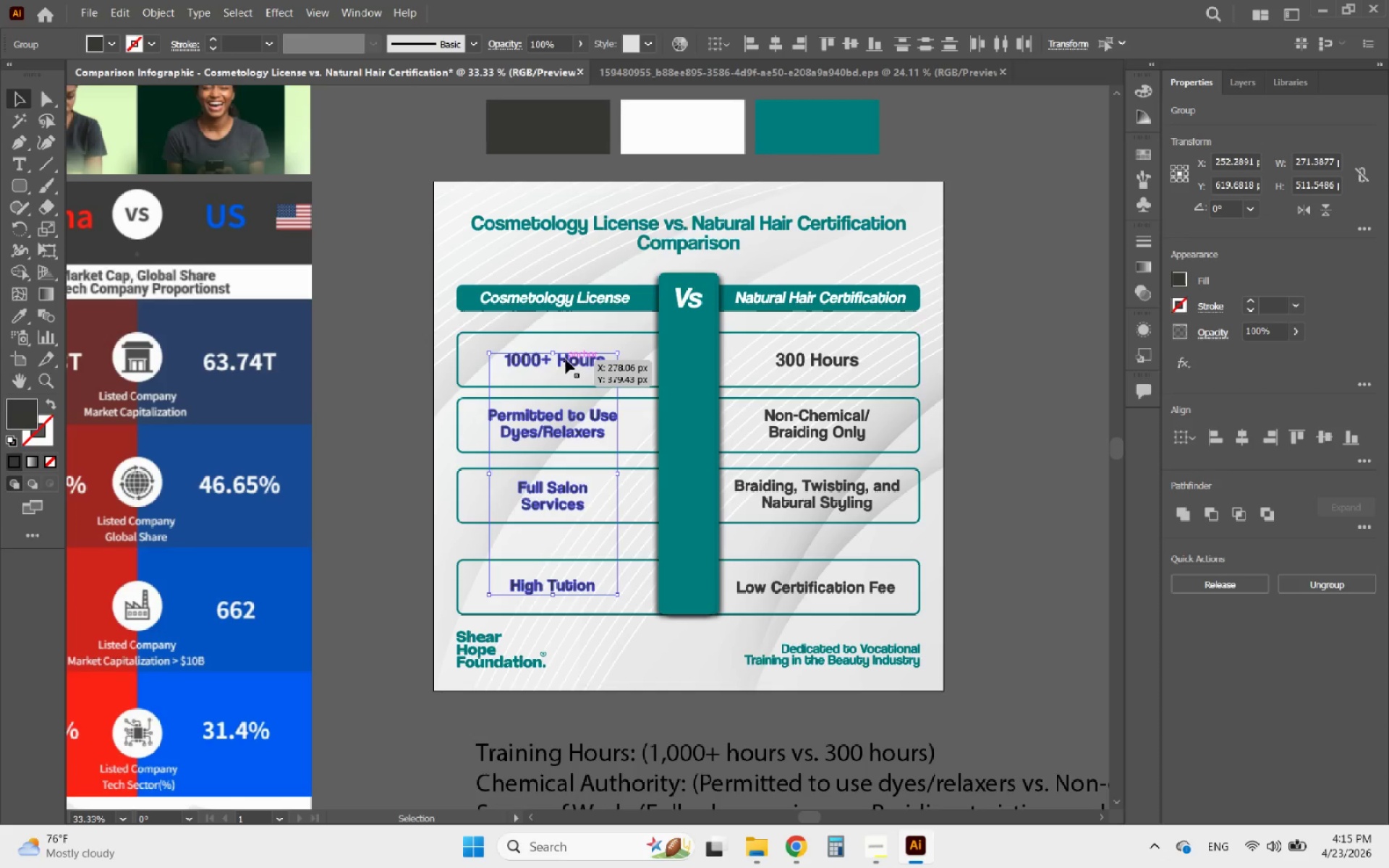 
left_click([565, 360])
 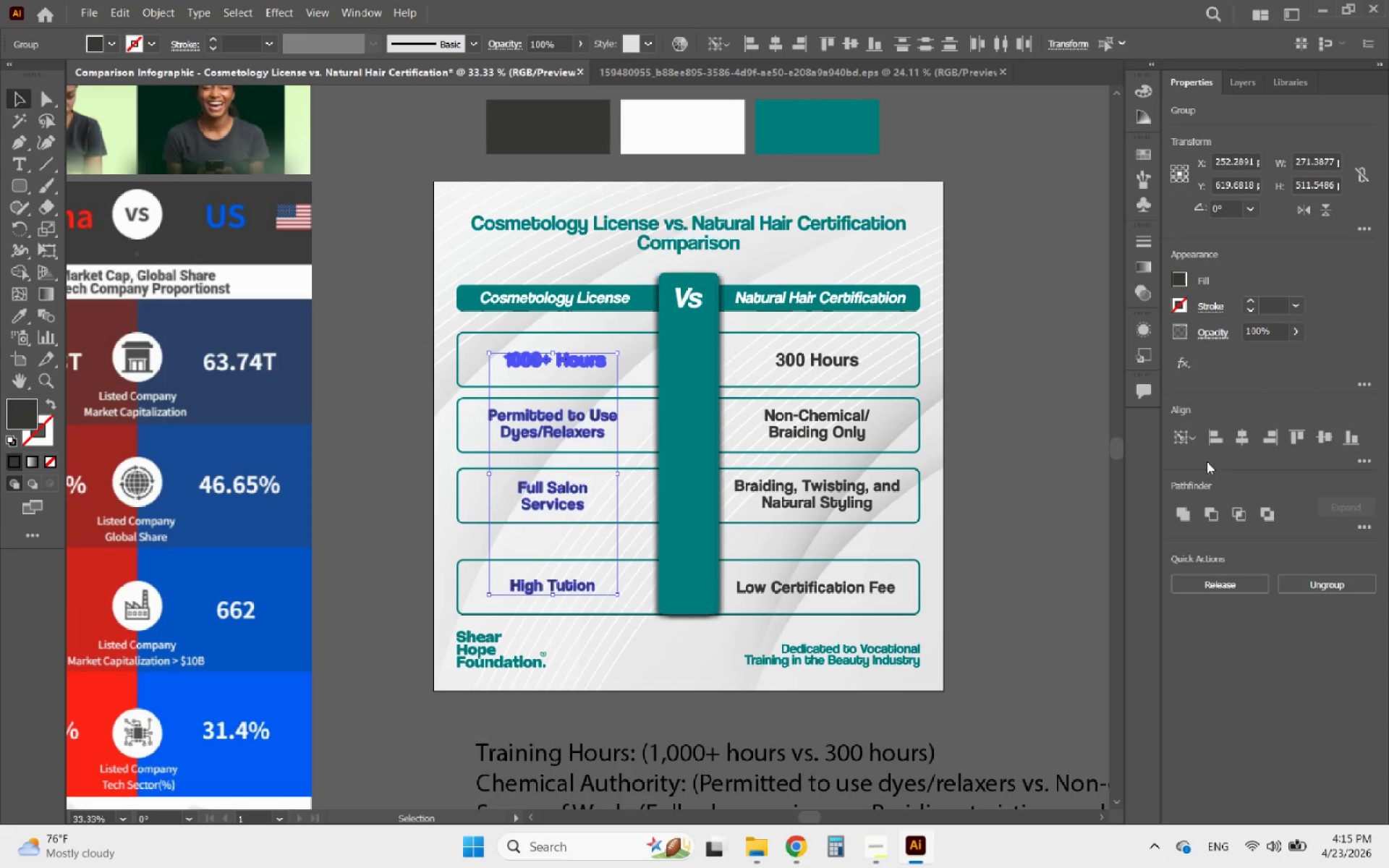 
left_click([1244, 443])
 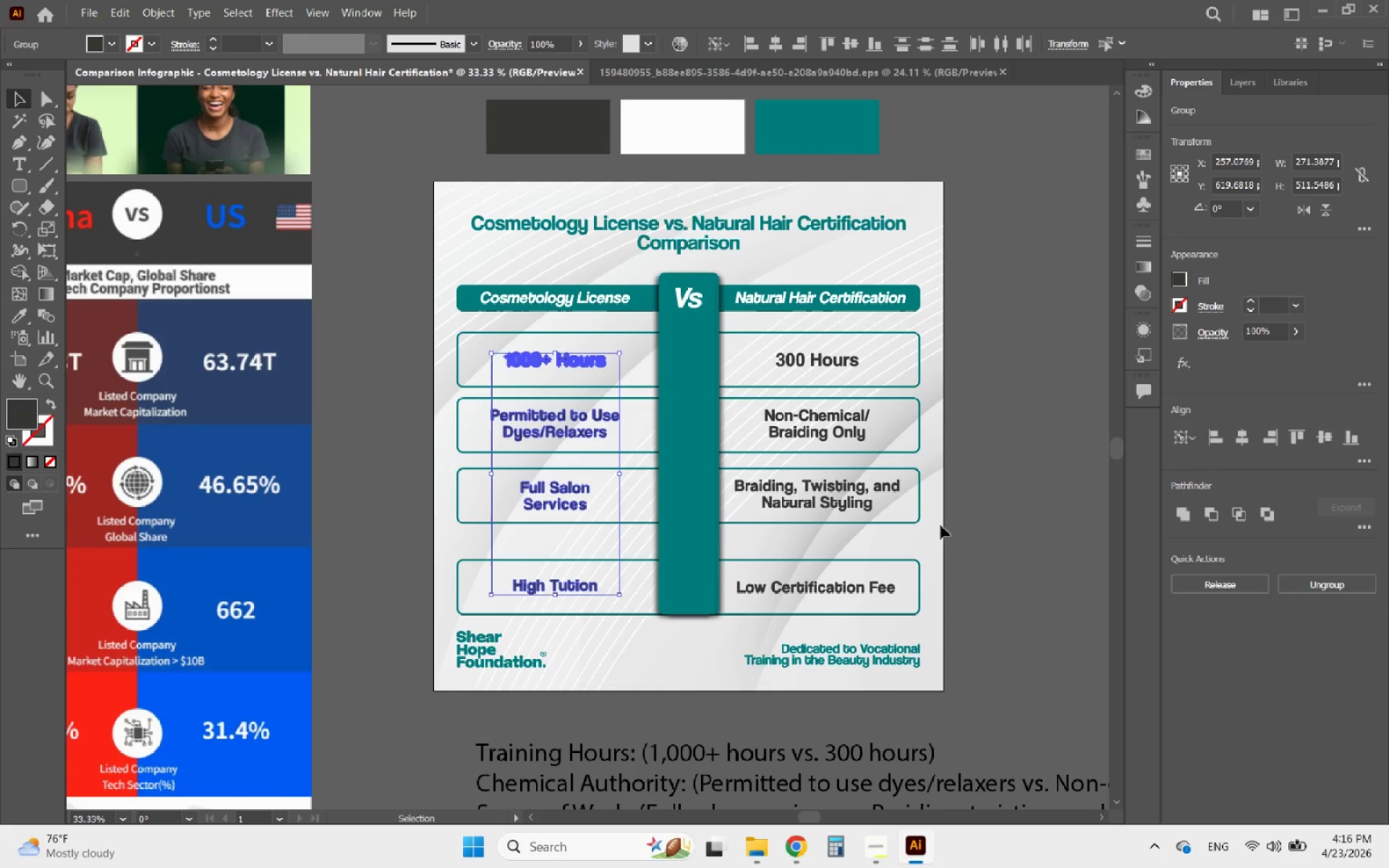 
left_click([995, 527])
 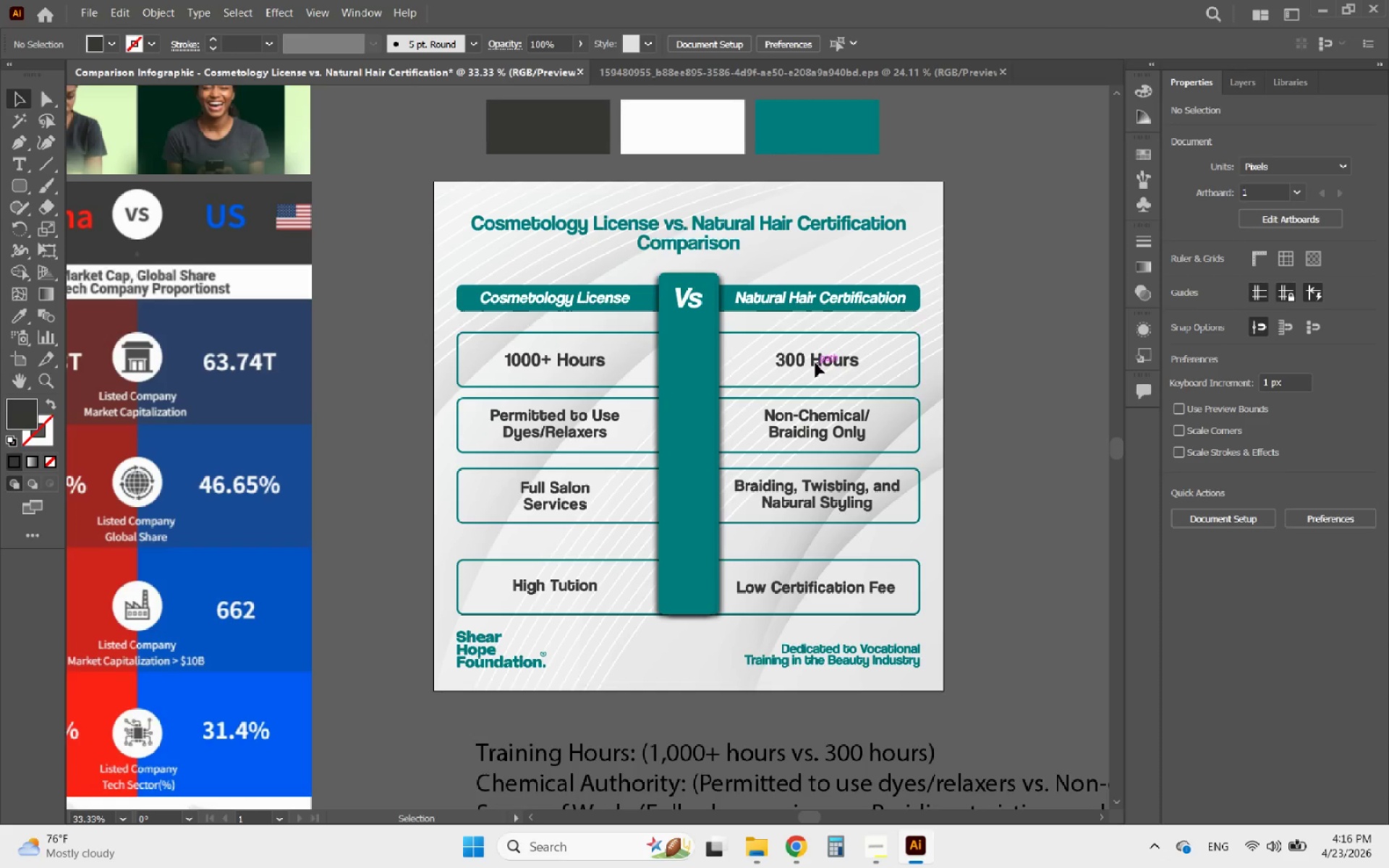 
left_click([838, 365])
 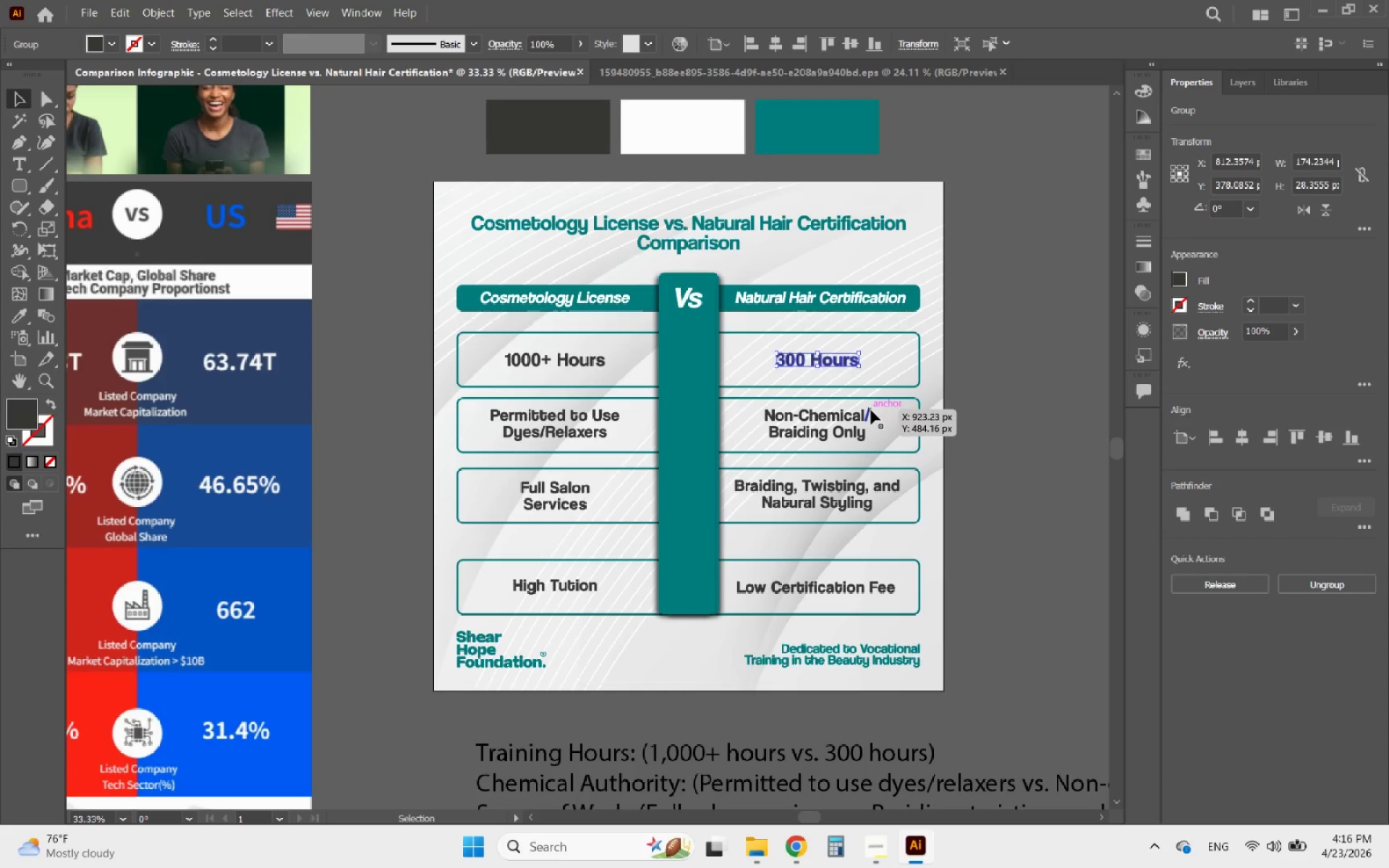 
left_click([832, 488])
 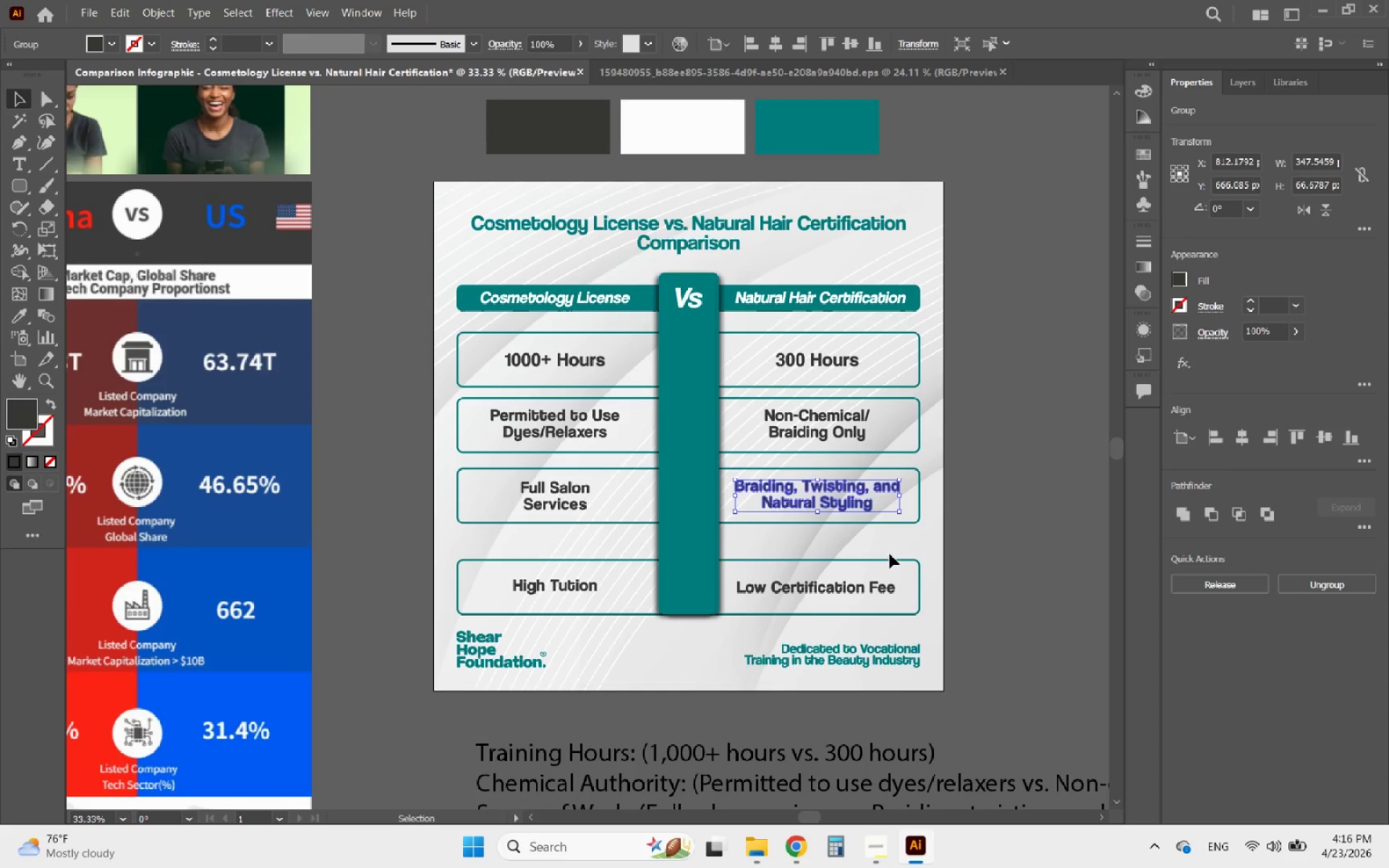 
key(ArrowRight)
 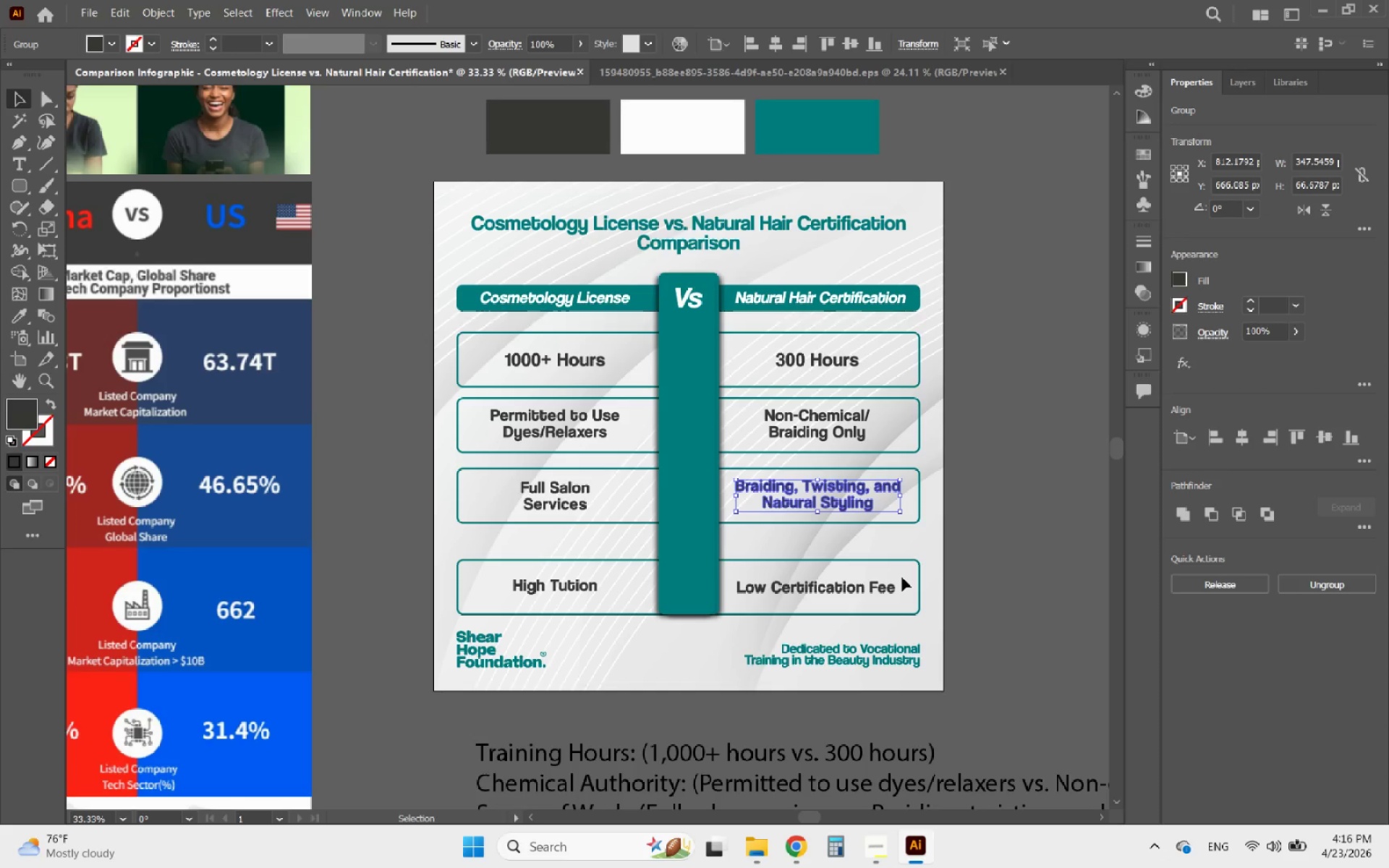 
key(ArrowRight)
 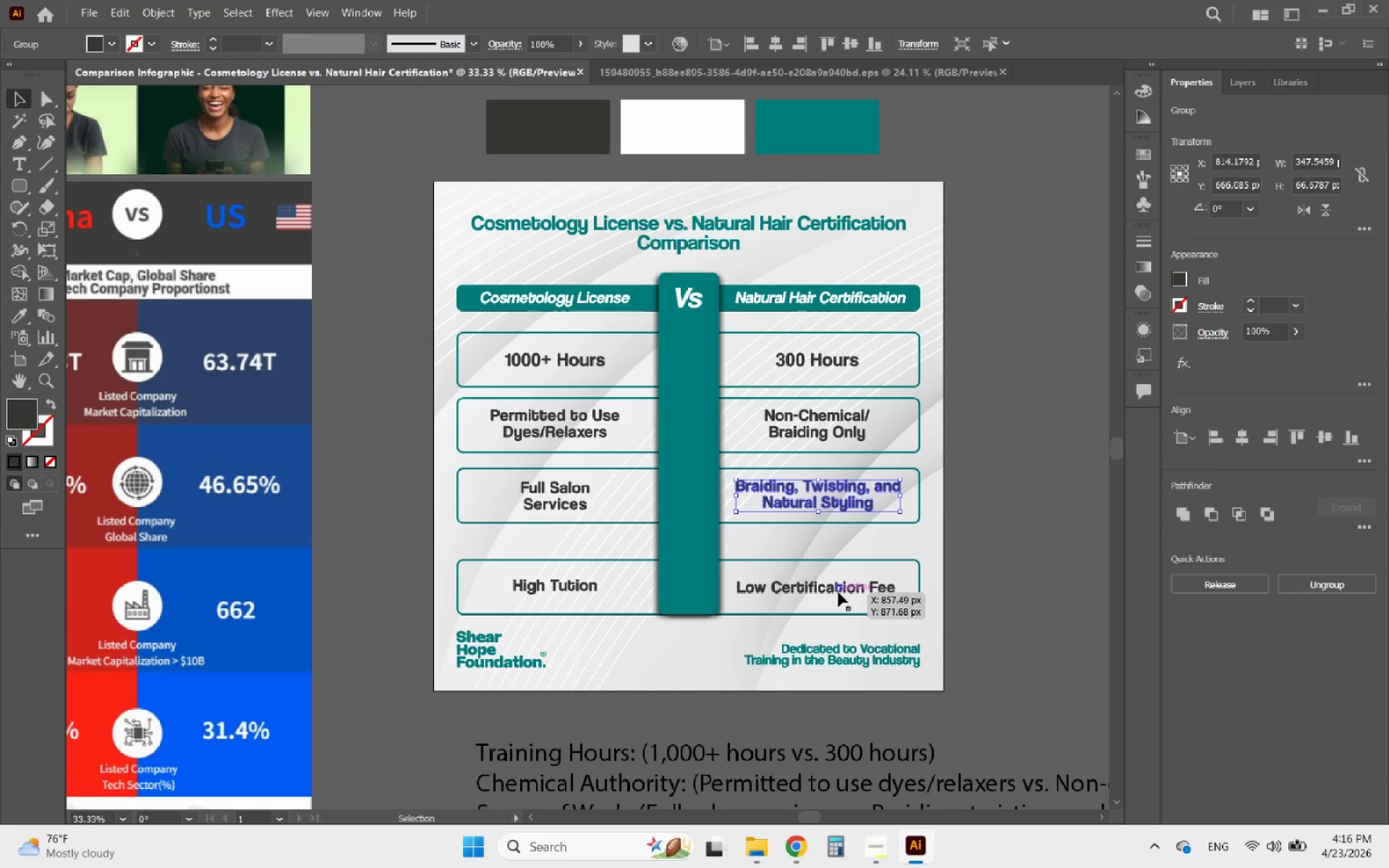 
hold_key(key=ShiftLeft, duration=2.34)
left_click([838, 592])
 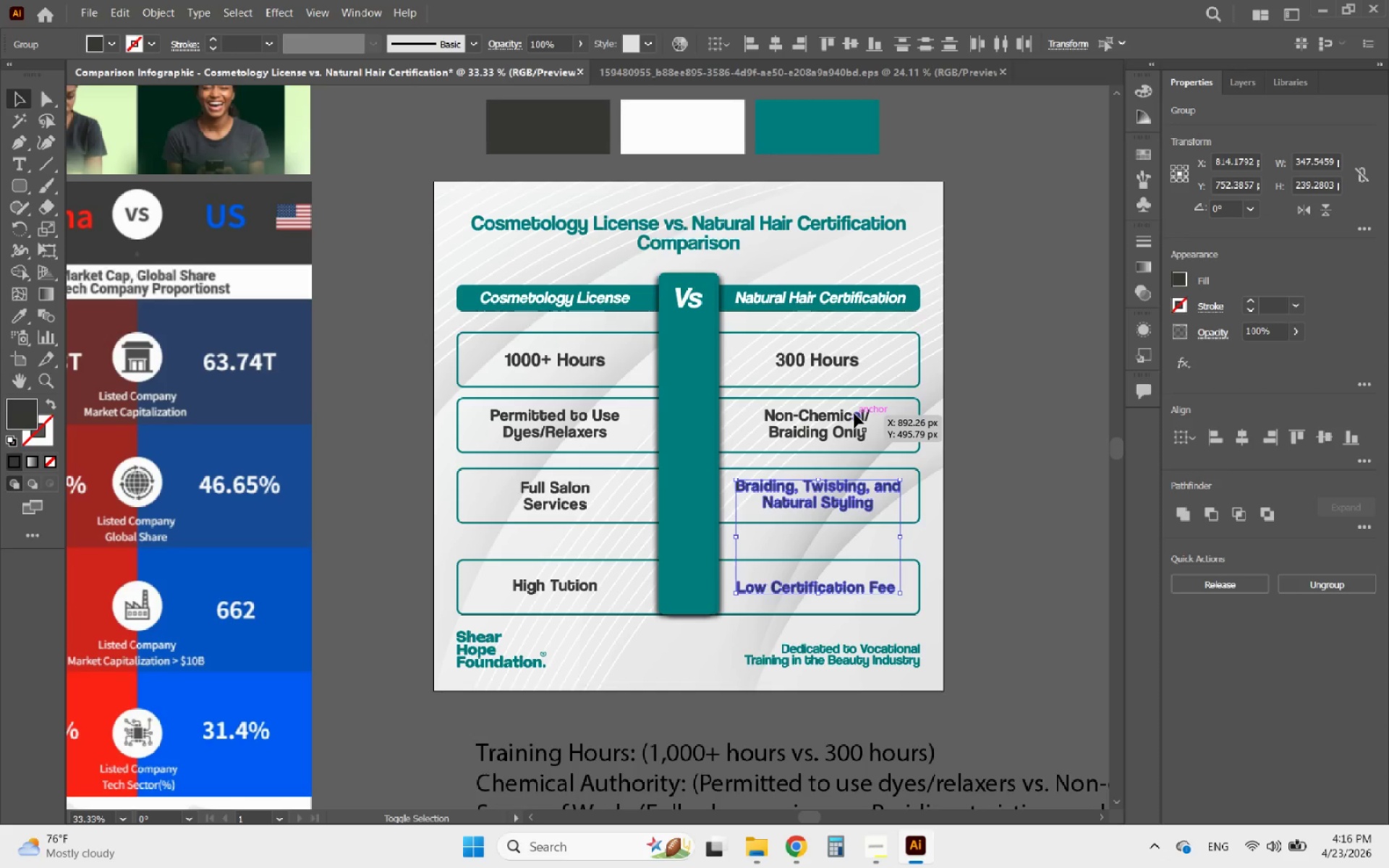 
left_click([854, 413])
 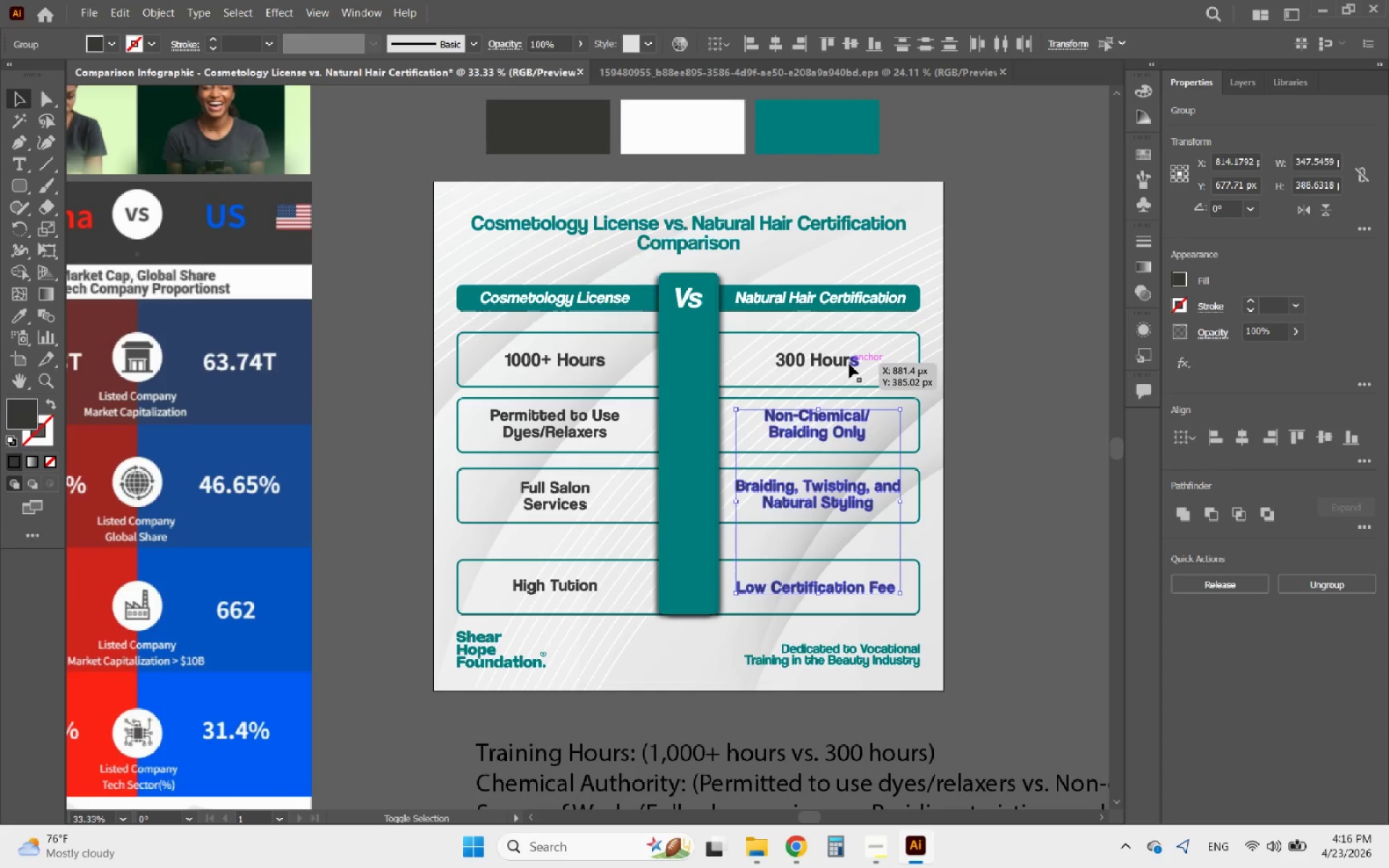 
left_click([849, 364])
 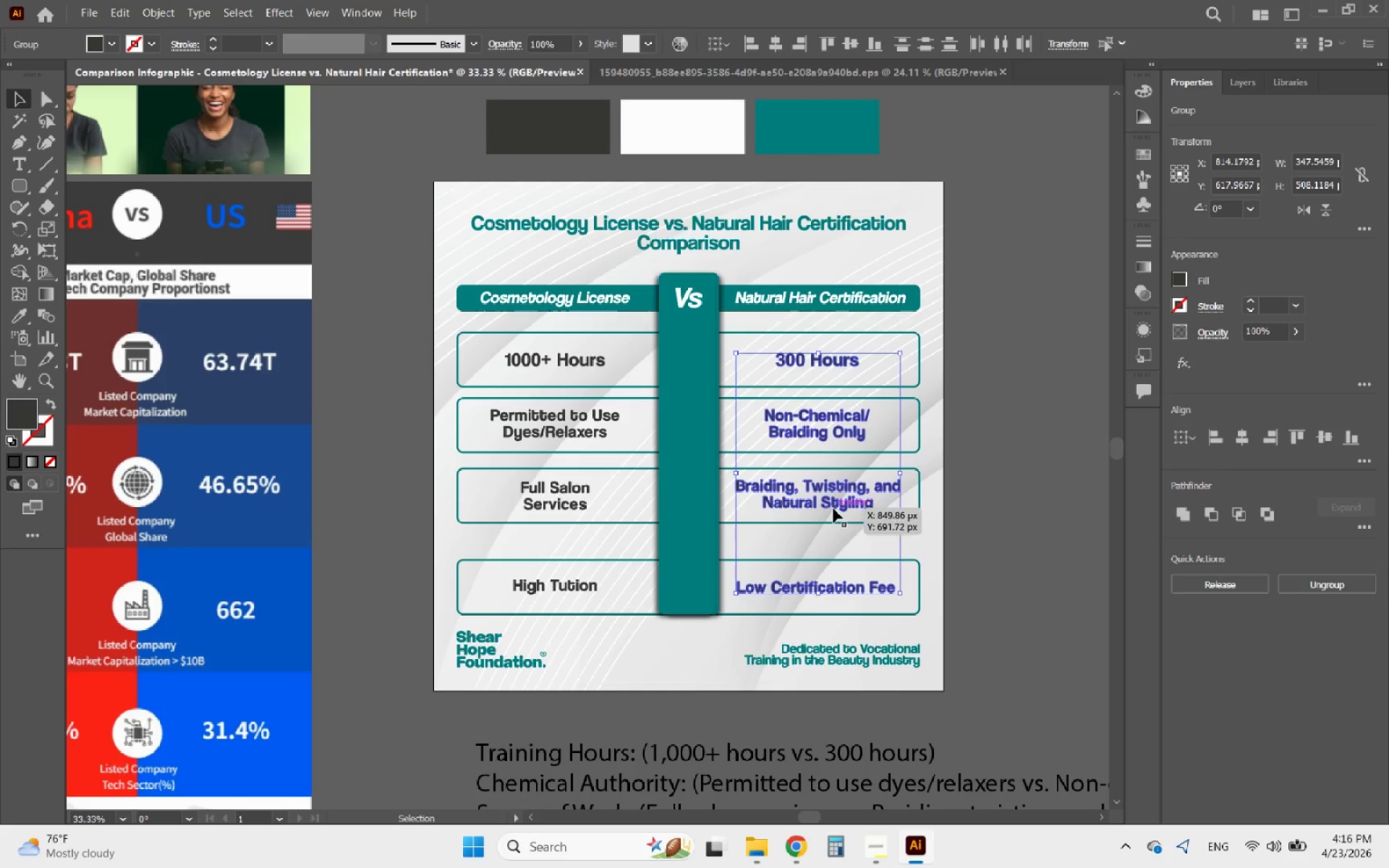 
left_click([833, 509])
 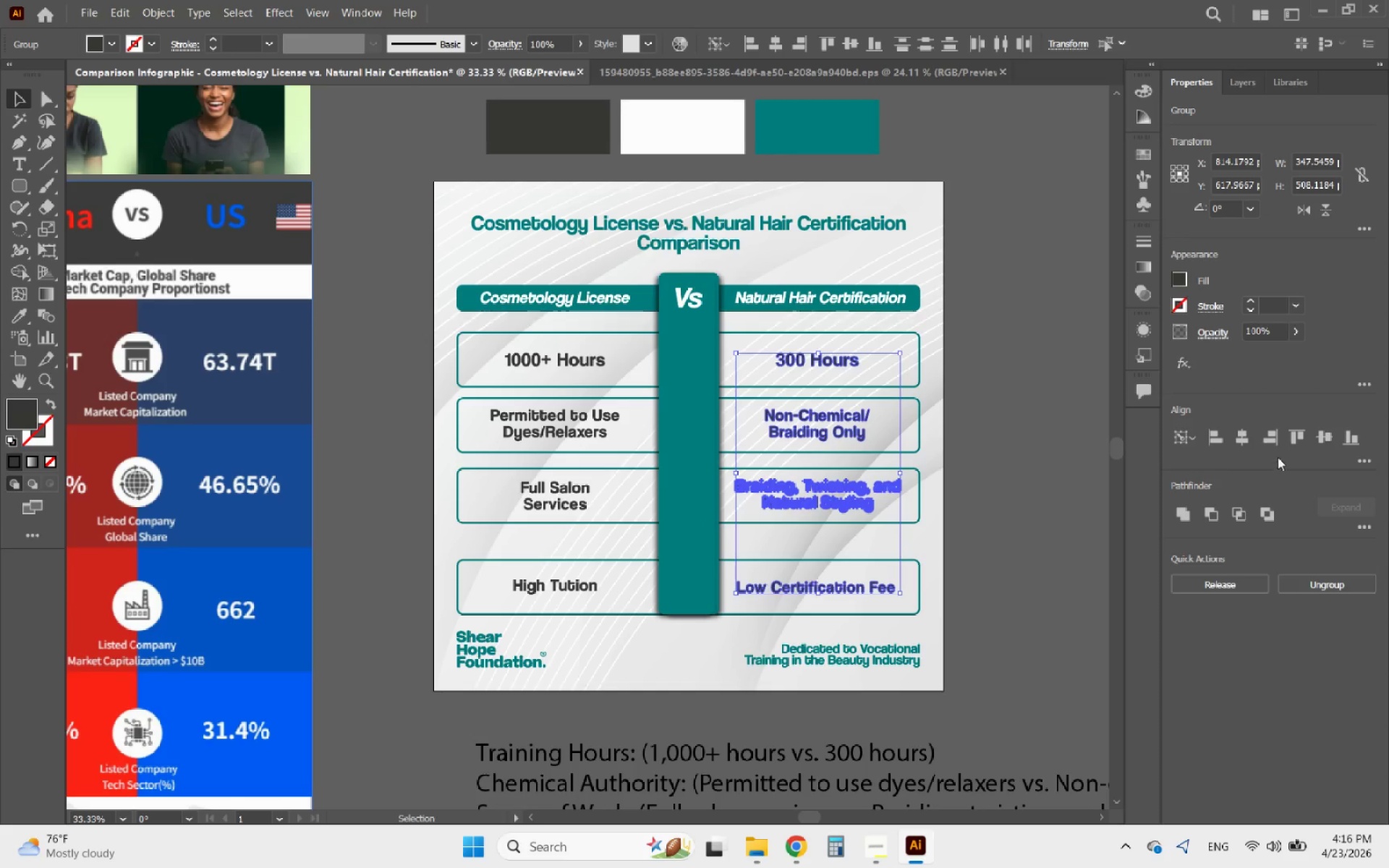 
left_click([1246, 440])
 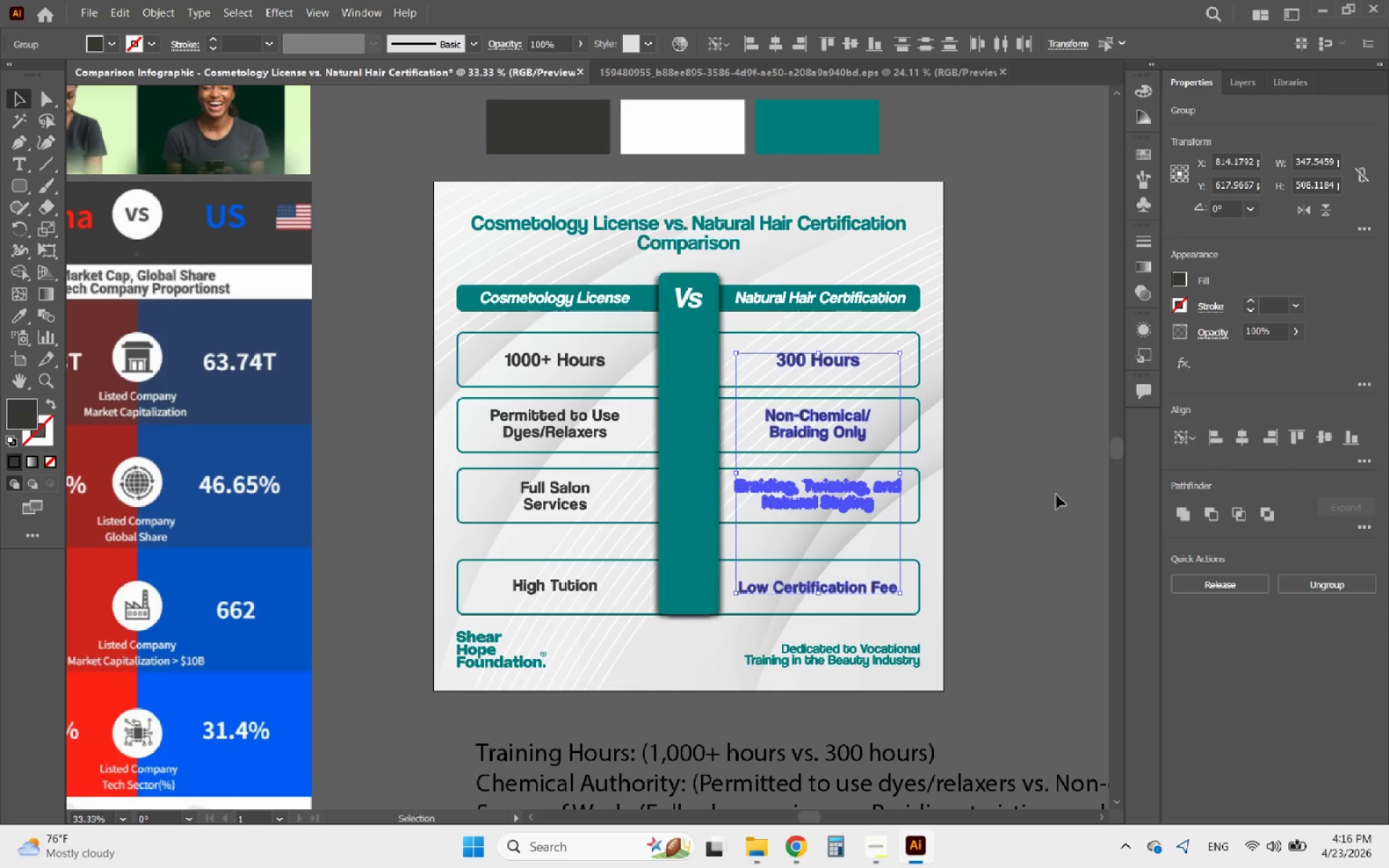 
left_click([1039, 496])
 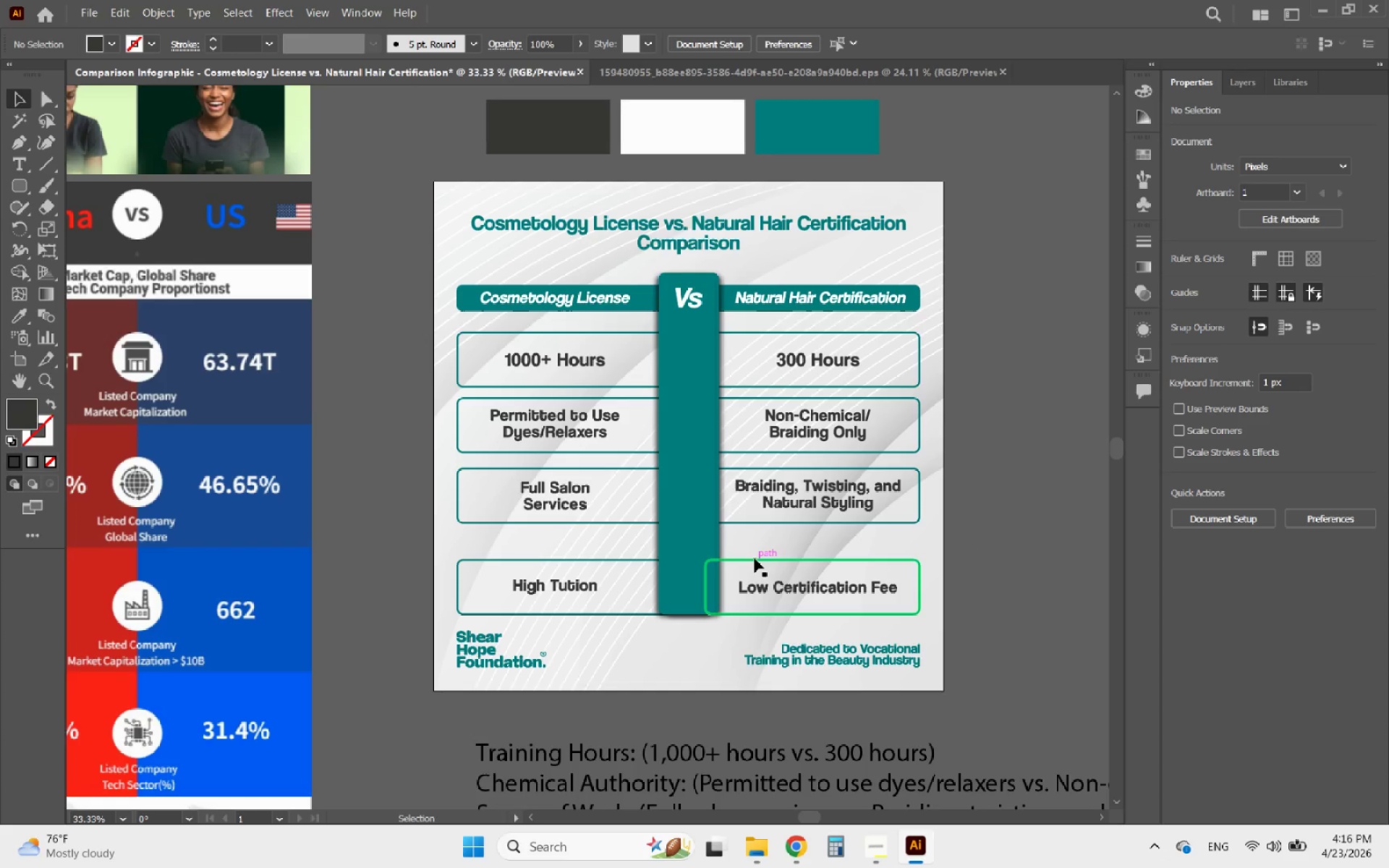 
wait(7.2)
 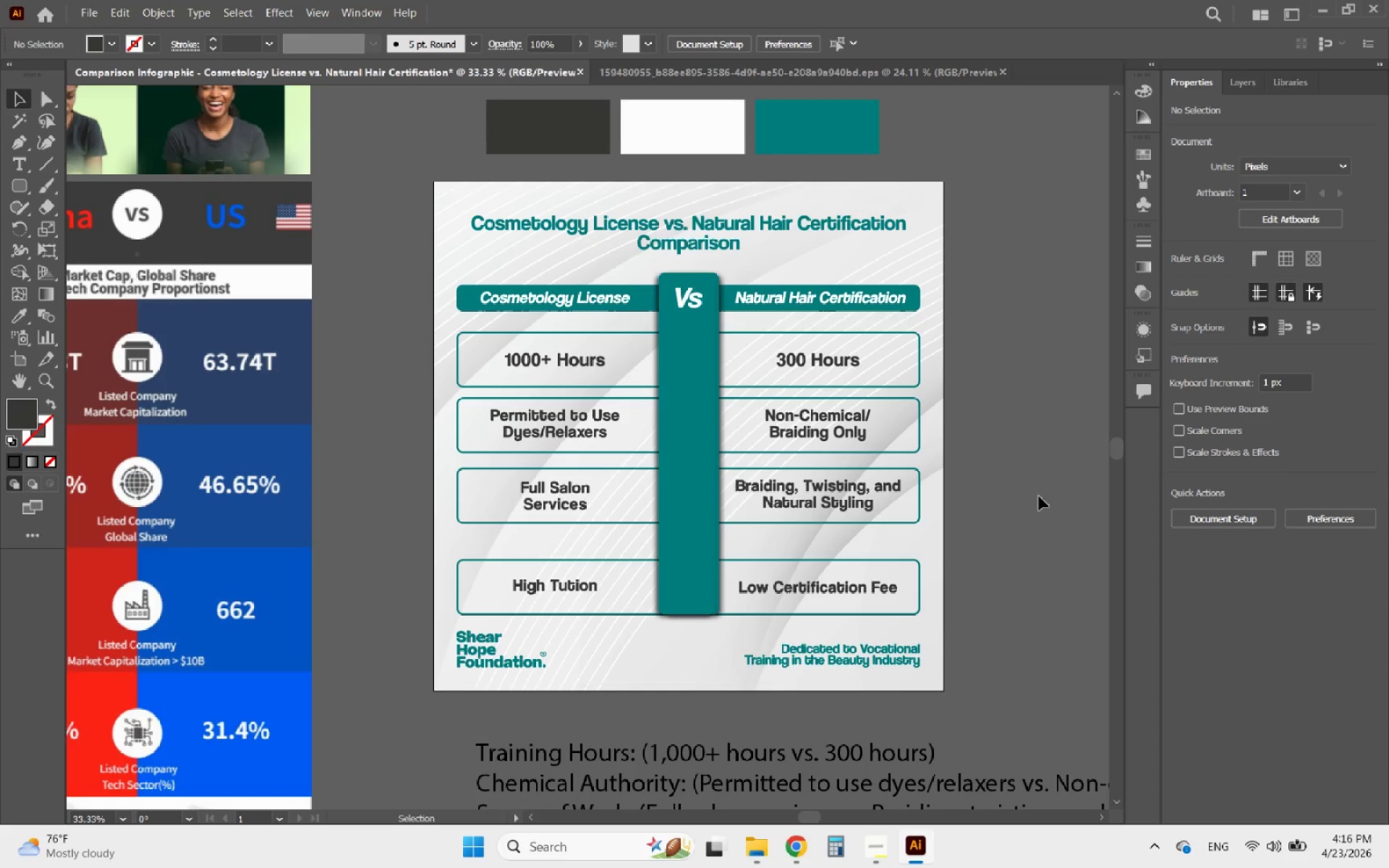 
left_click([755, 558])
 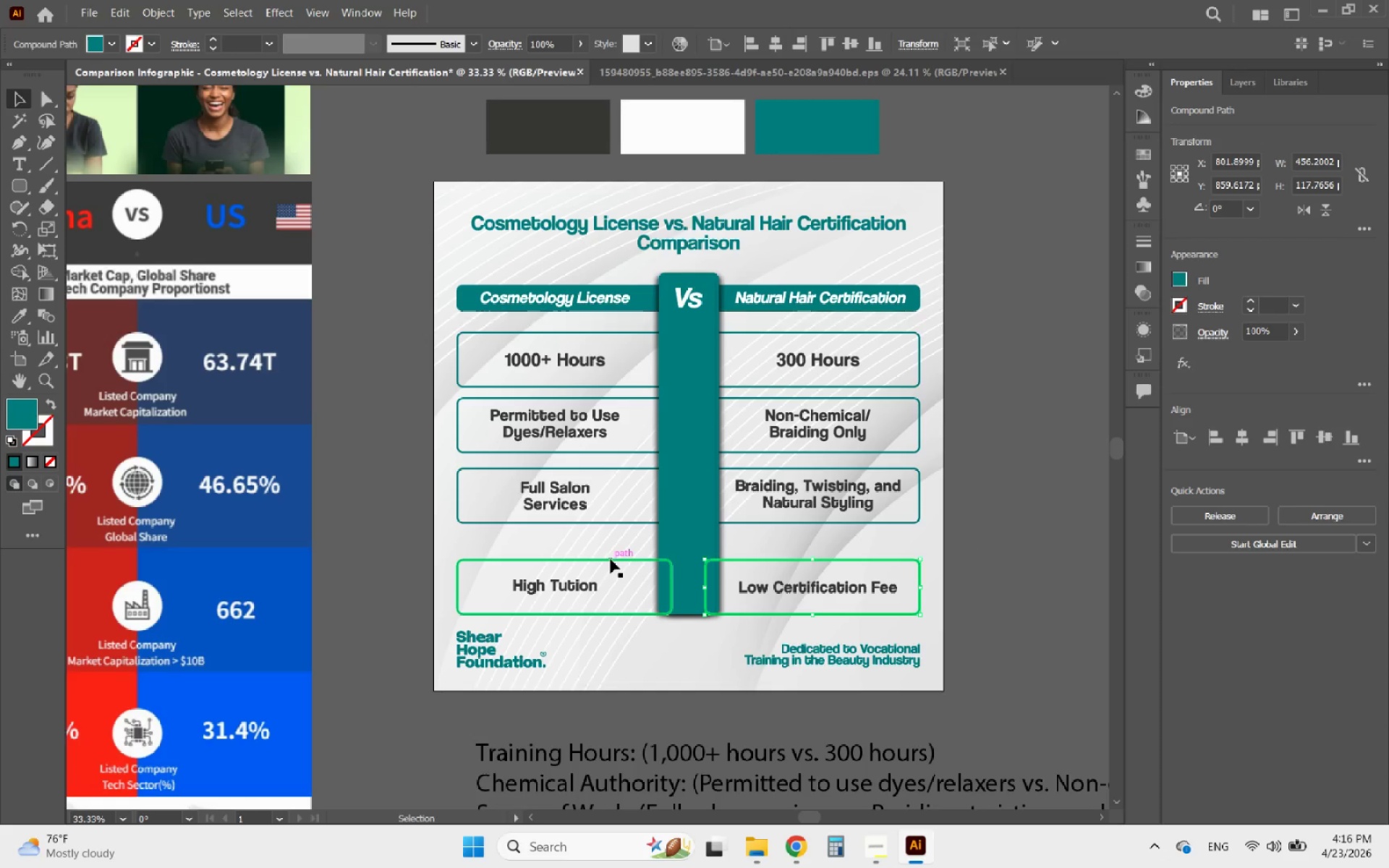 
hold_key(key=ShiftLeft, duration=2.47)
left_click([611, 559])
 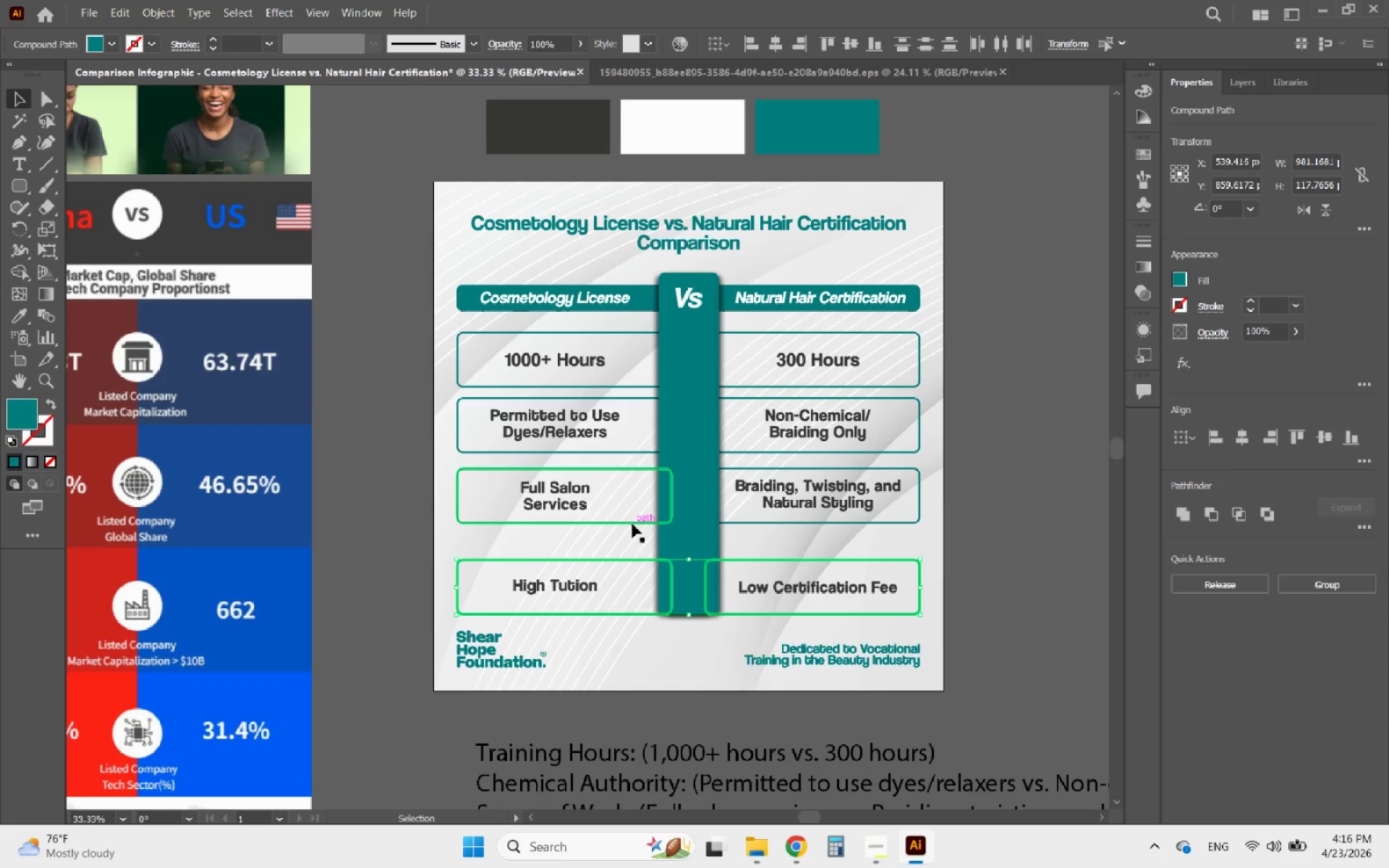 
left_click([979, 559])
 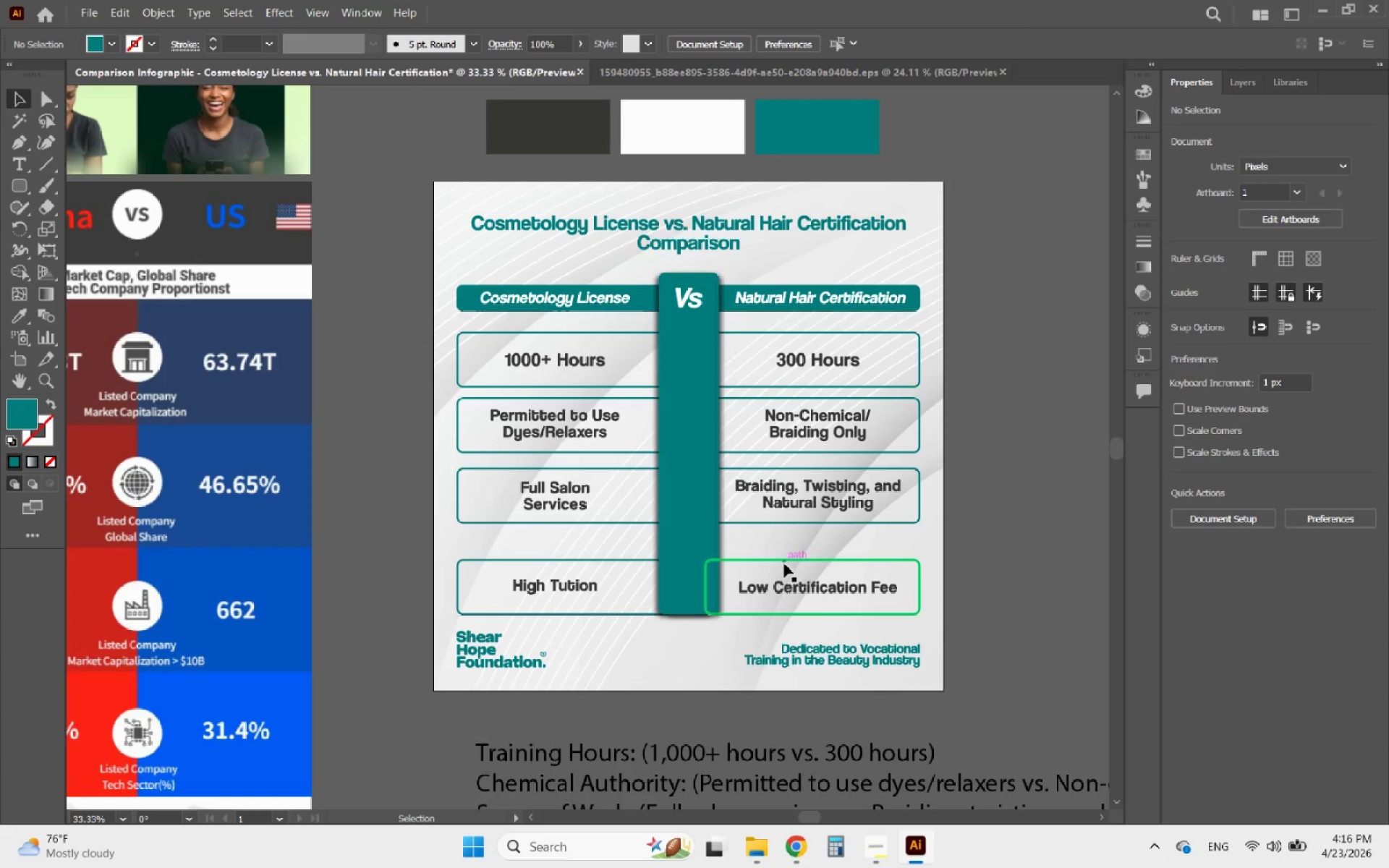 
left_click([784, 563])
 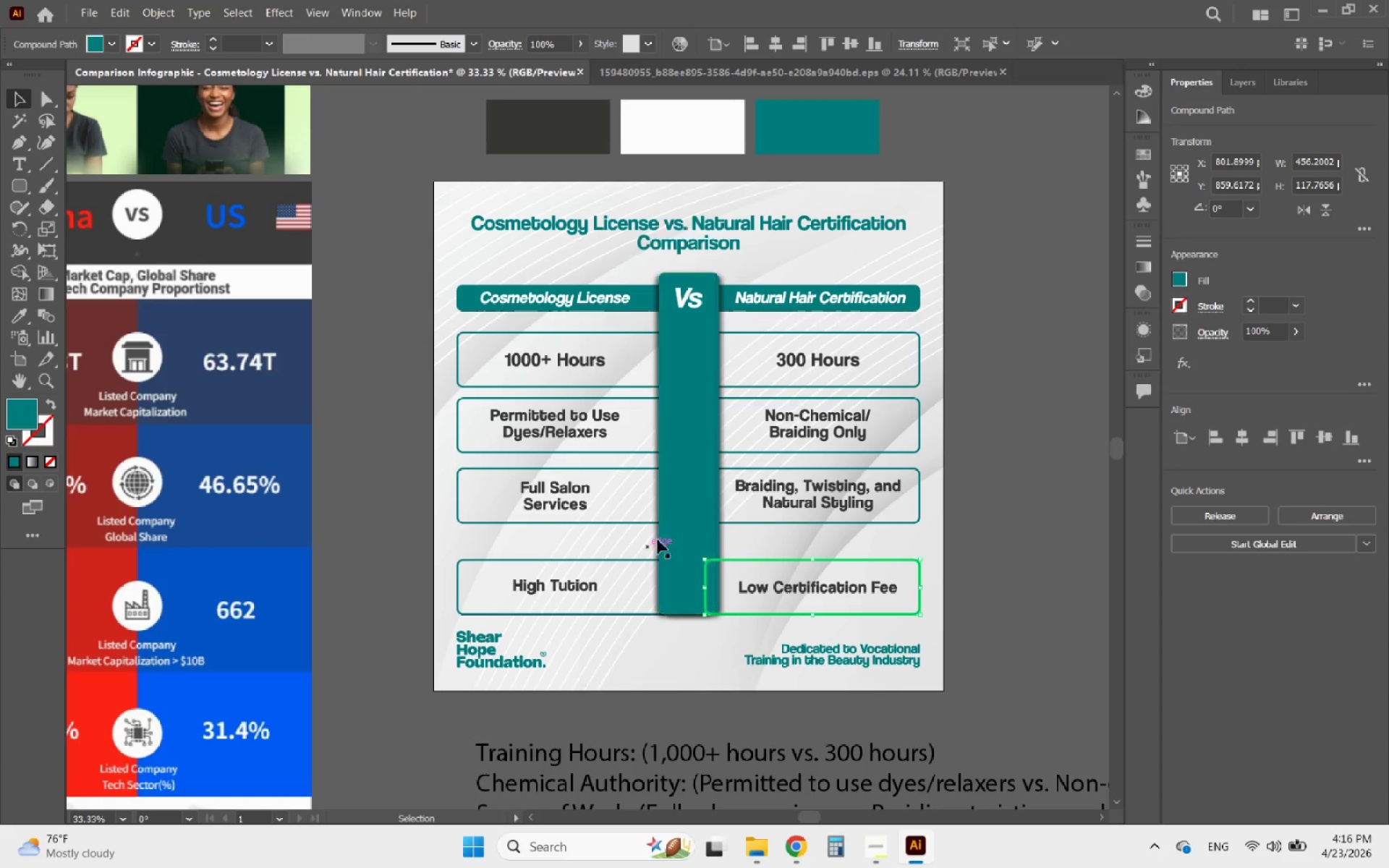 
hold_key(key=ShiftLeft, duration=2.27)
left_click([744, 519])
 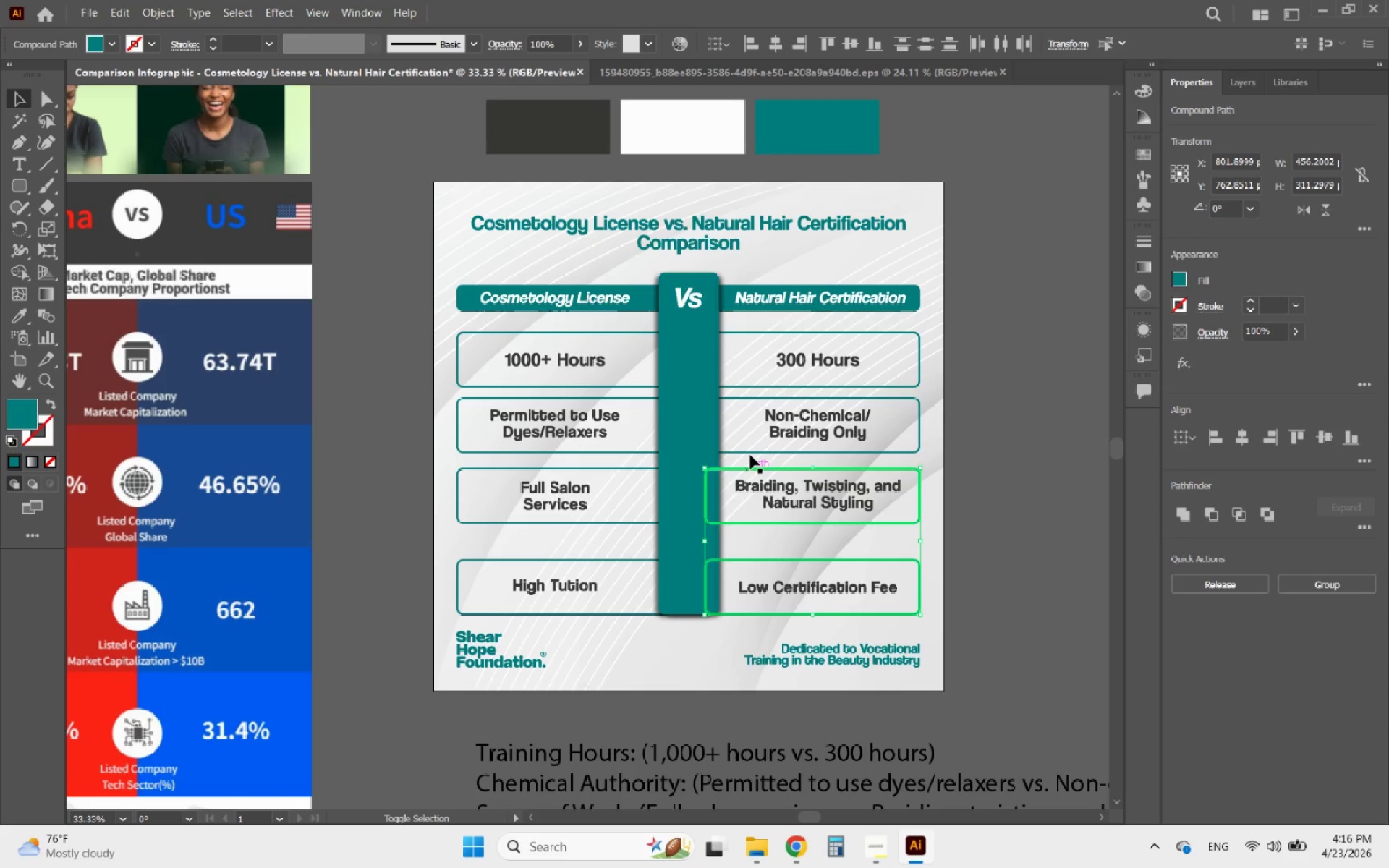 
left_click([750, 454])
 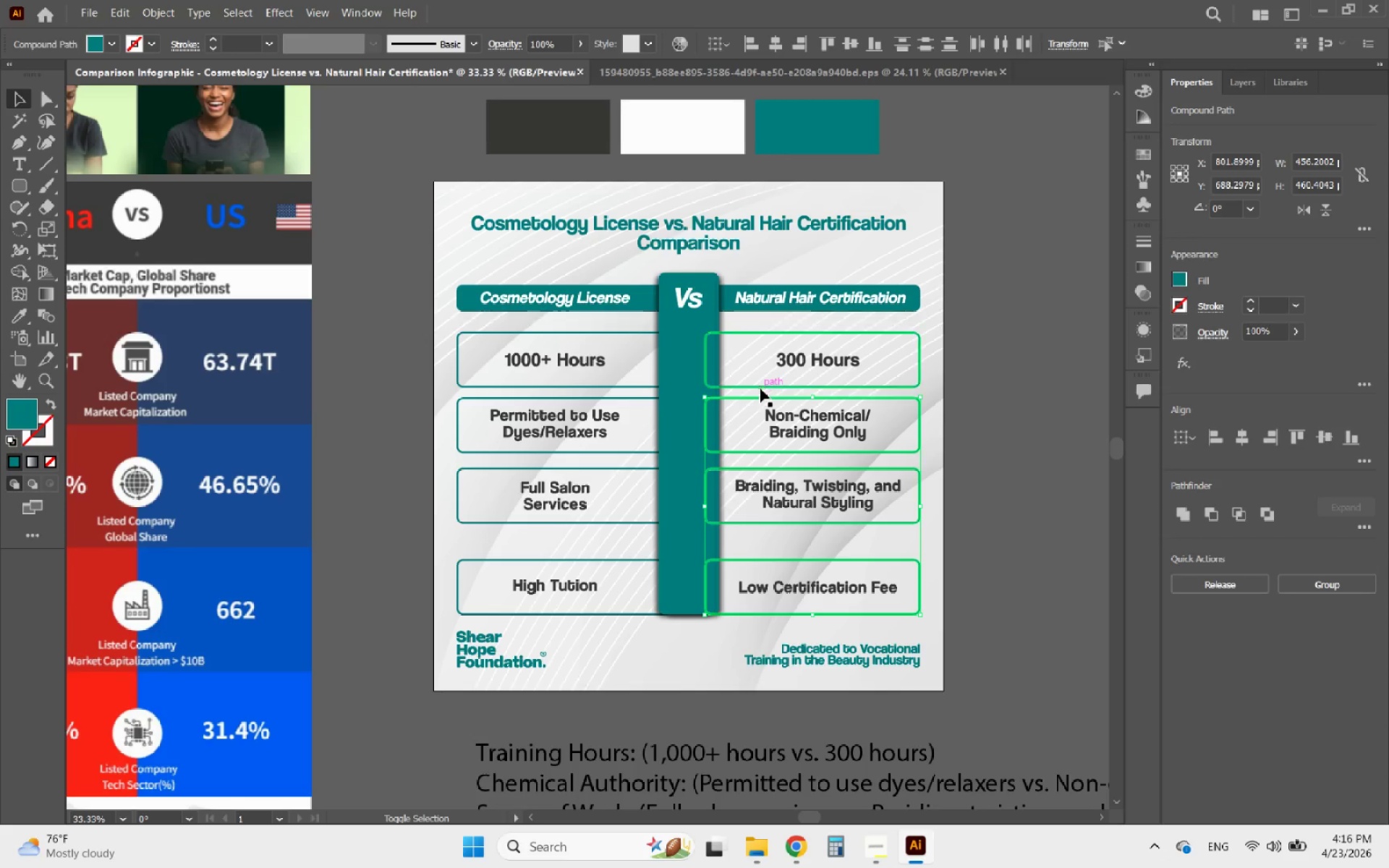 
left_click([760, 388])
 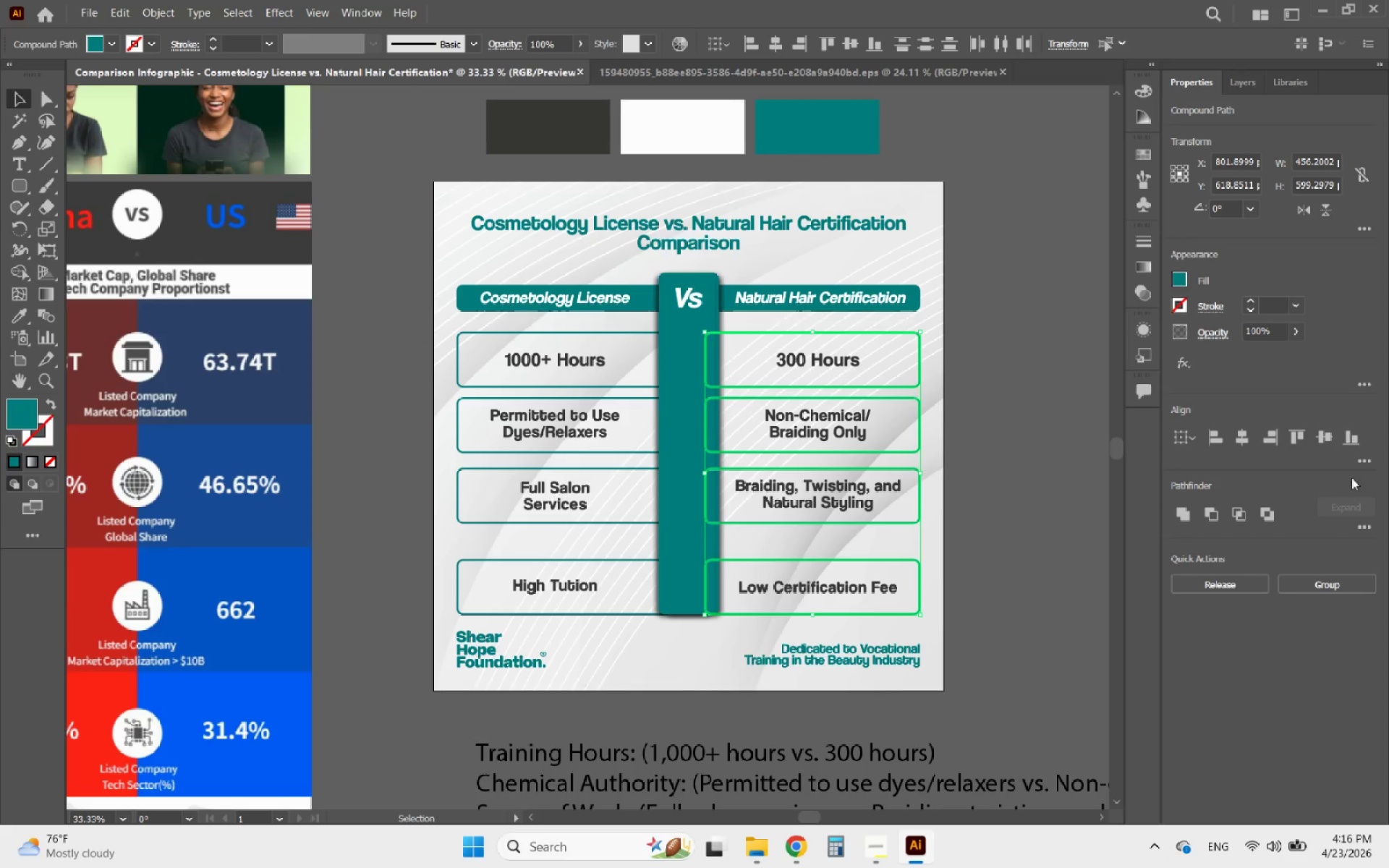 
left_click([1357, 459])
 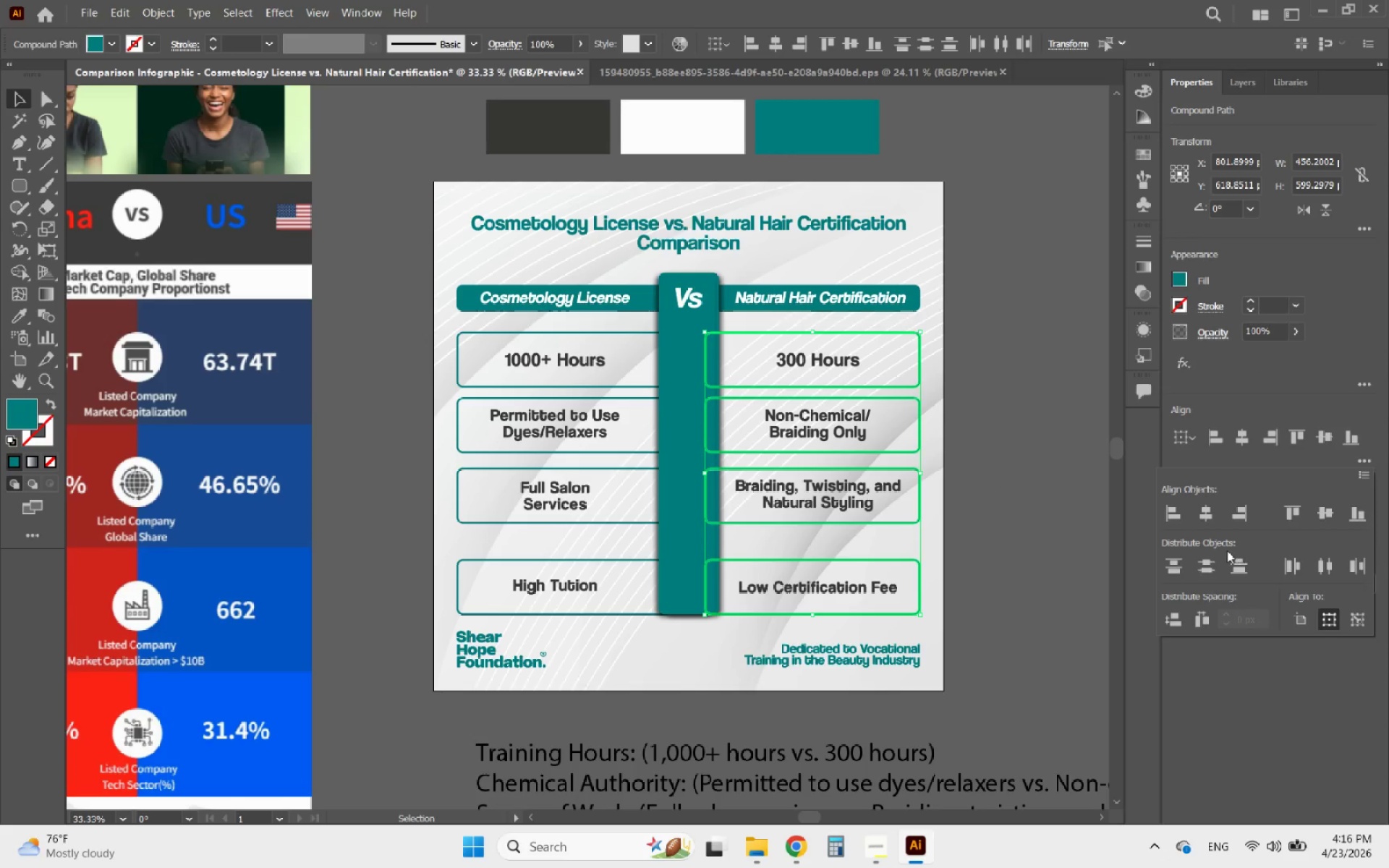 
left_click([1205, 562])
 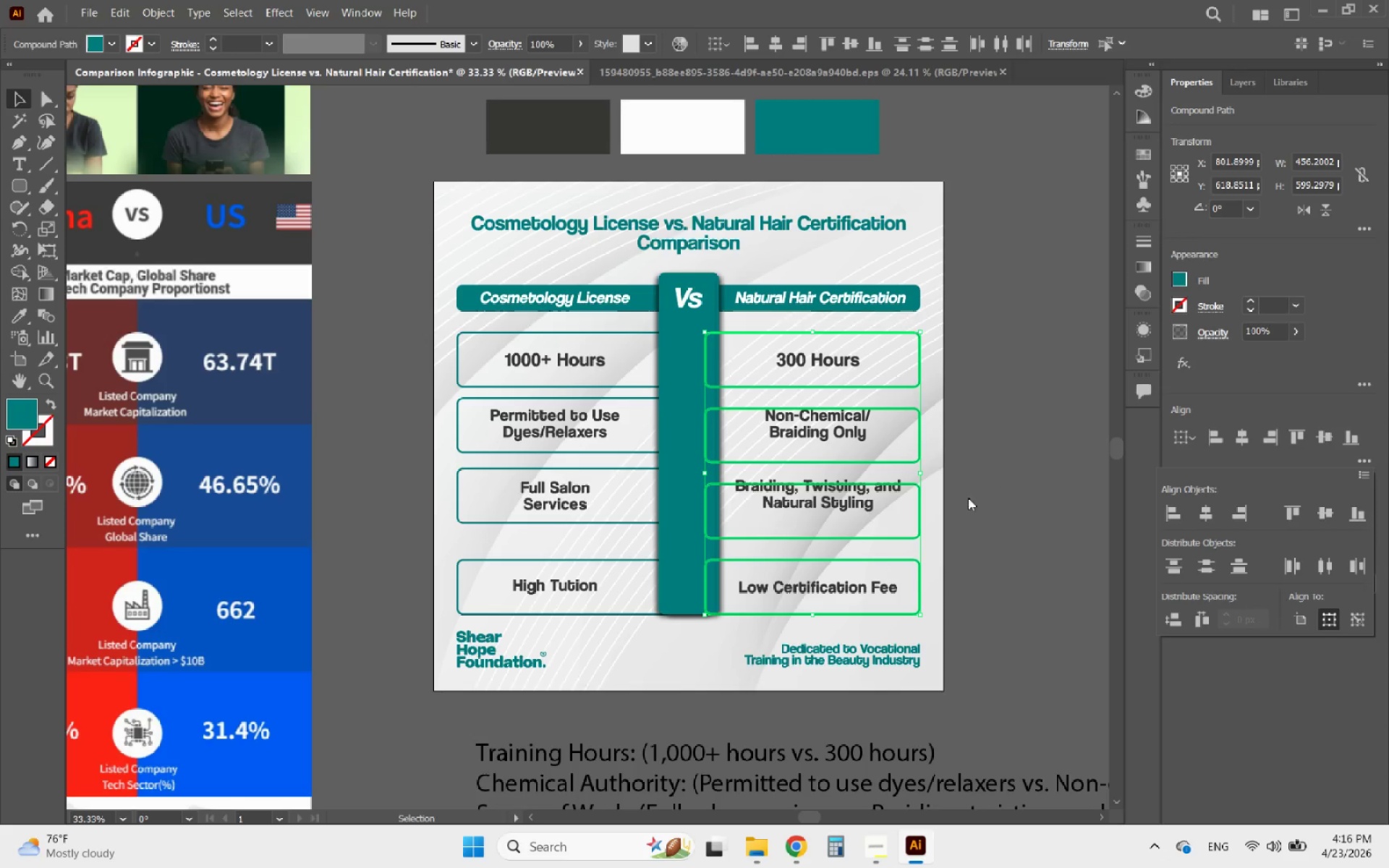 
left_click([993, 497])
 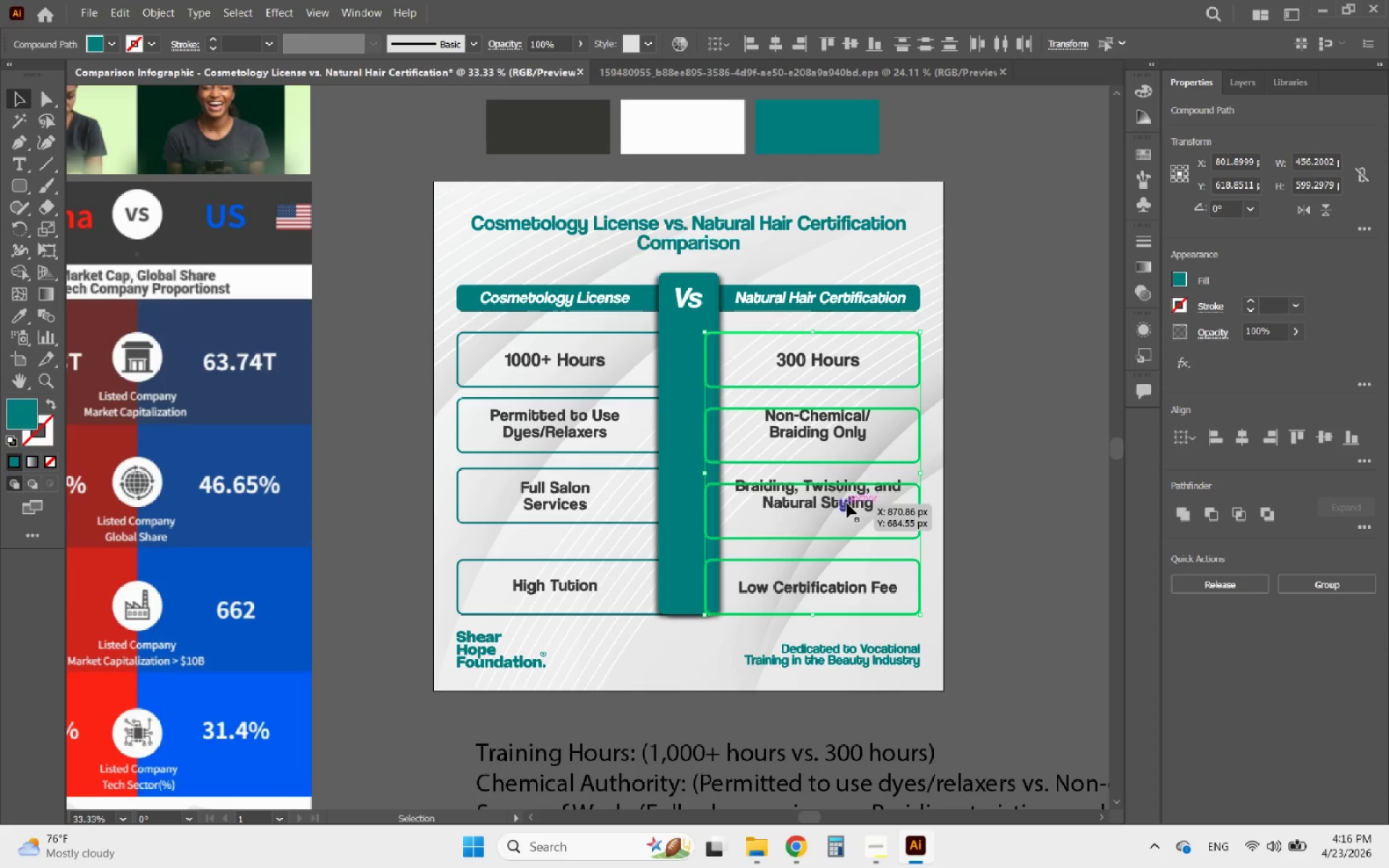 
left_click([847, 503])
 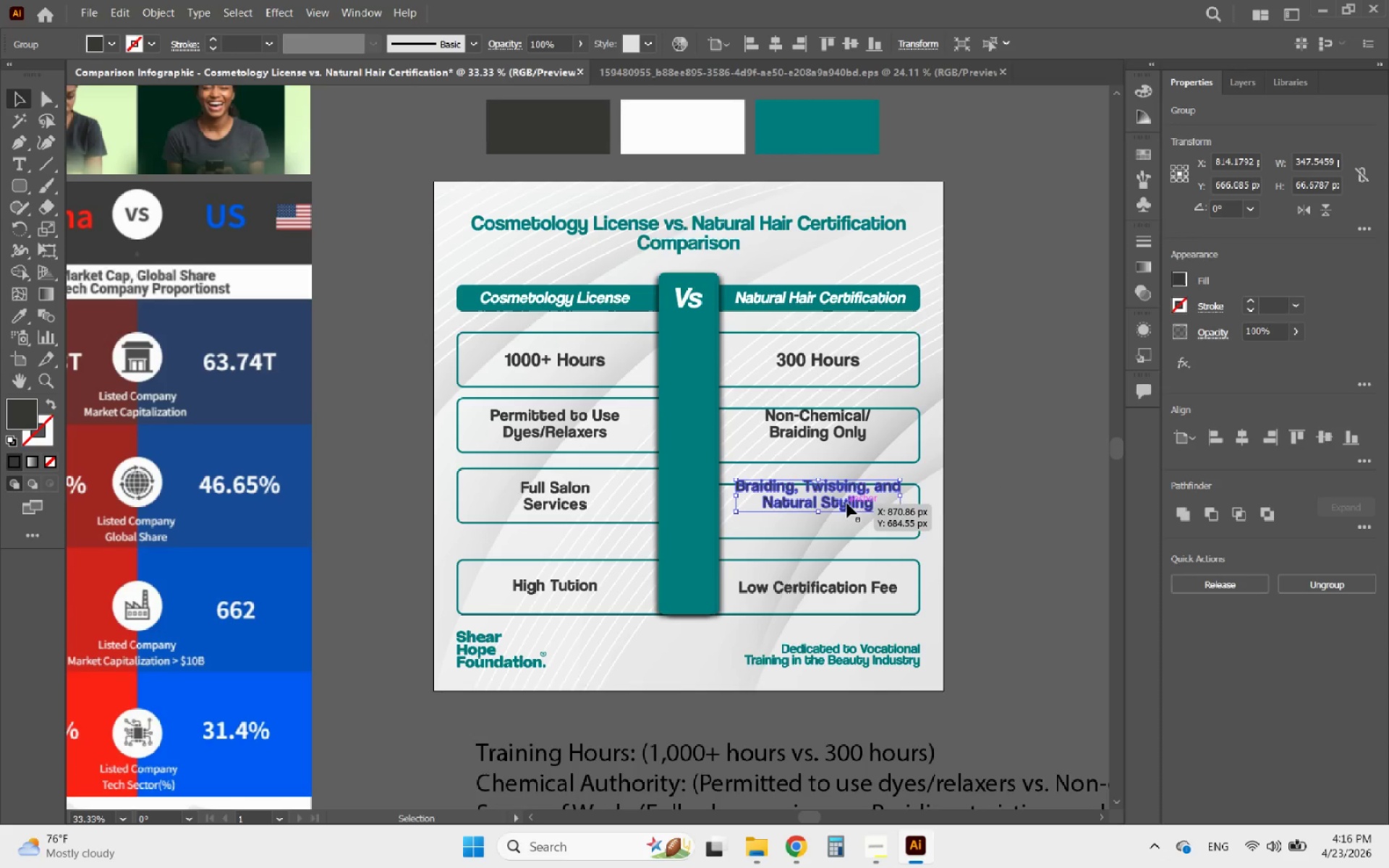 
hold_key(key=ShiftLeft, duration=1.23)
left_click([882, 537])
 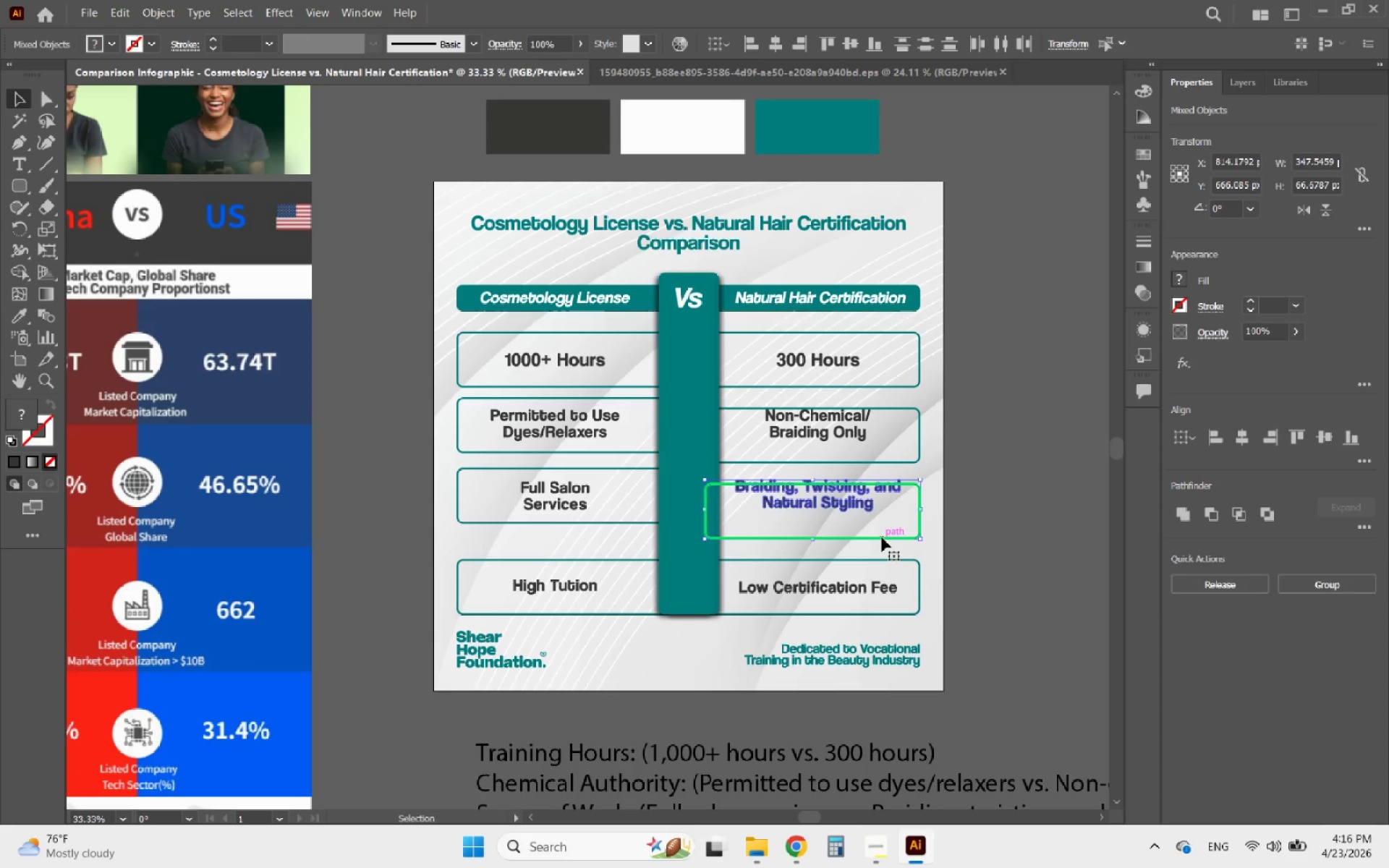 
left_click([882, 537])
 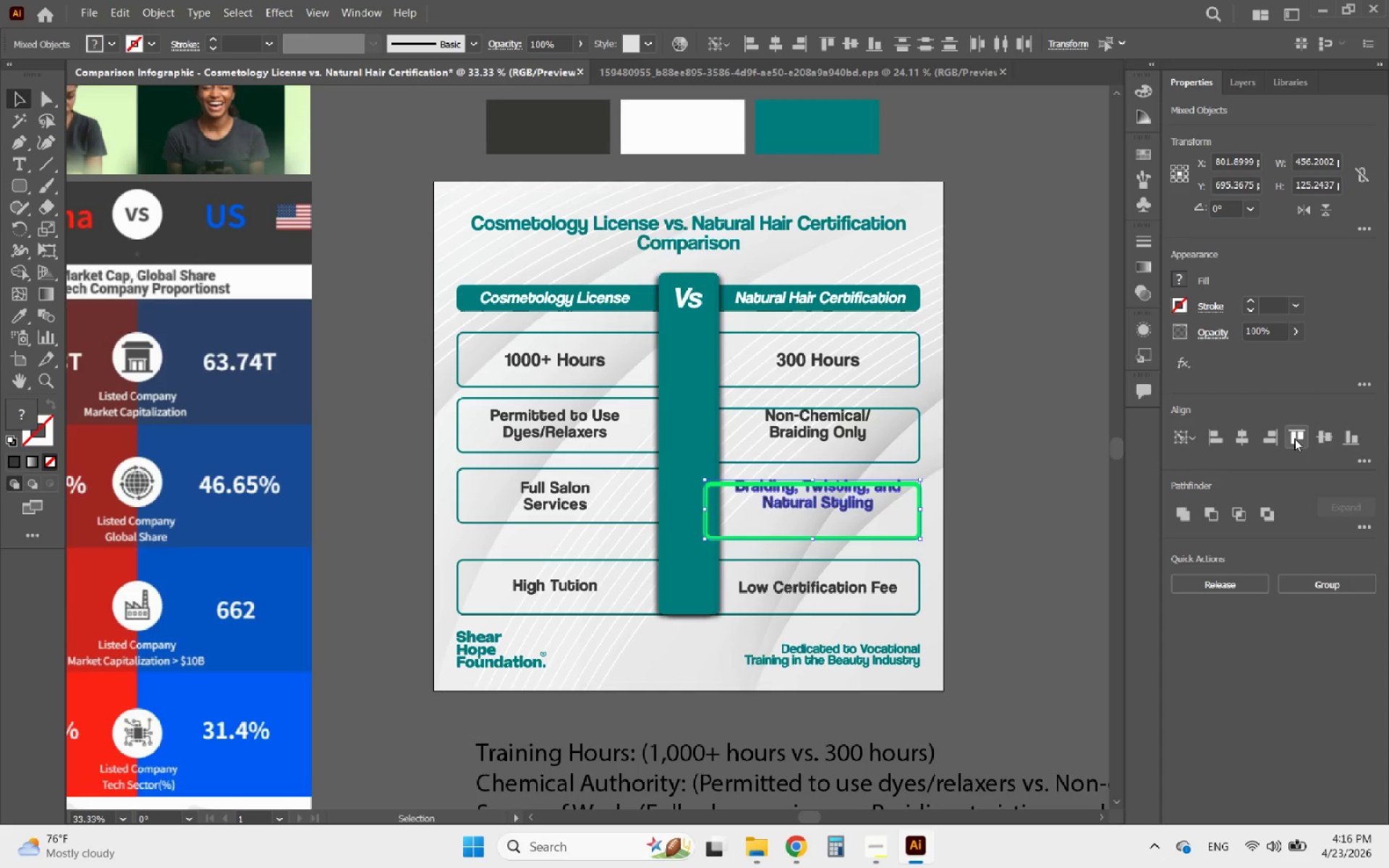 
left_click([1322, 438])
 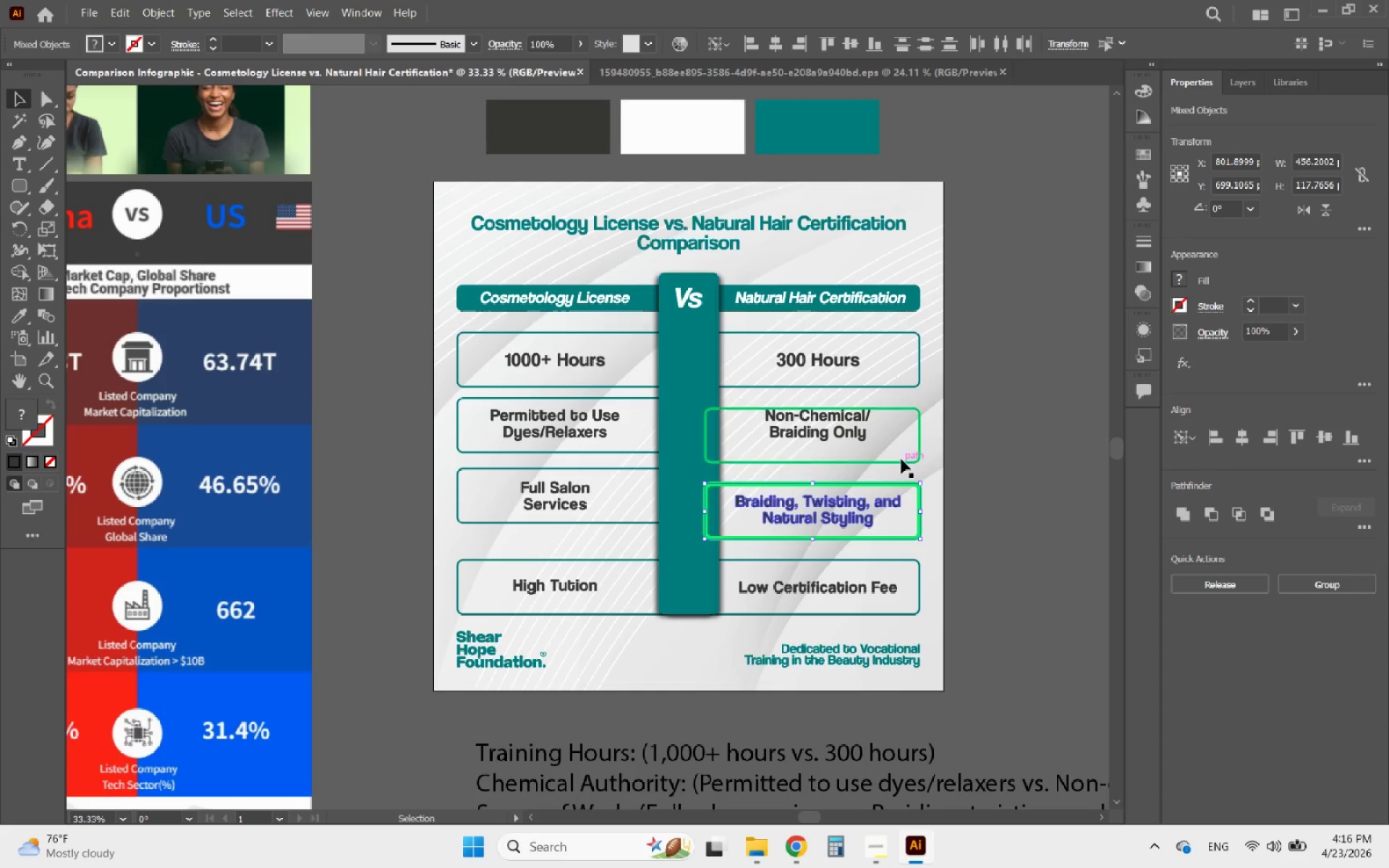 
left_click([896, 463])
 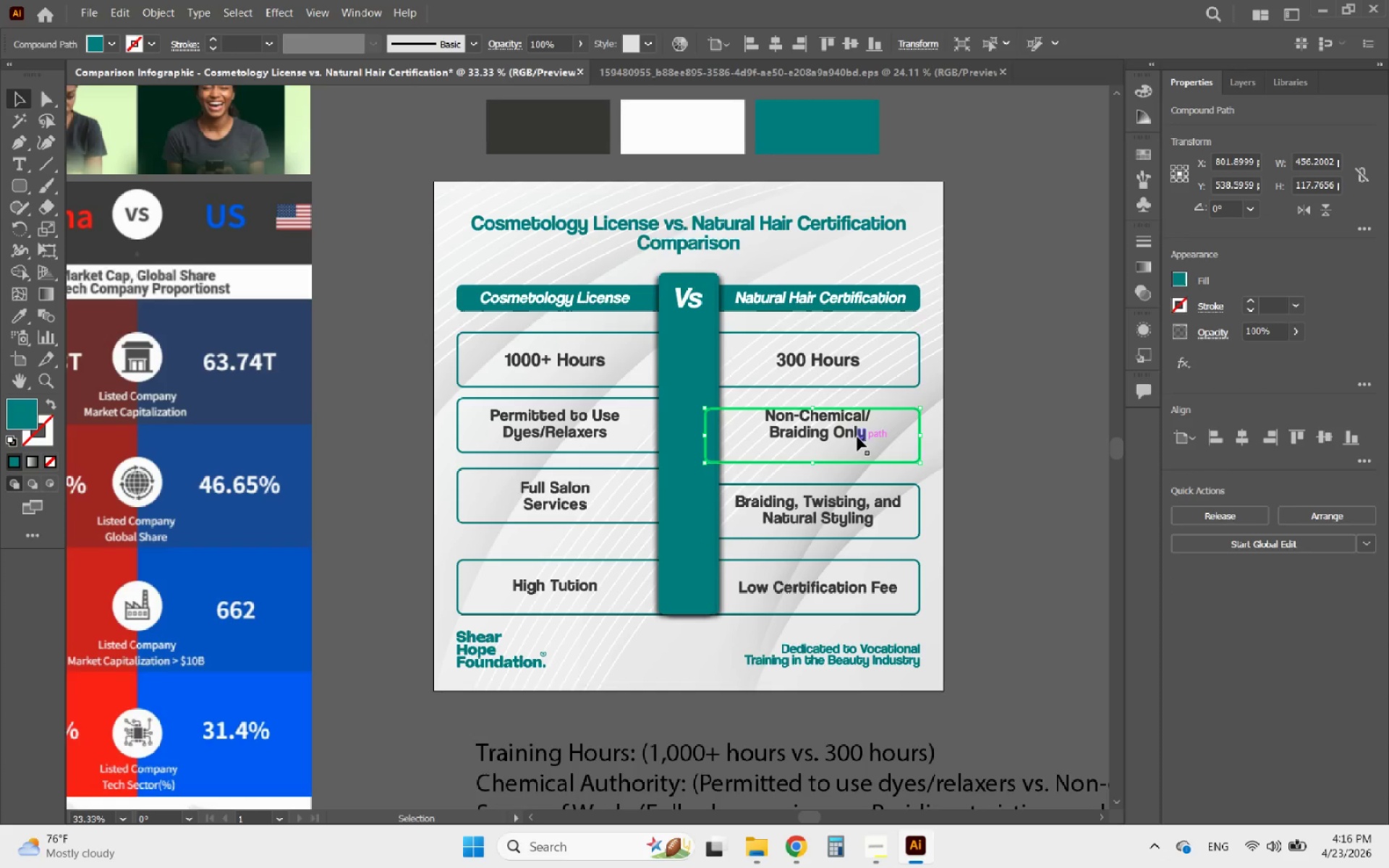 
hold_key(key=ShiftLeft, duration=0.53)
left_click([854, 435])
 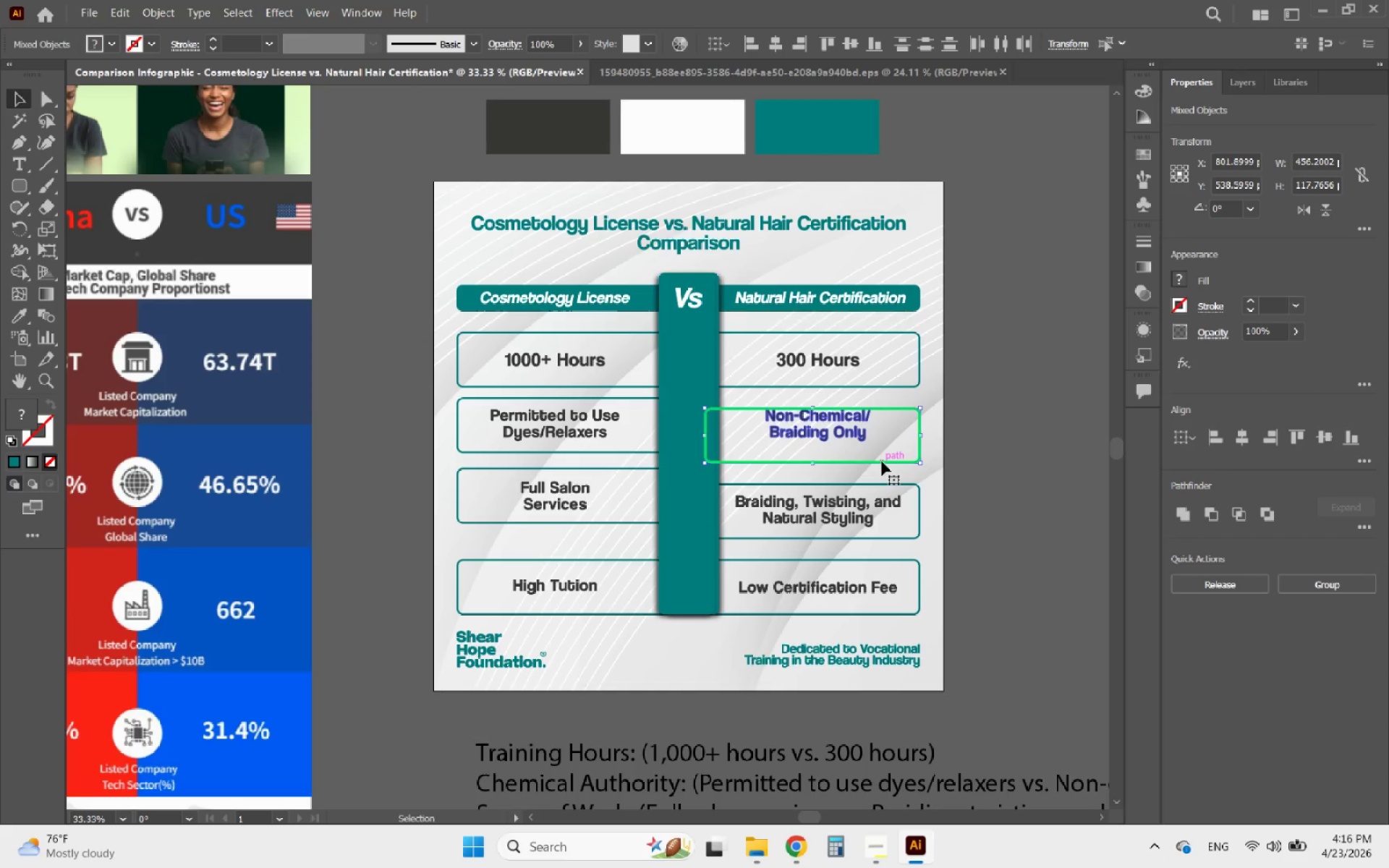 
left_click([882, 462])
 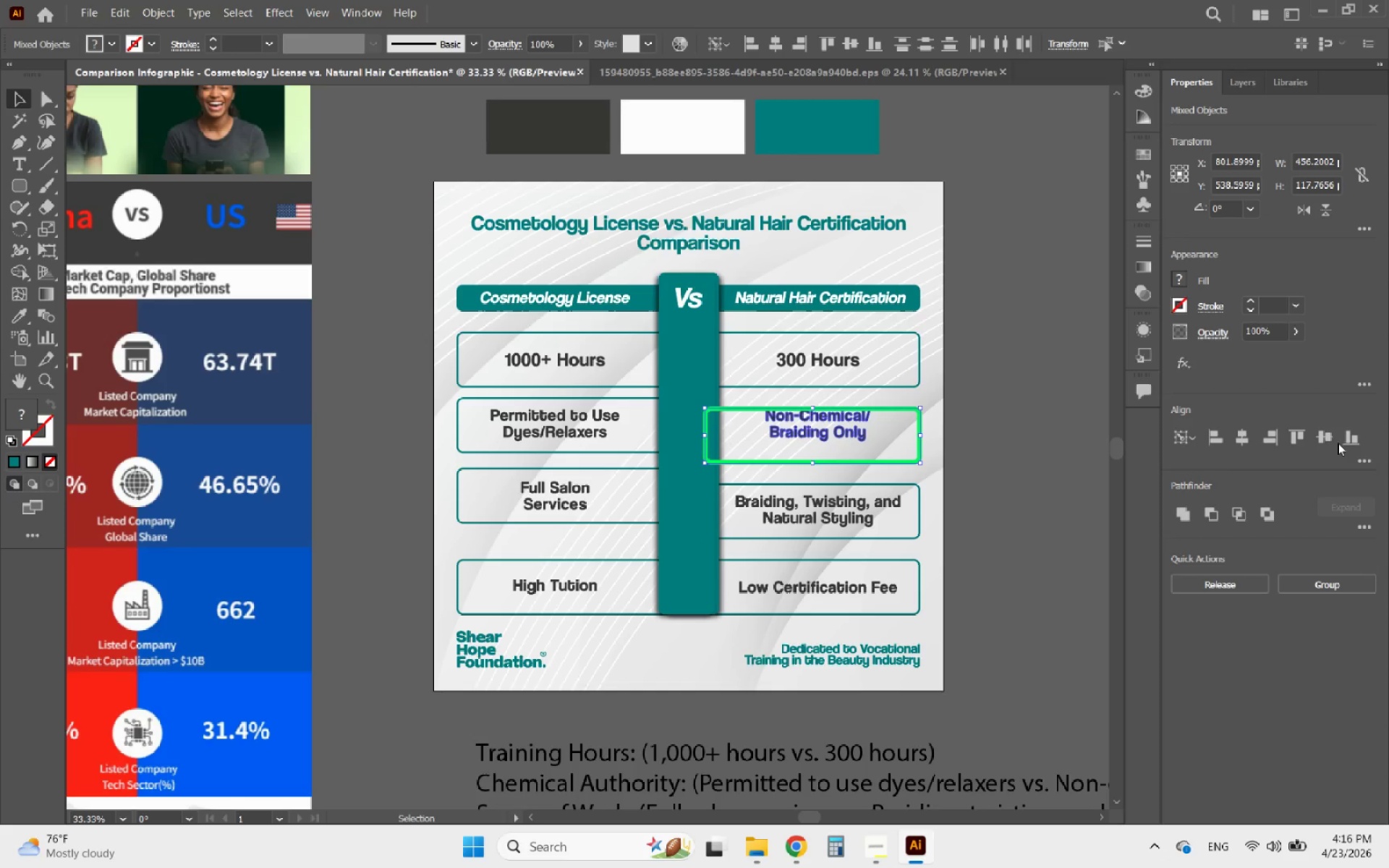 
left_click([1329, 441])
 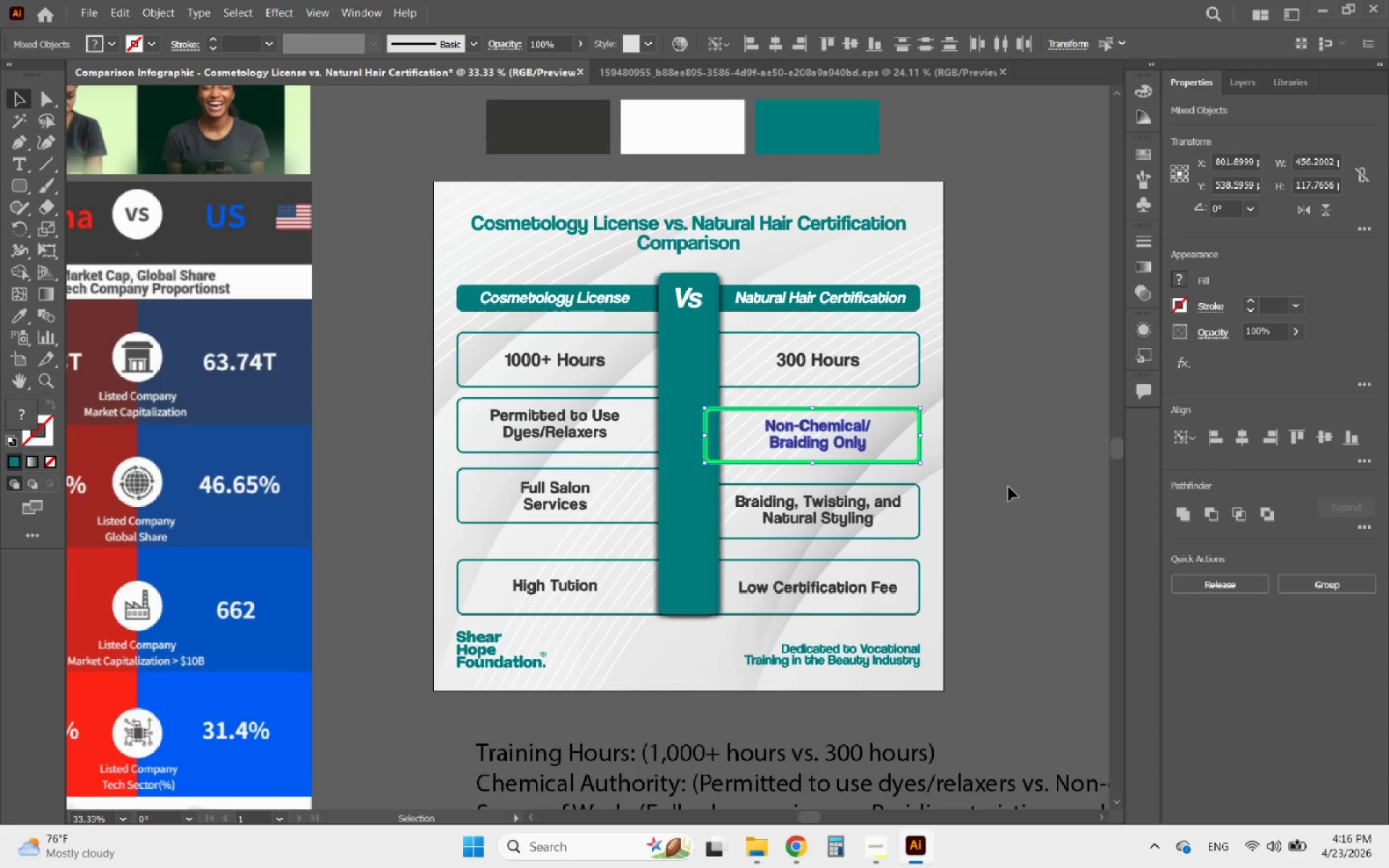 
left_click([1008, 487])
 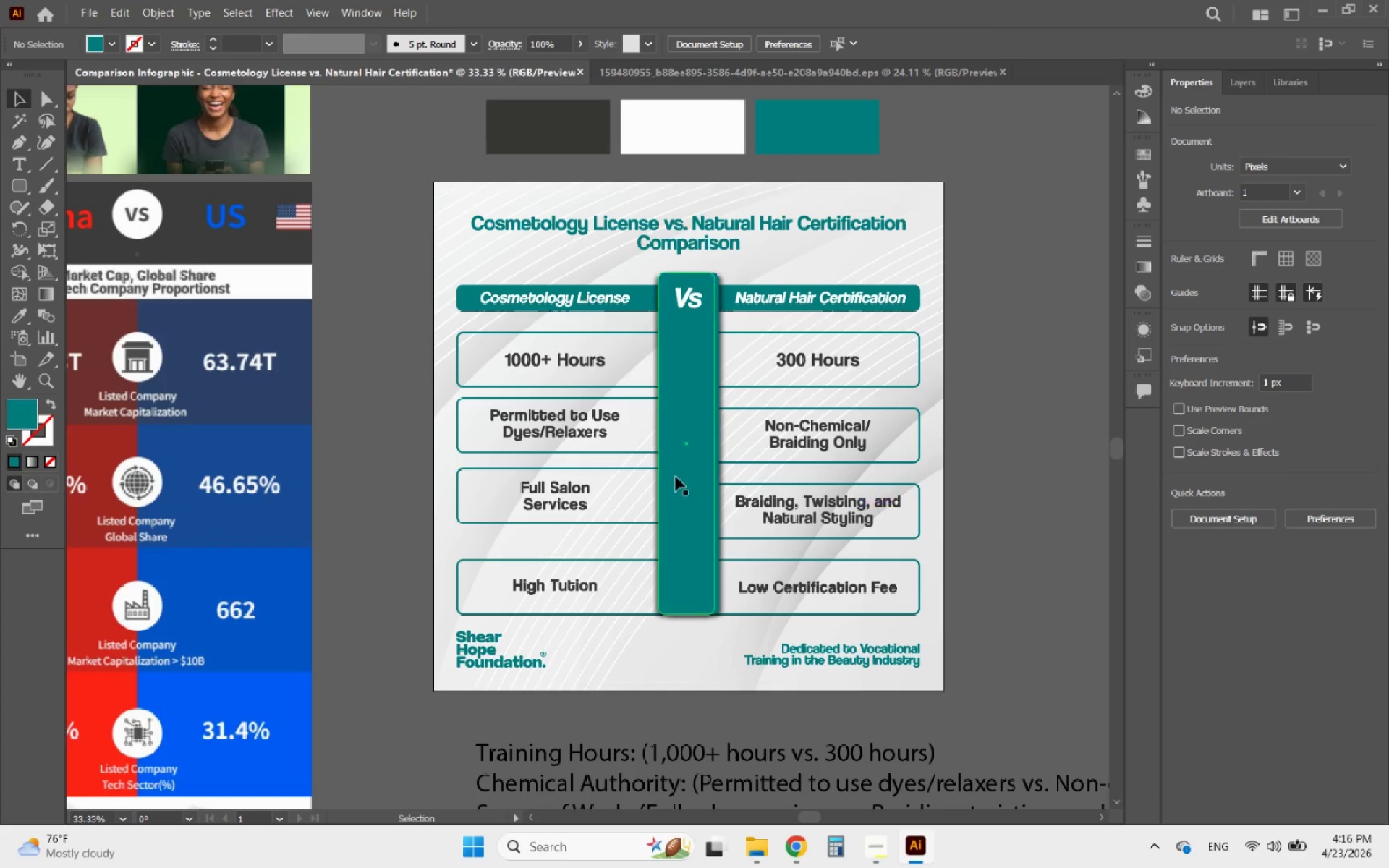 
hold_key(key=ShiftLeft, duration=3.53)
left_click([629, 454])
 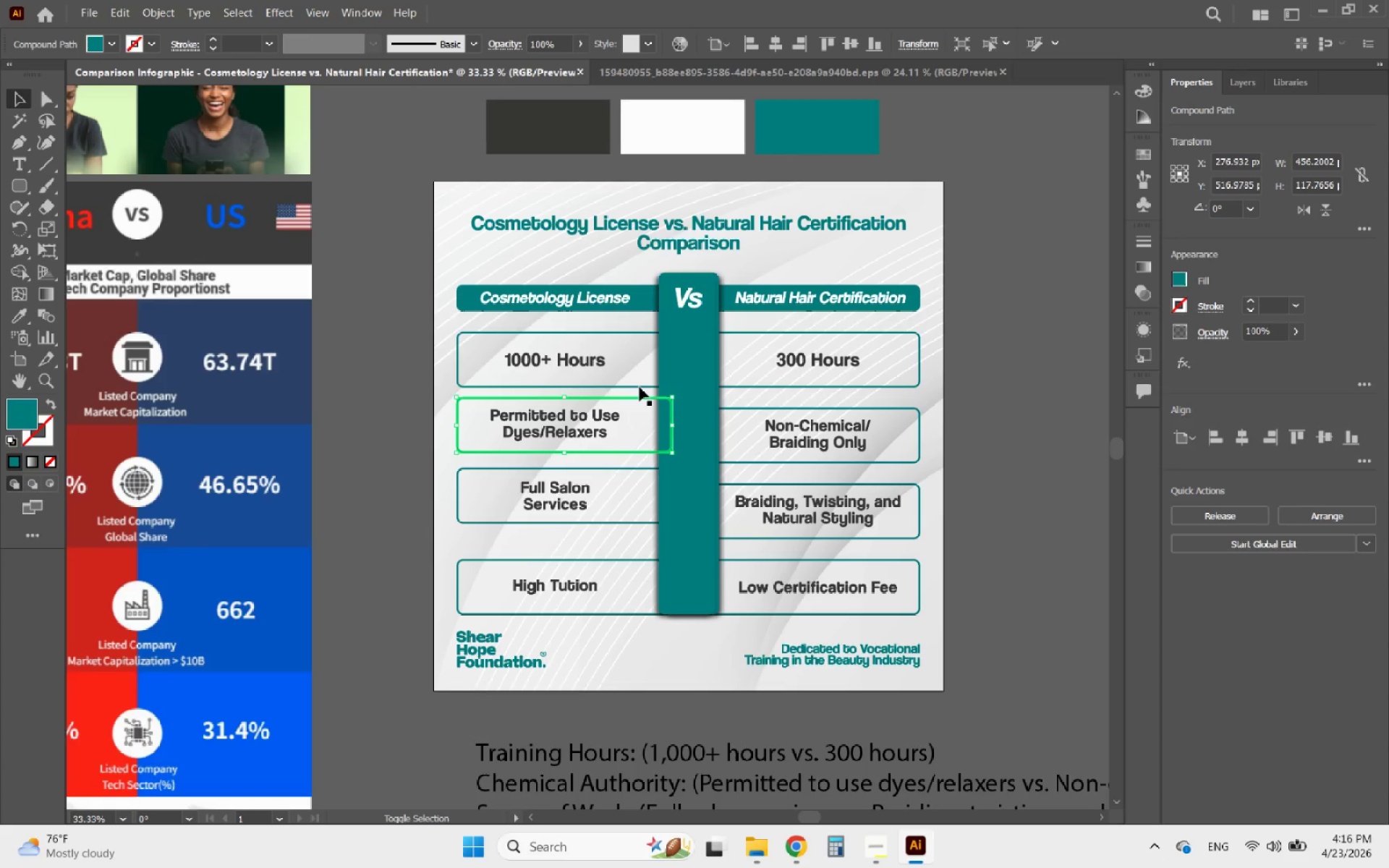 
left_click([640, 384])
 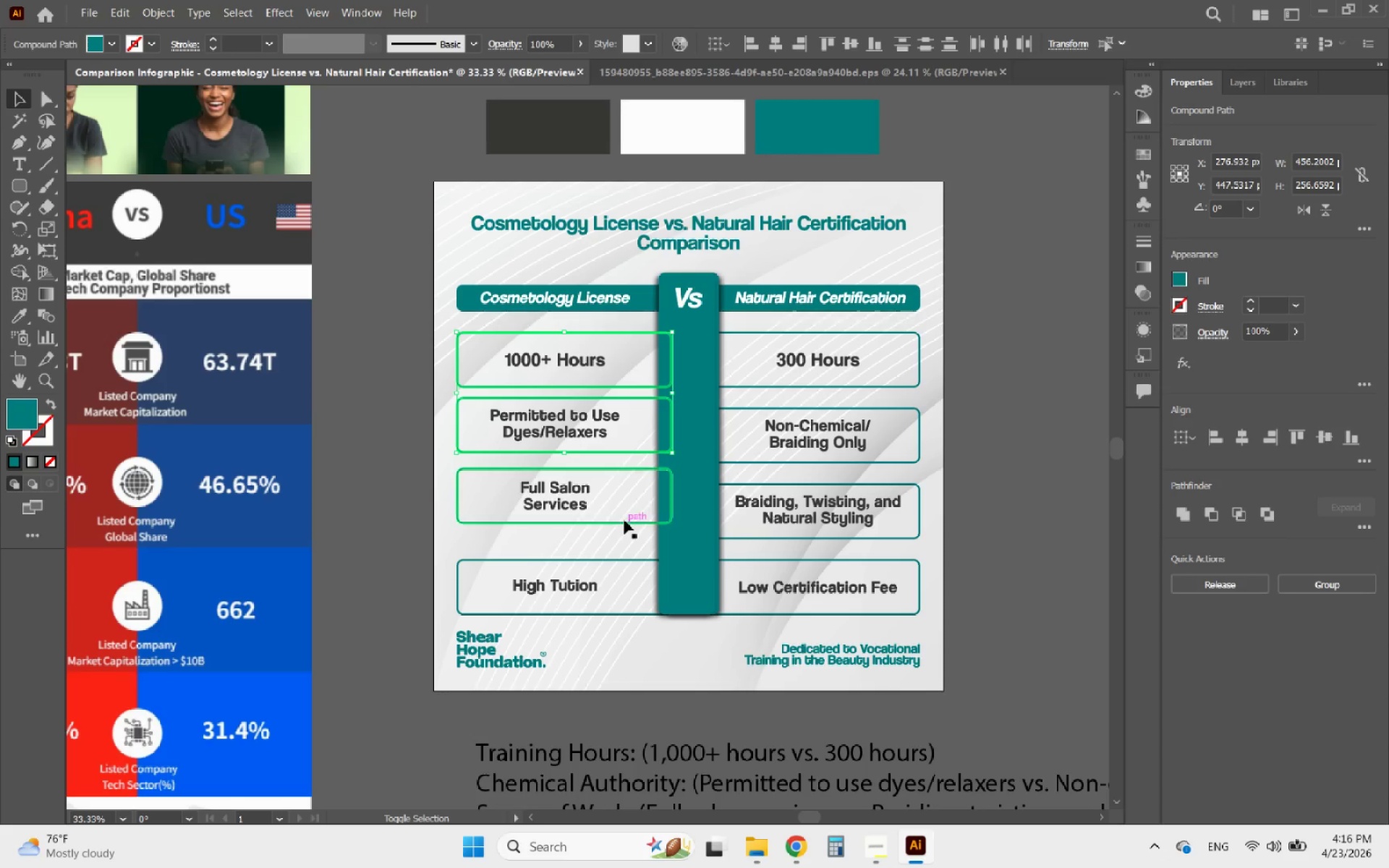 
left_click([624, 520])
 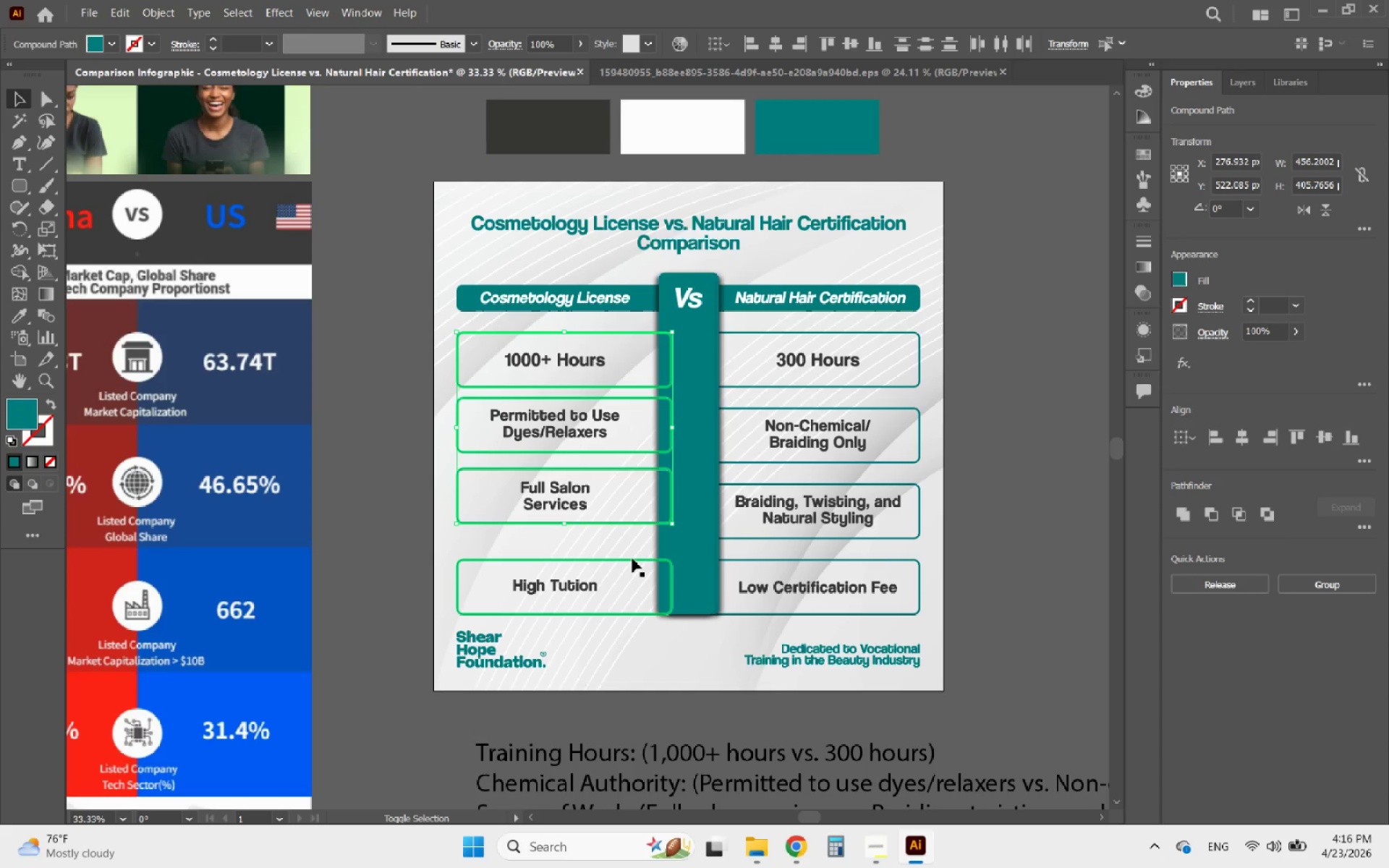 
left_click([633, 558])
 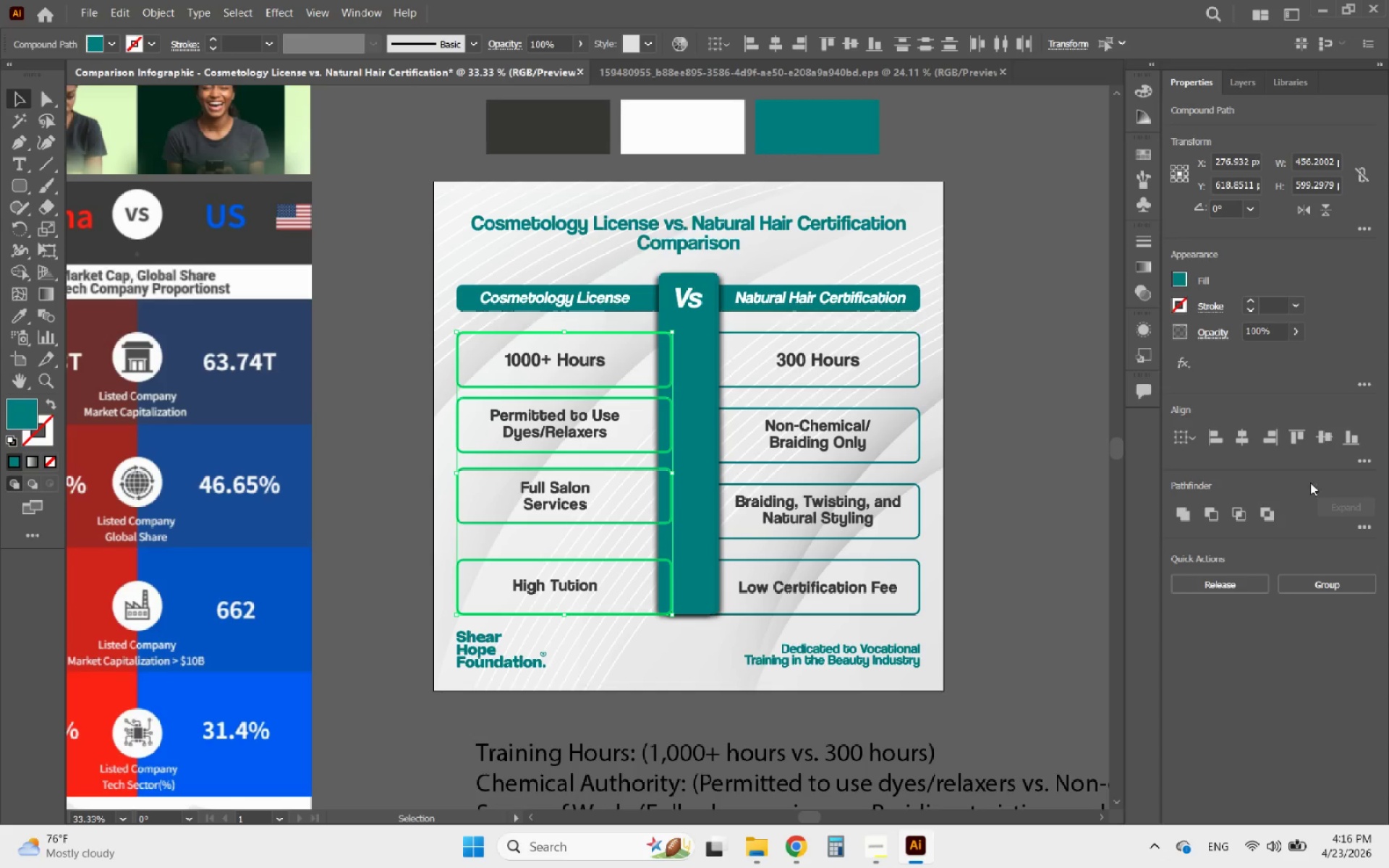 
left_click([1376, 462])
 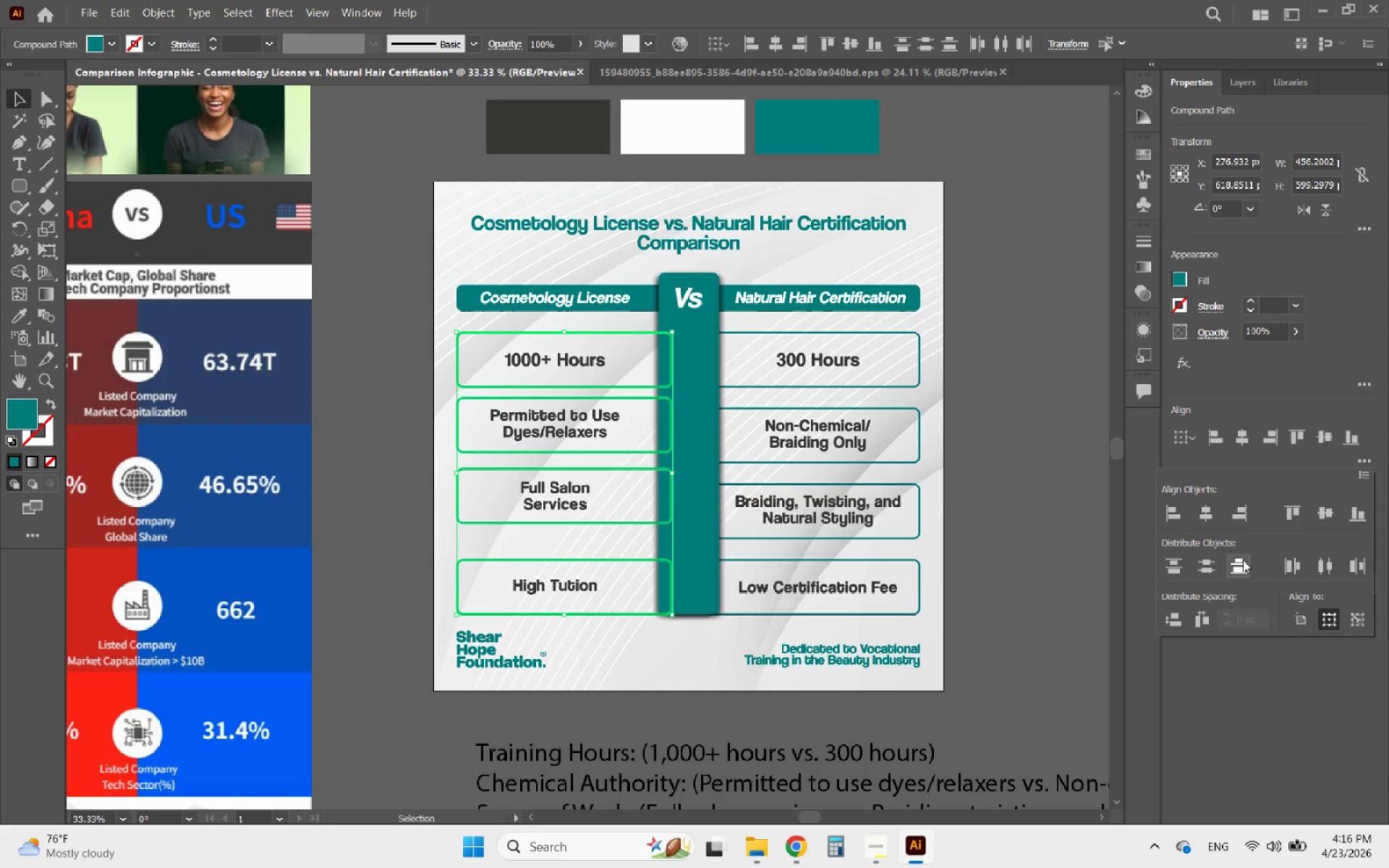 
left_click([1212, 569])
 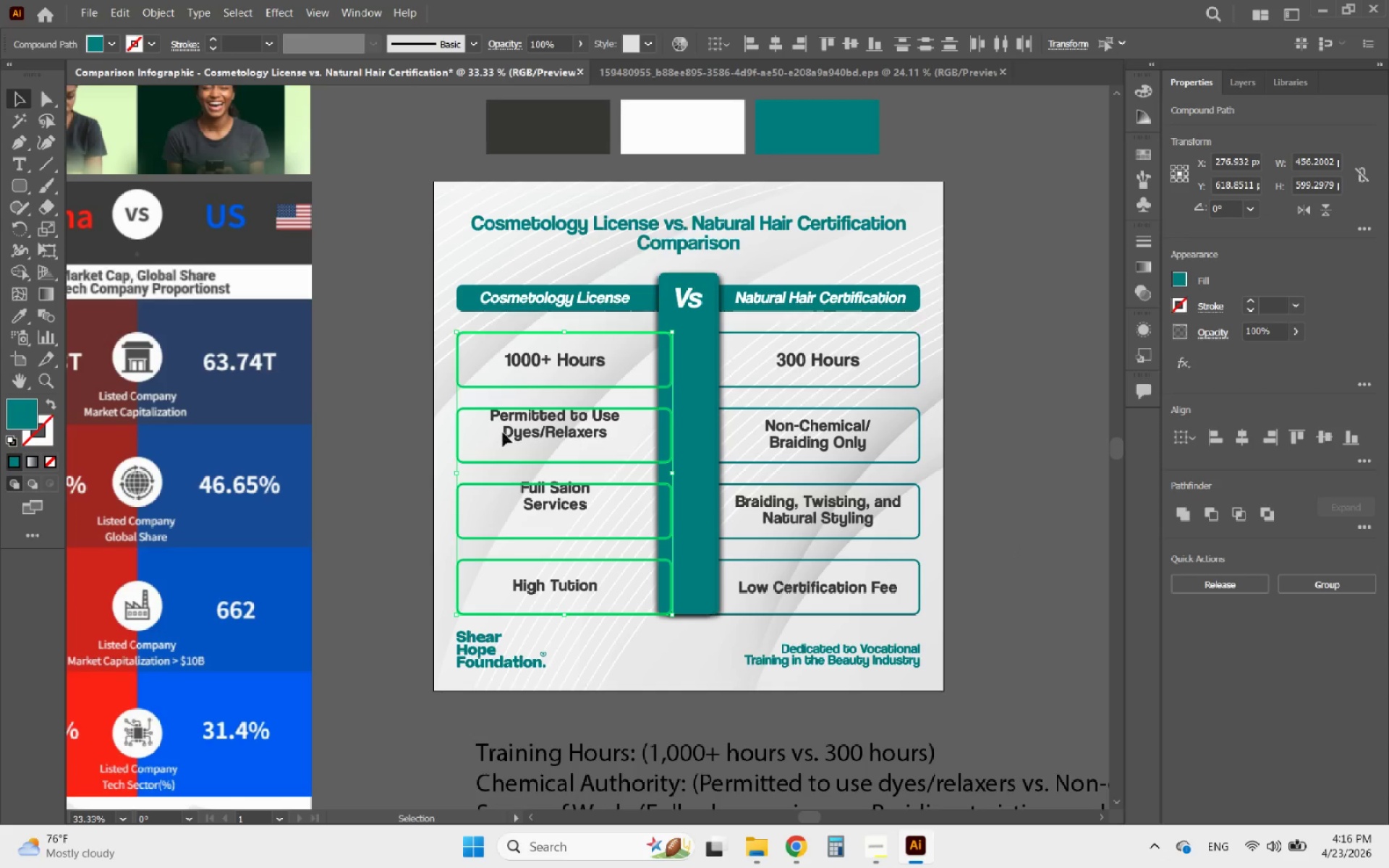 
left_click([591, 432])
 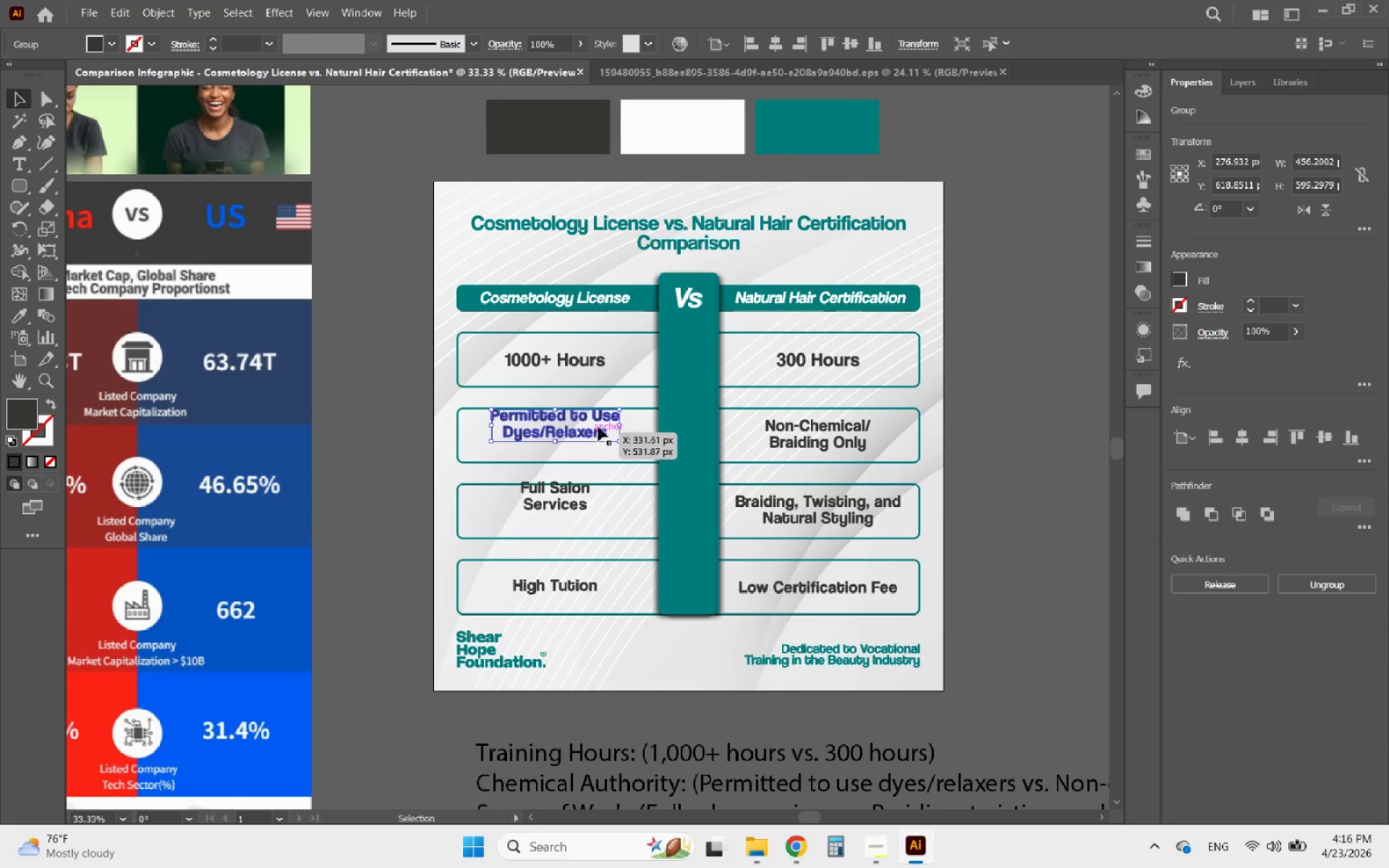 
hold_key(key=ShiftLeft, duration=0.91)
left_click([635, 411])
 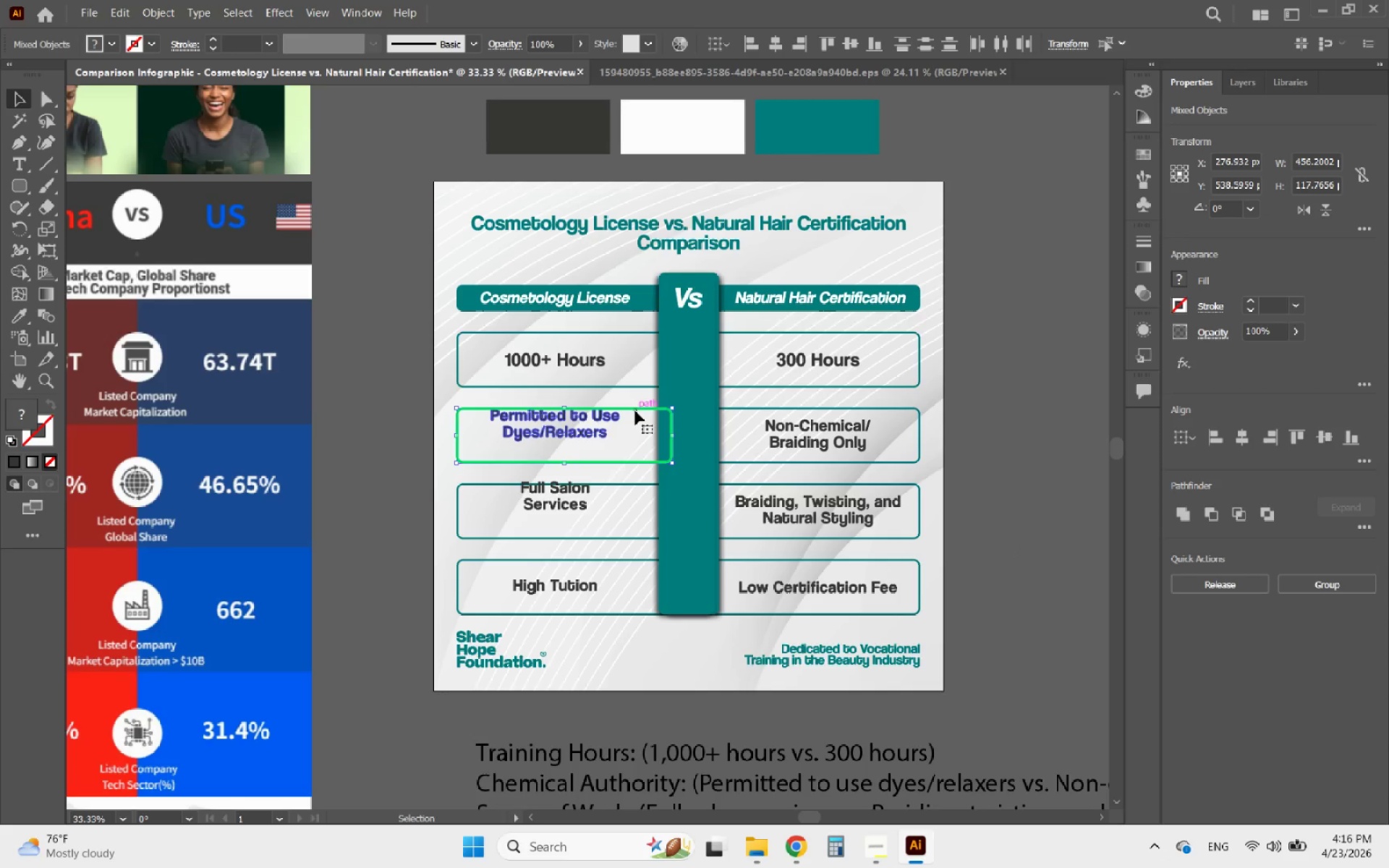 
left_click([635, 411])
 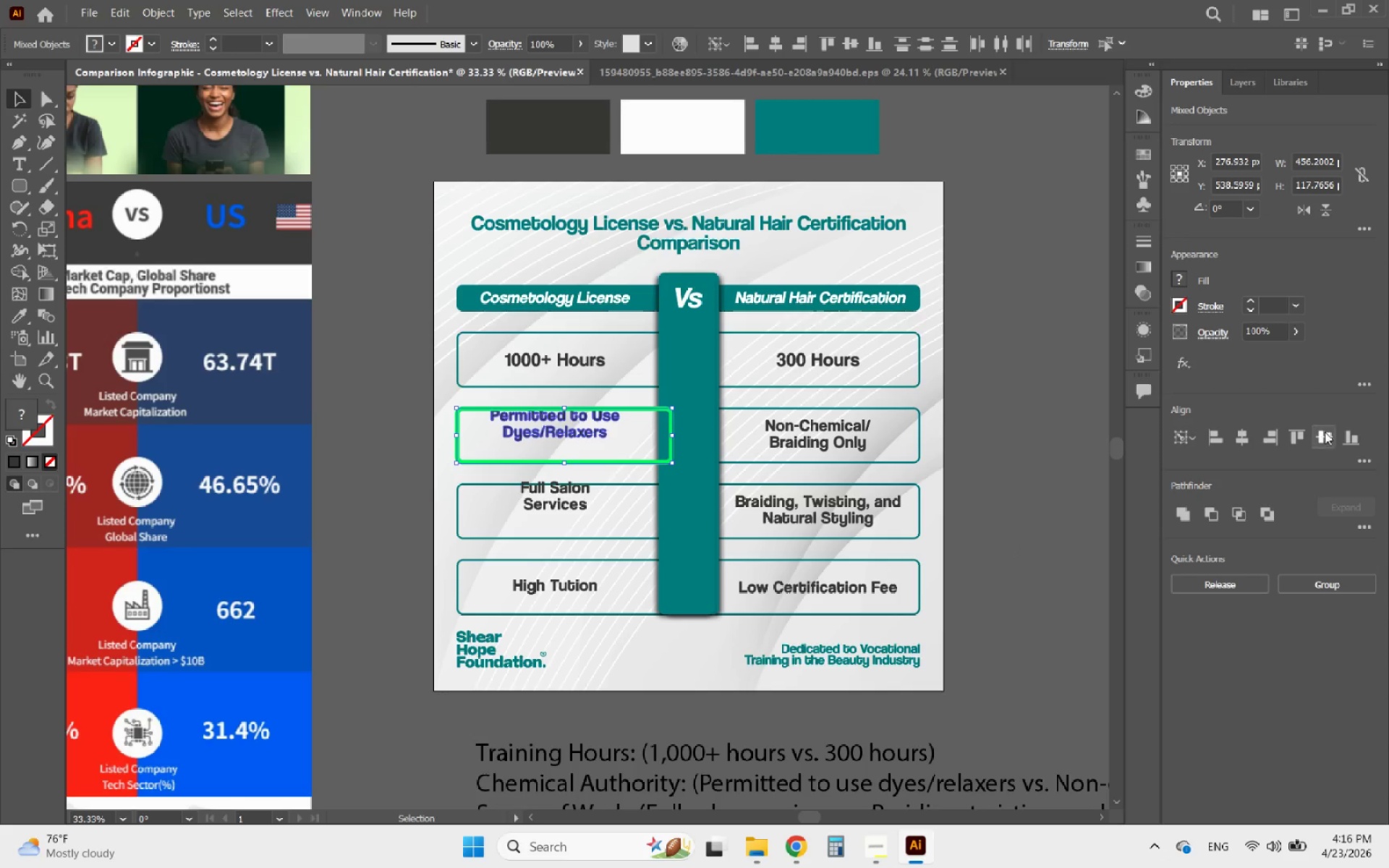 
left_click([1331, 441])
 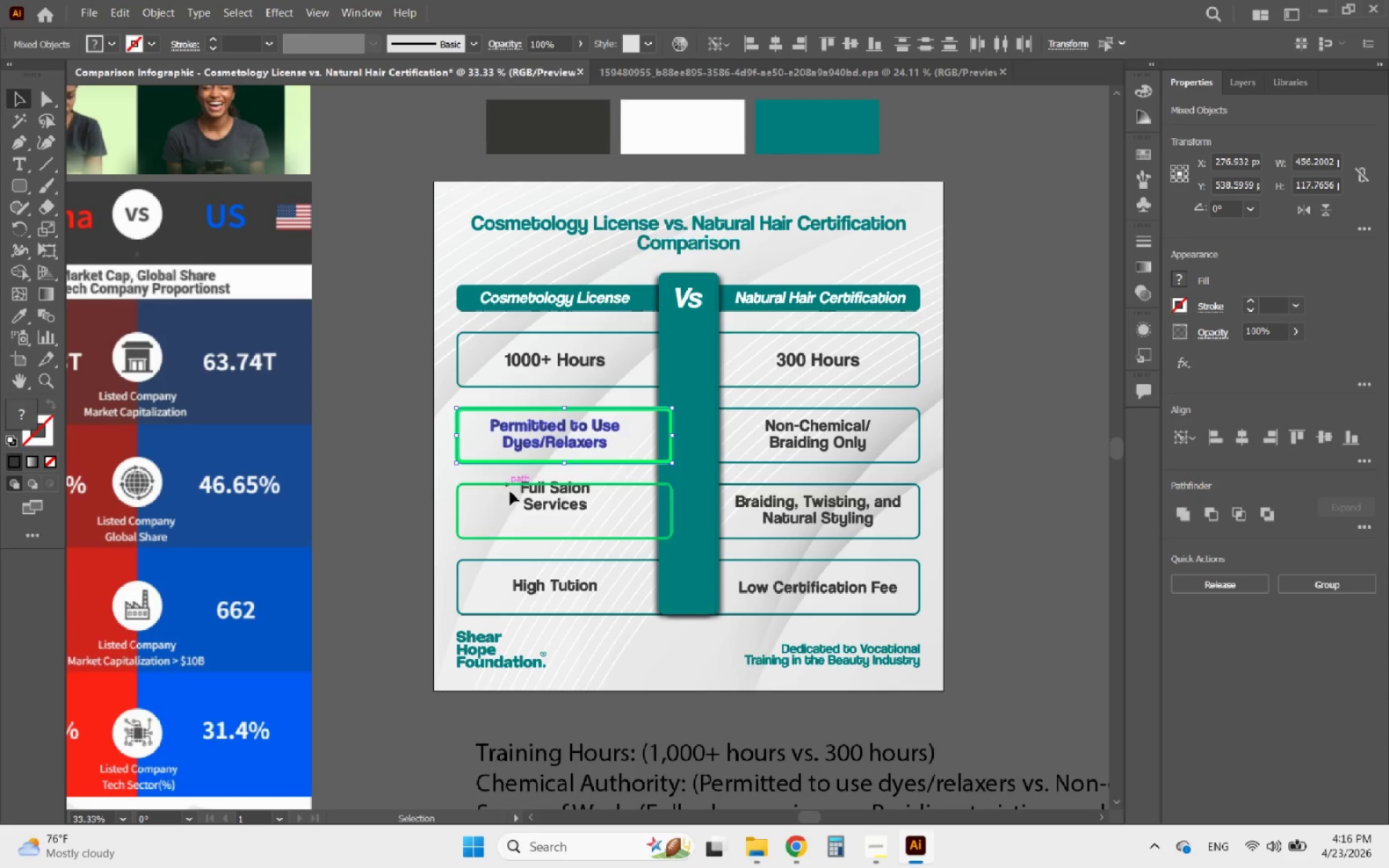 
left_click([527, 499])
 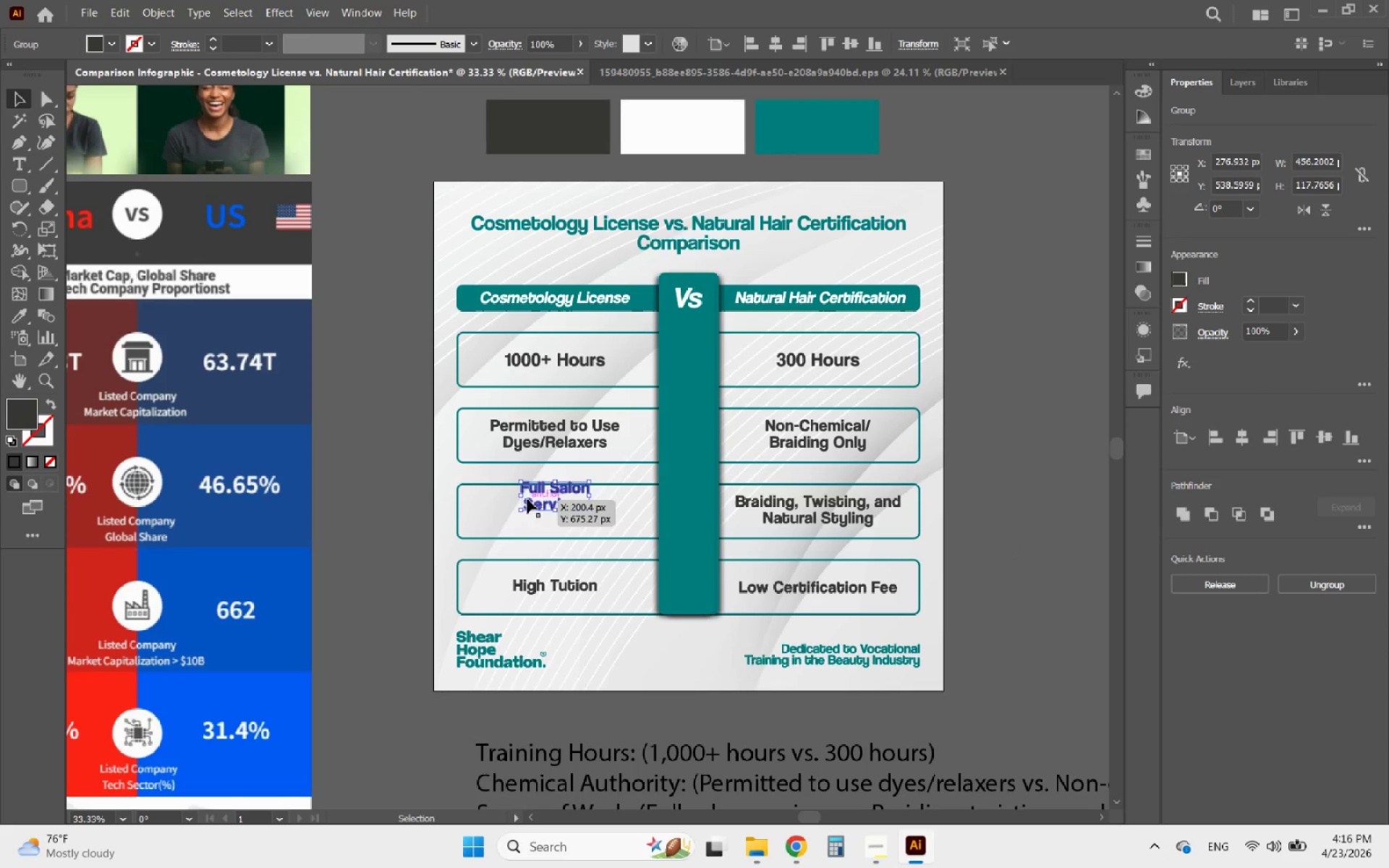 
hold_key(key=ShiftLeft, duration=0.56)
left_click([624, 485])
 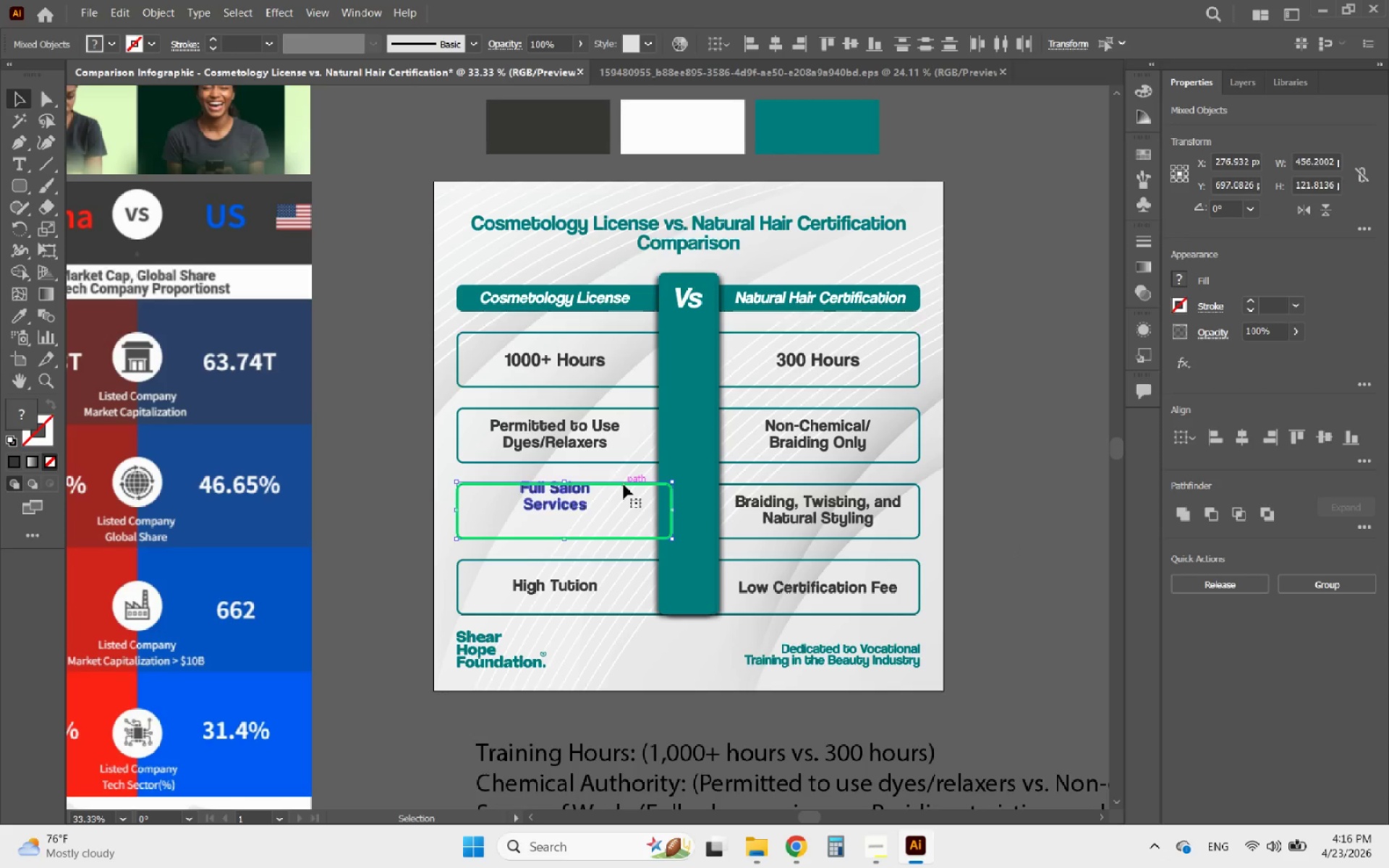 
left_click([624, 485])
 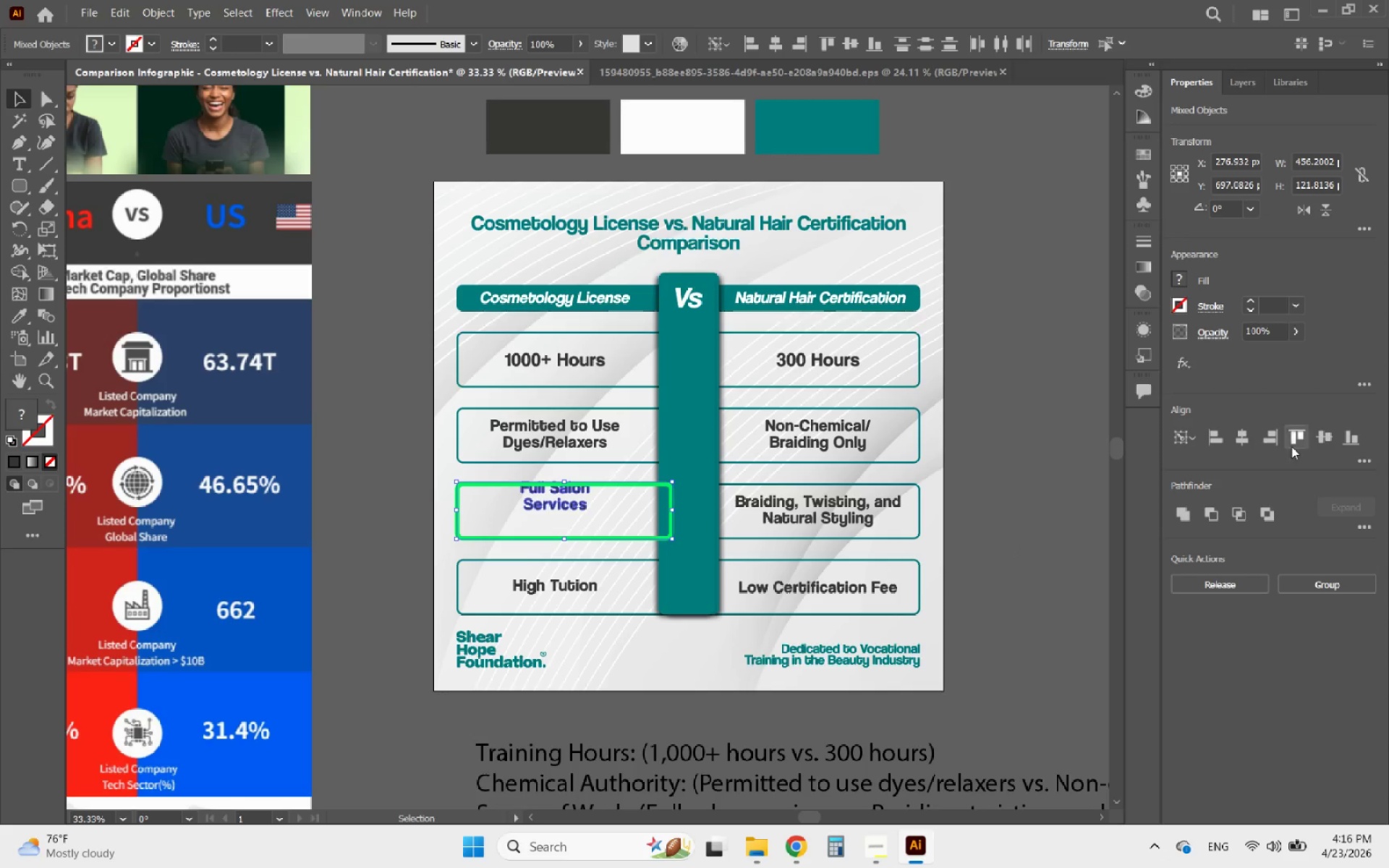 
left_click([1320, 434])
 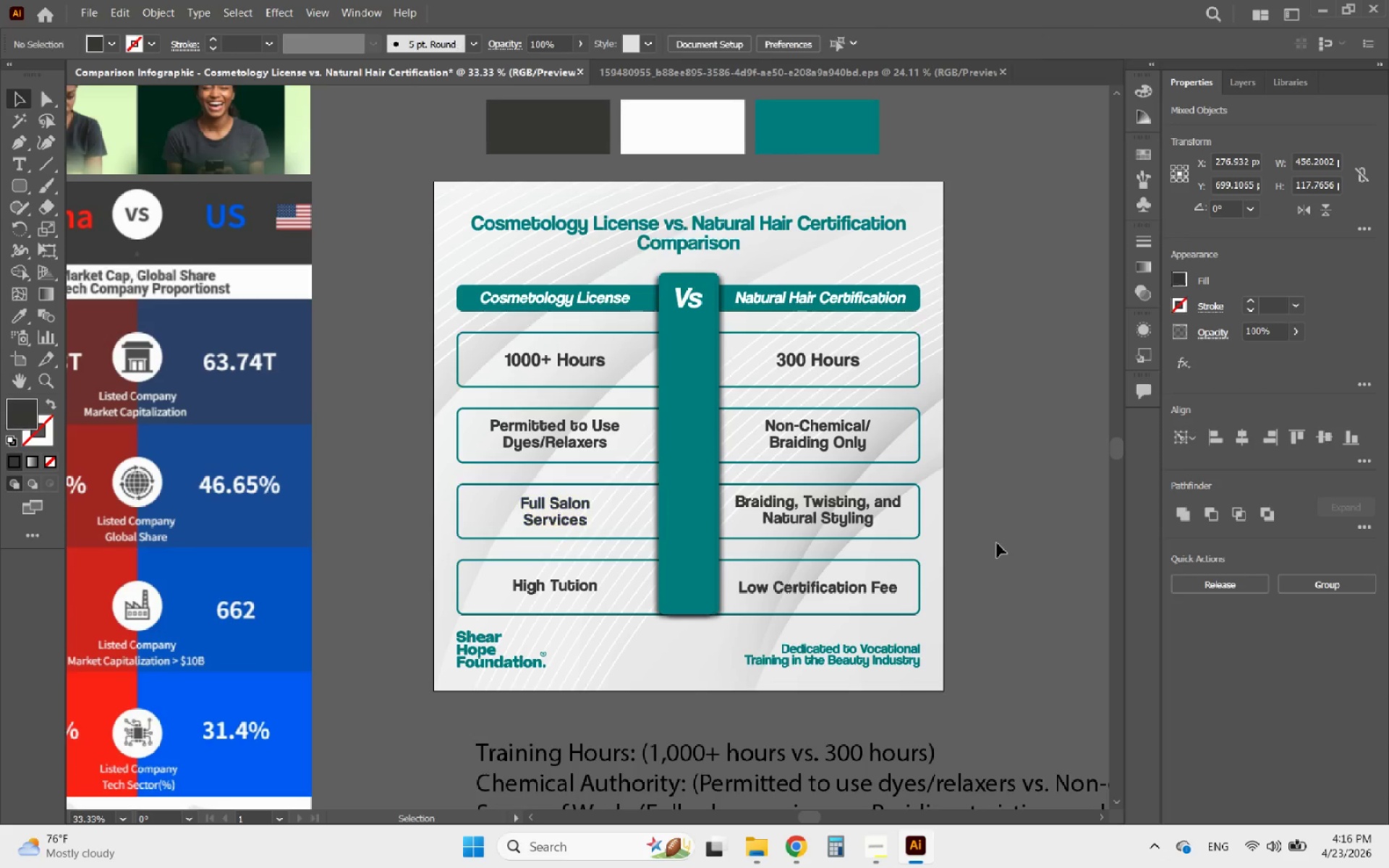 
double_click([990, 555])
 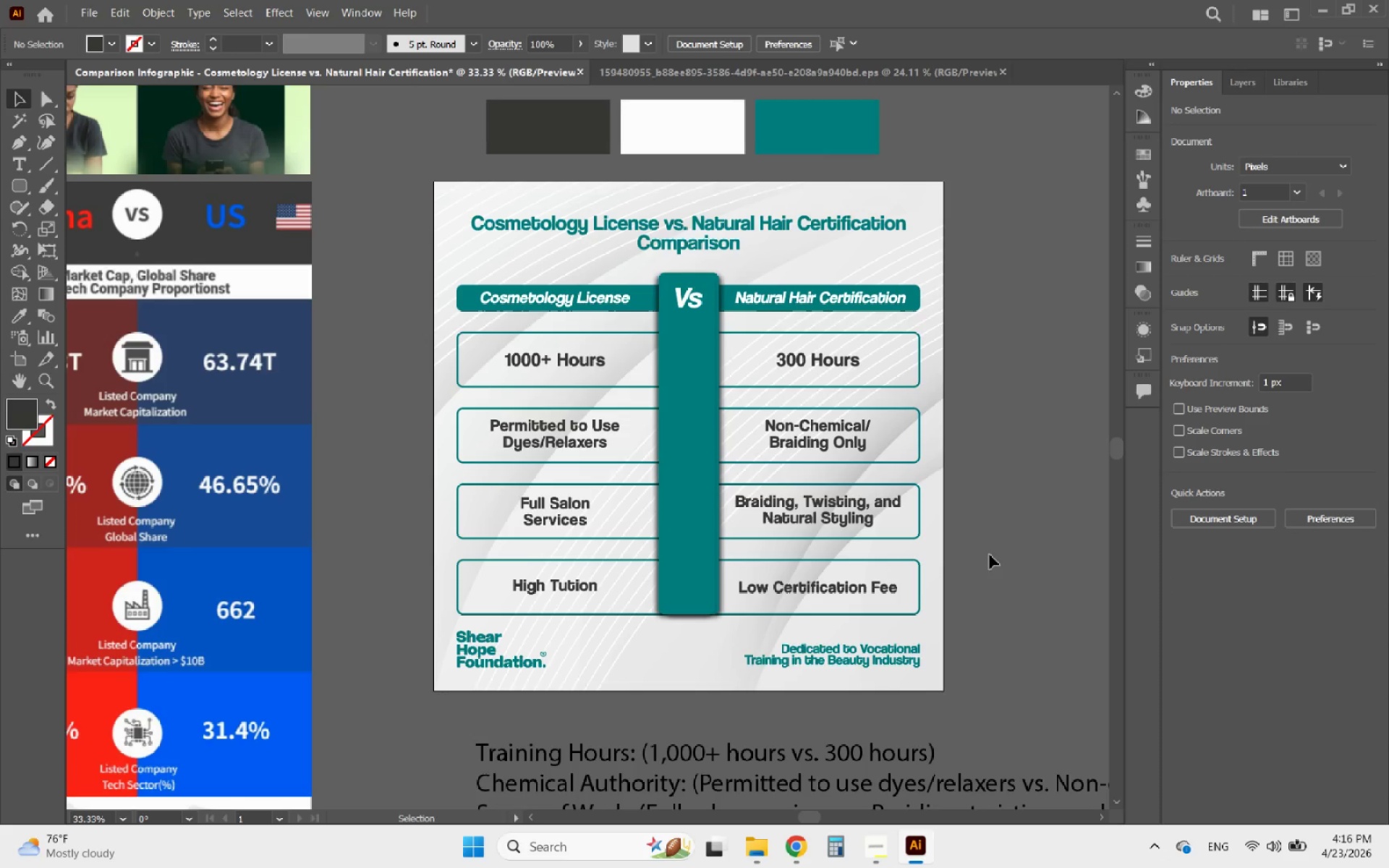 
hold_key(key=AltLeft, duration=0.41)
scroll: coordinate [984, 556], scroll_direction: down, amount: 1.0
 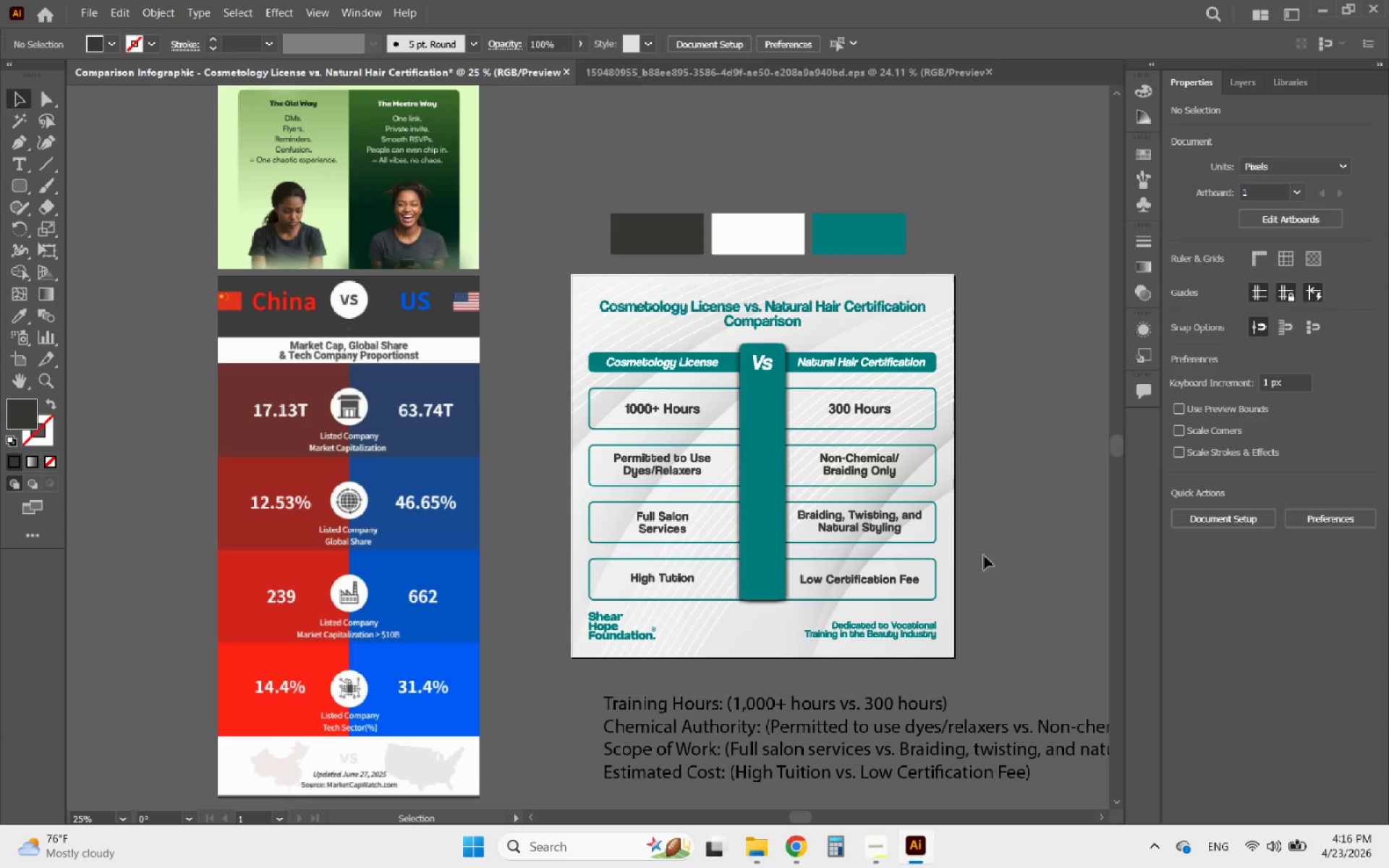 
hold_key(key=AltLeft, duration=0.77)
scroll: coordinate [431, 477], scroll_direction: down, amount: 2.0
 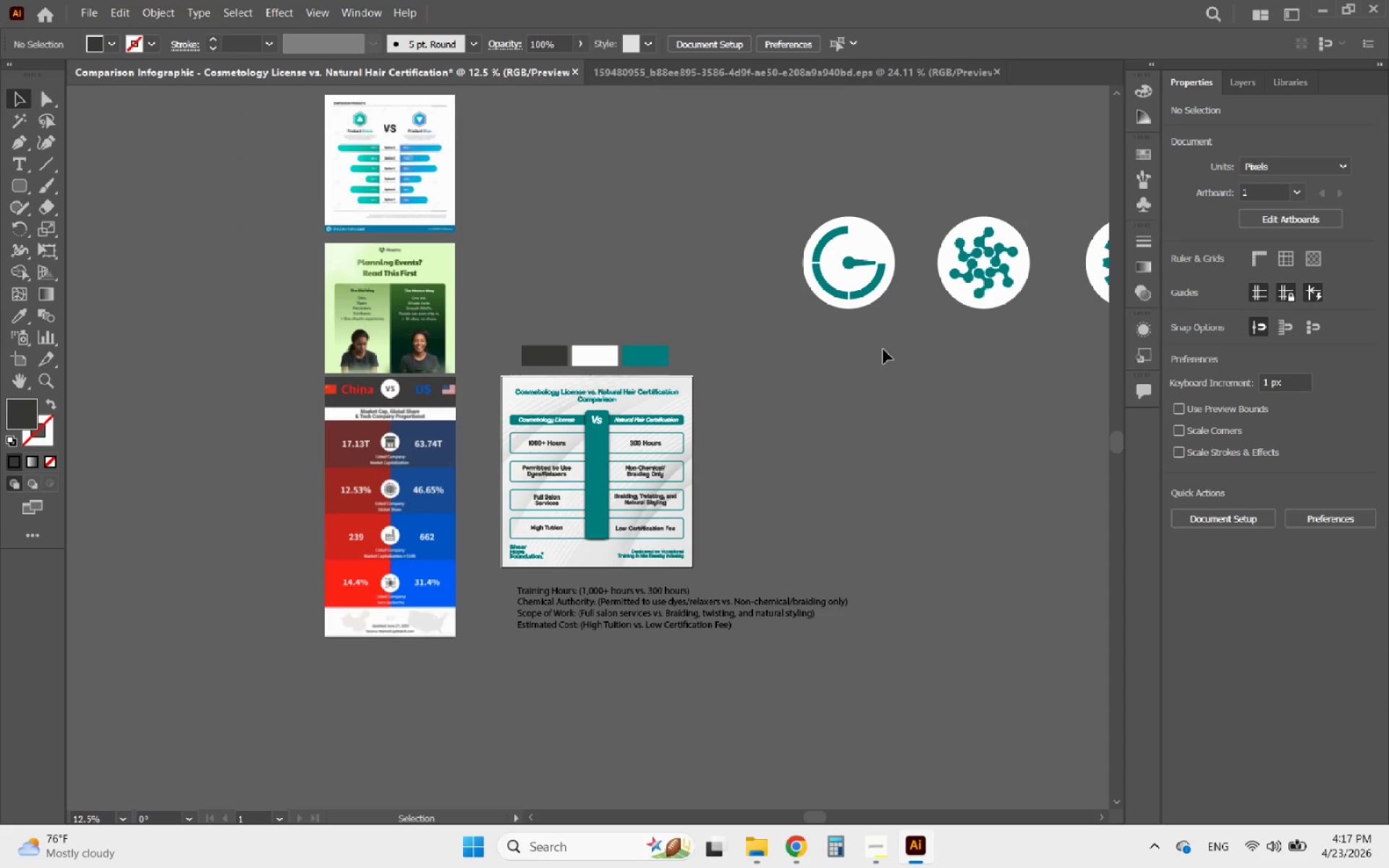 
left_click_drag(start_coordinate=[883, 349], to_coordinate=[797, 238])
 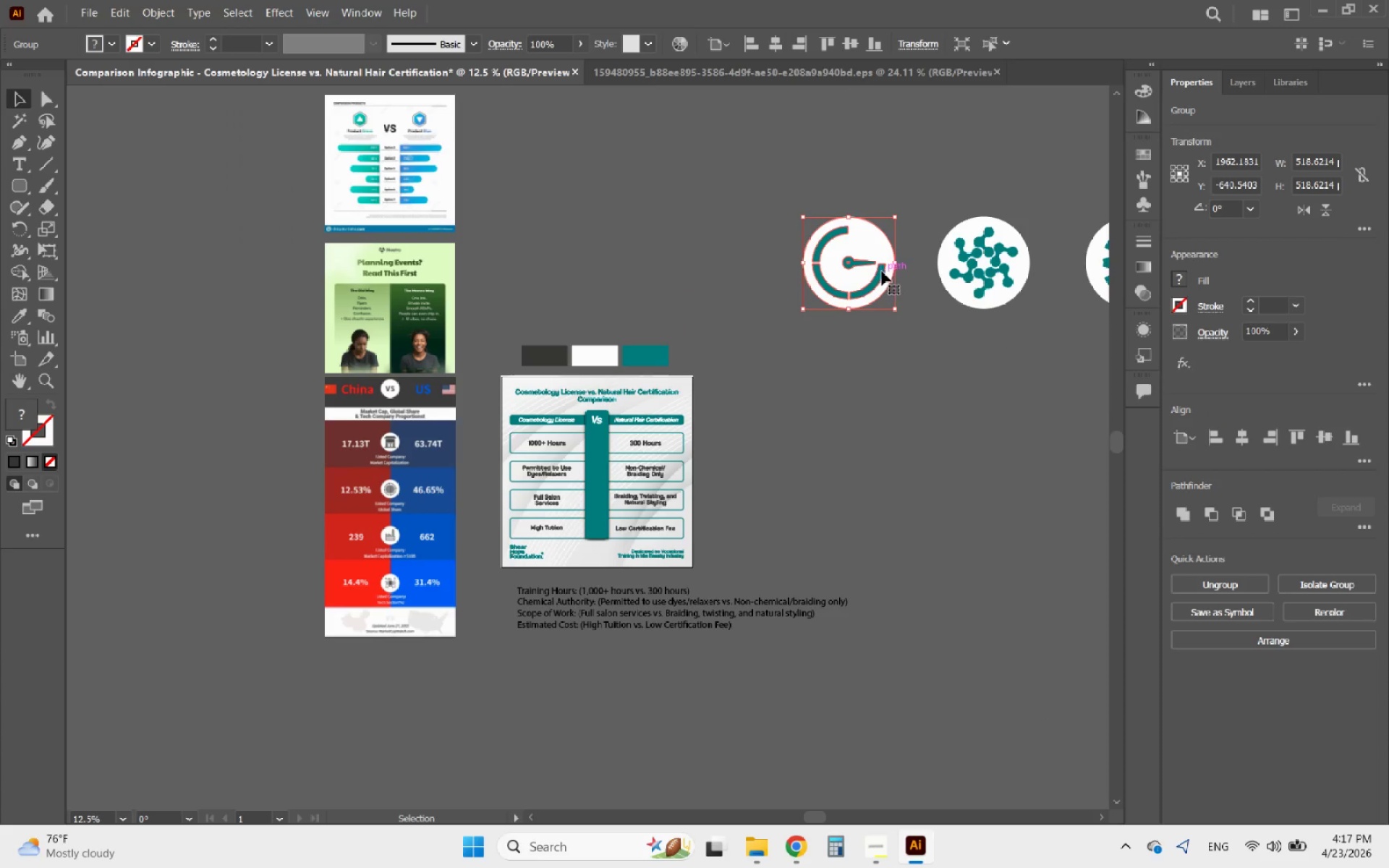 
hold_key(key=ShiftLeft, duration=1.27)
left_click_drag(start_coordinate=[897, 265], to_coordinate=[829, 265])
 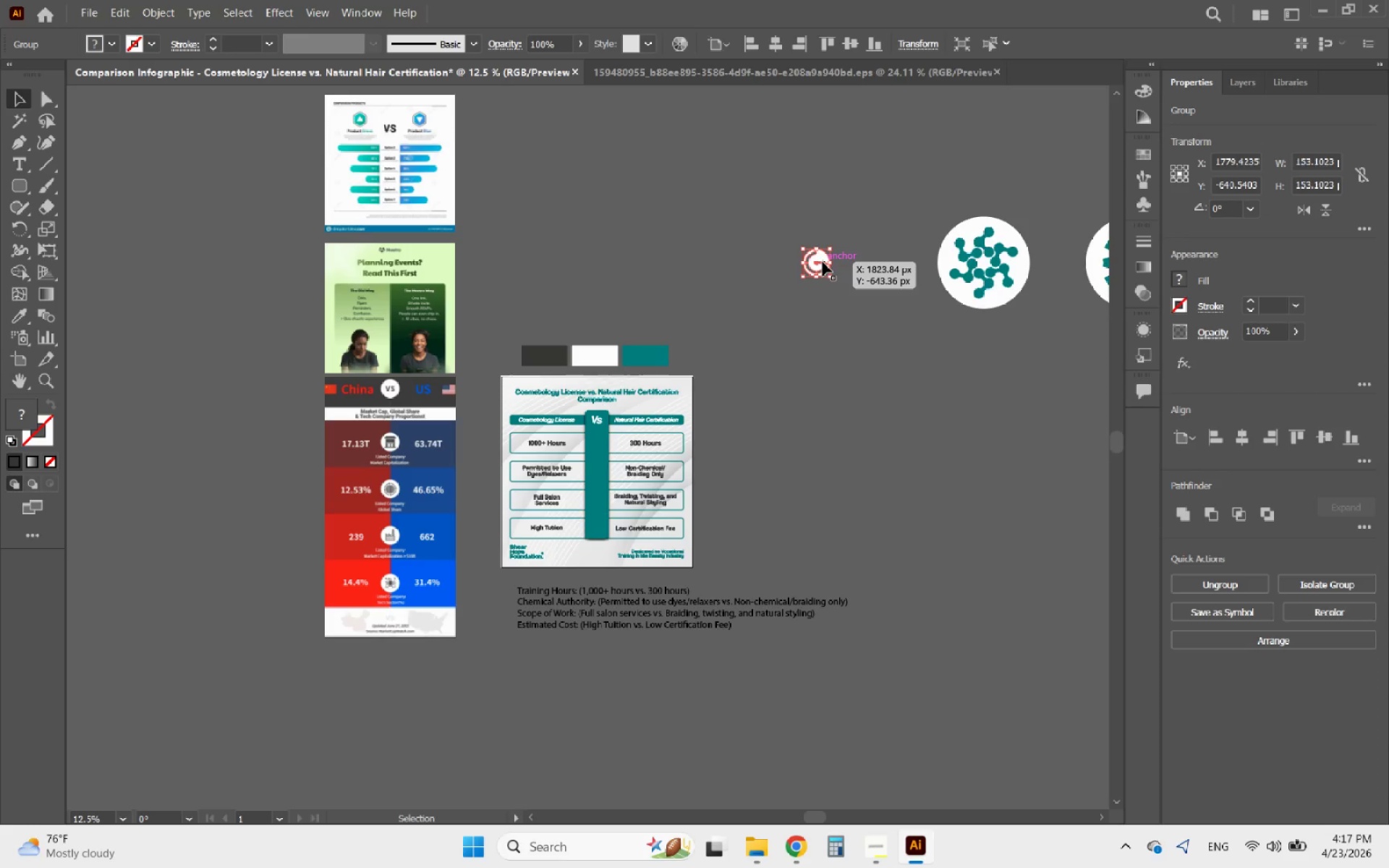 
left_click_drag(start_coordinate=[822, 261], to_coordinate=[602, 447])
 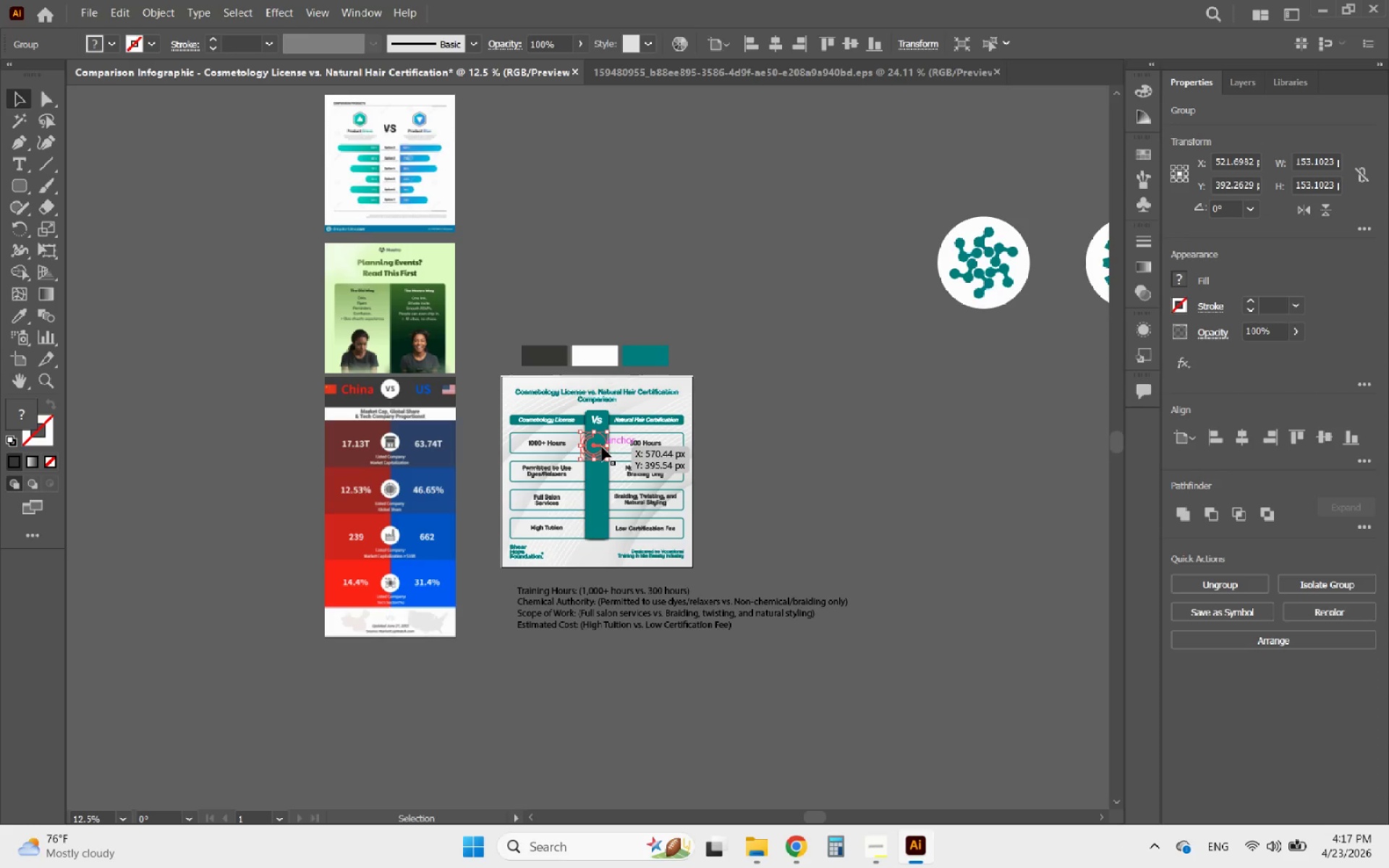 
hold_key(key=AltLeft, duration=0.41)
scroll: coordinate [602, 447], scroll_direction: up, amount: 3.0
 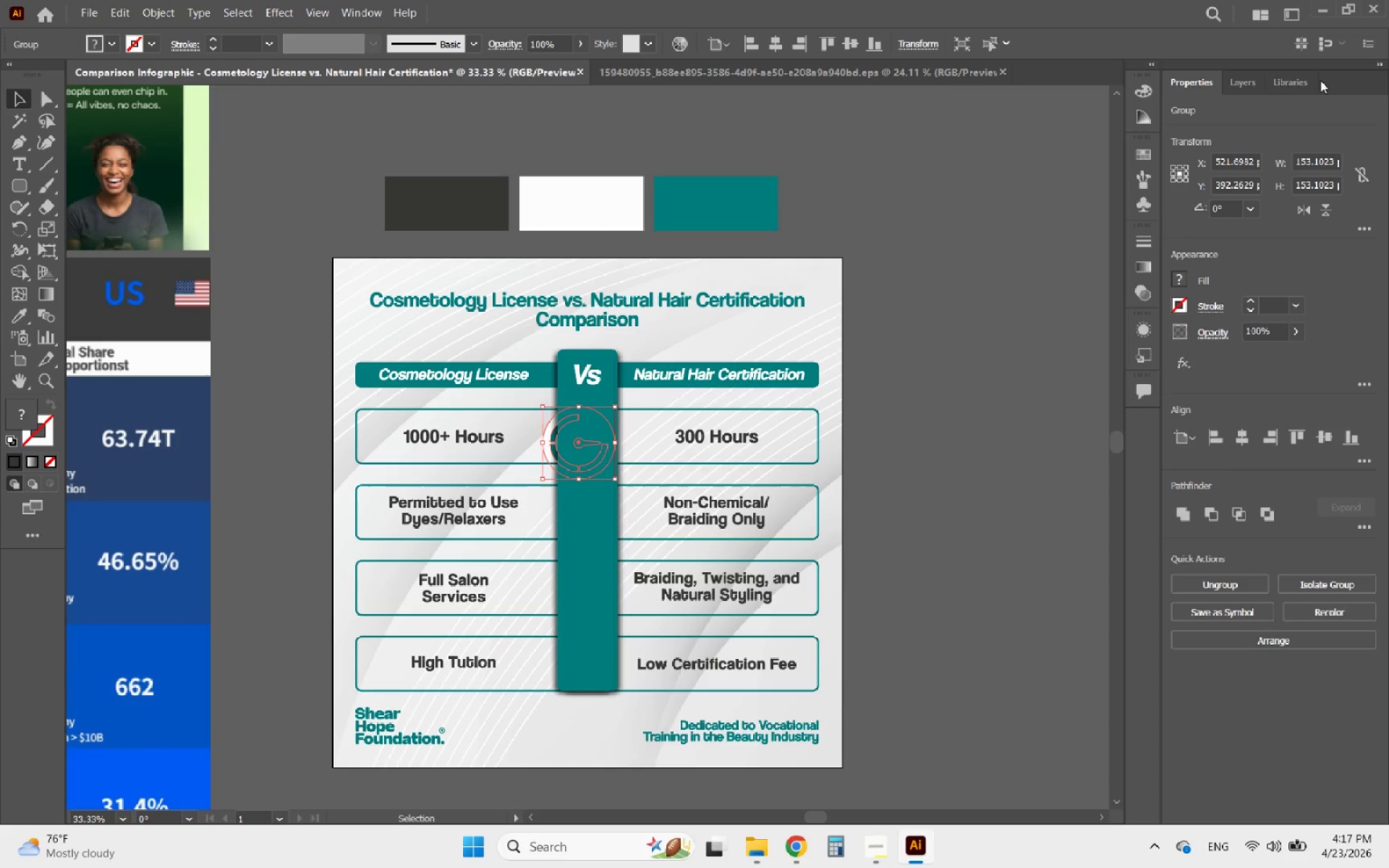 
left_click([1253, 83])
 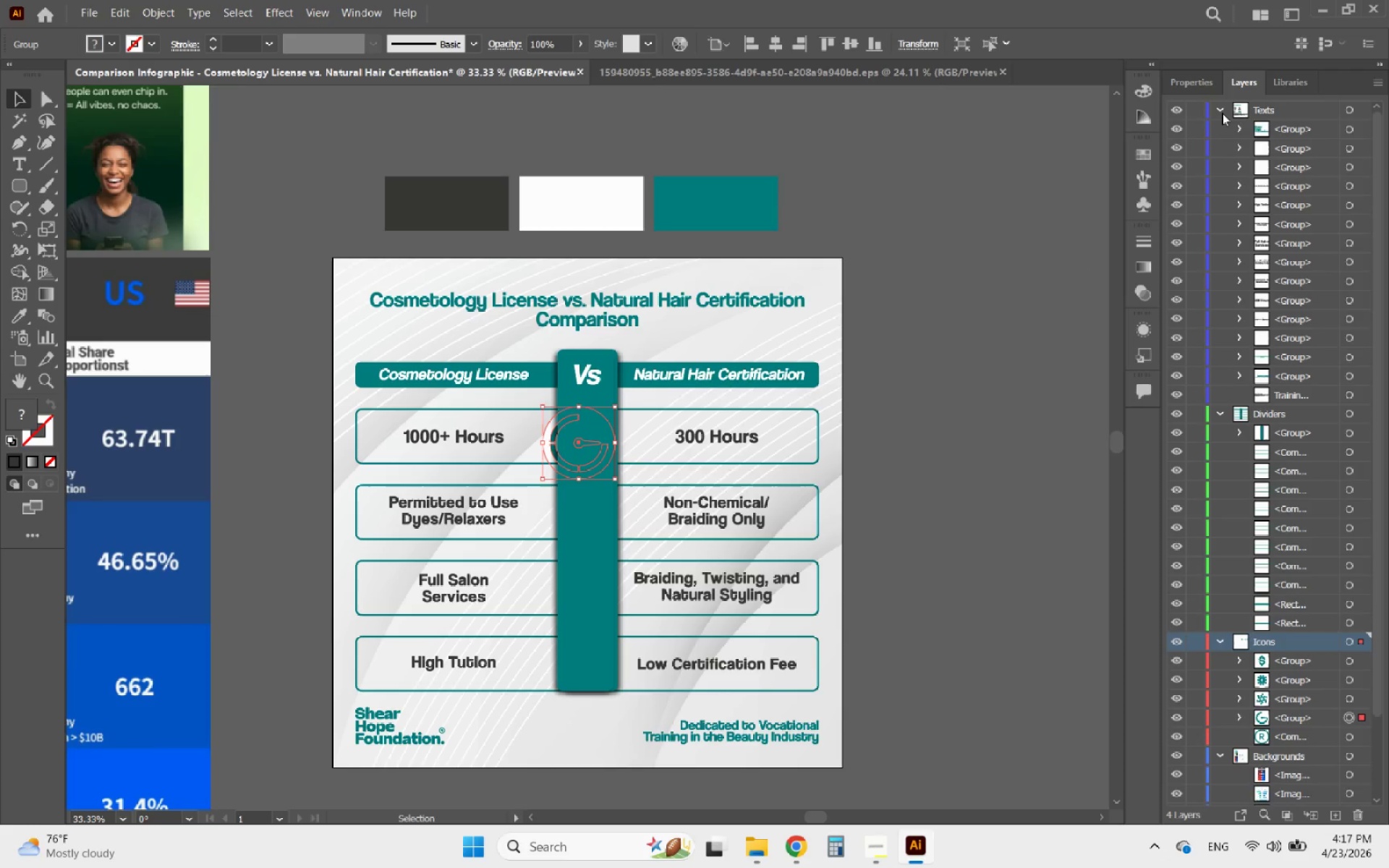 
left_click([1216, 110])
 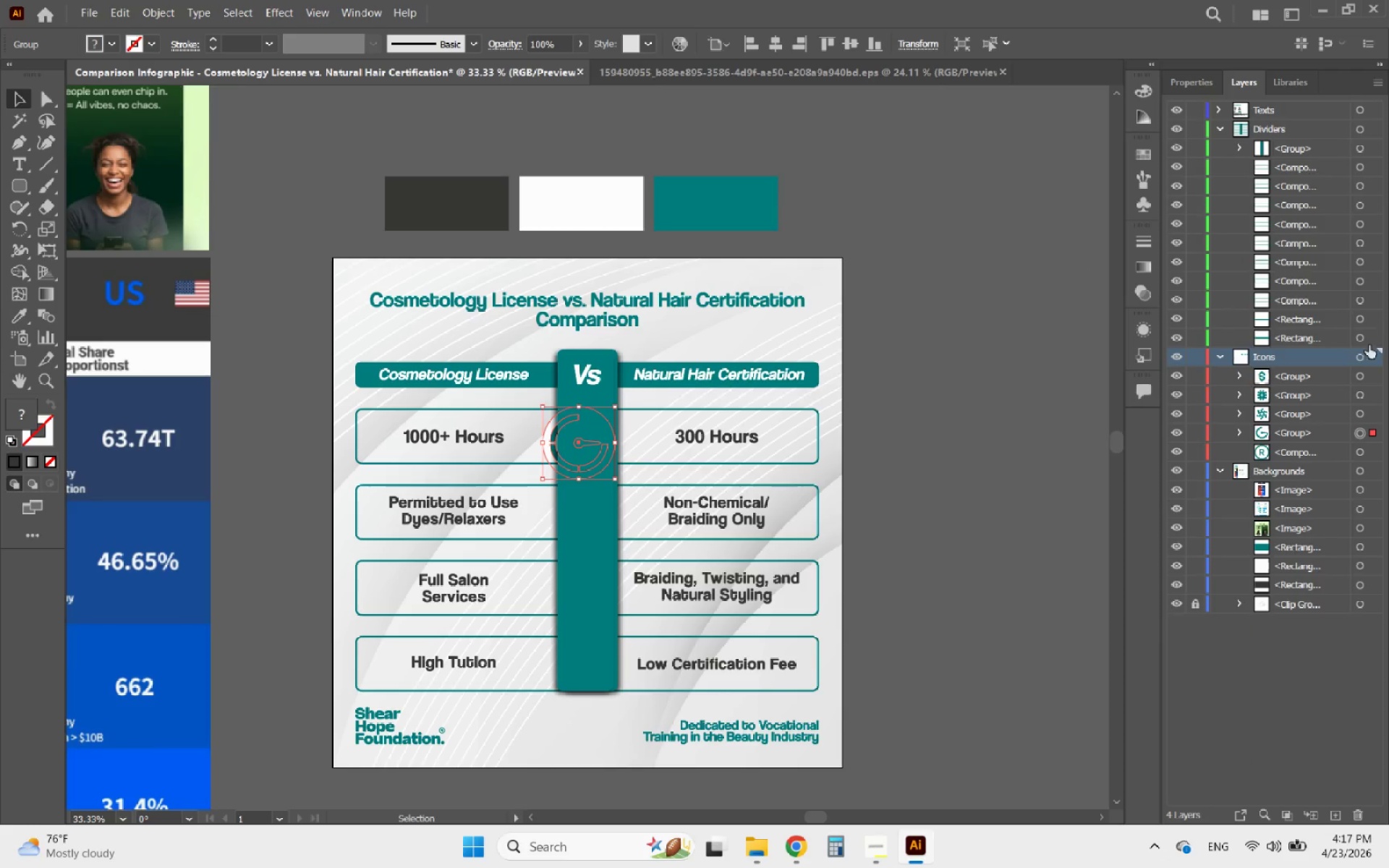 
left_click_drag(start_coordinate=[1296, 358], to_coordinate=[1295, 119])
 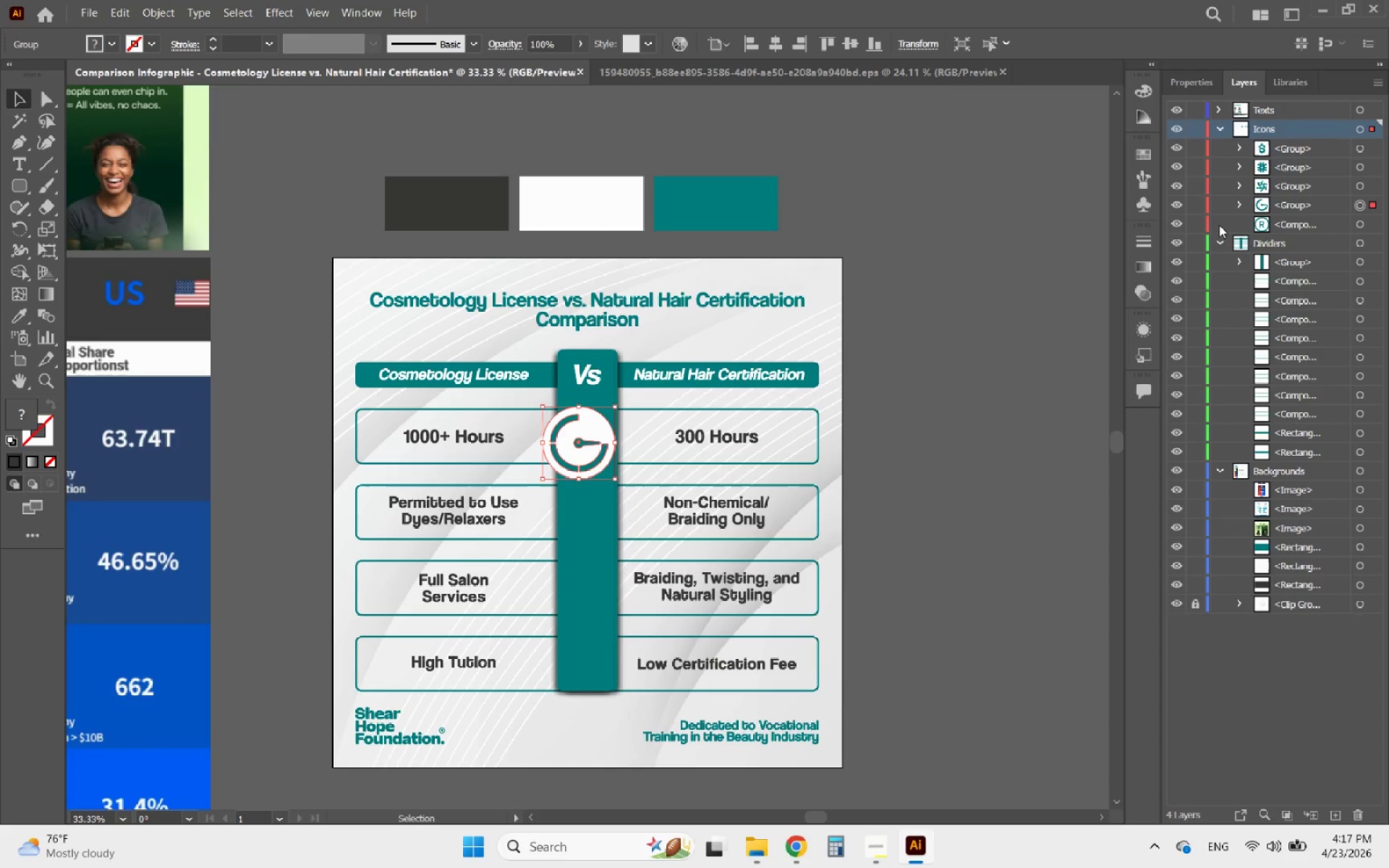 
left_click([1219, 237])
 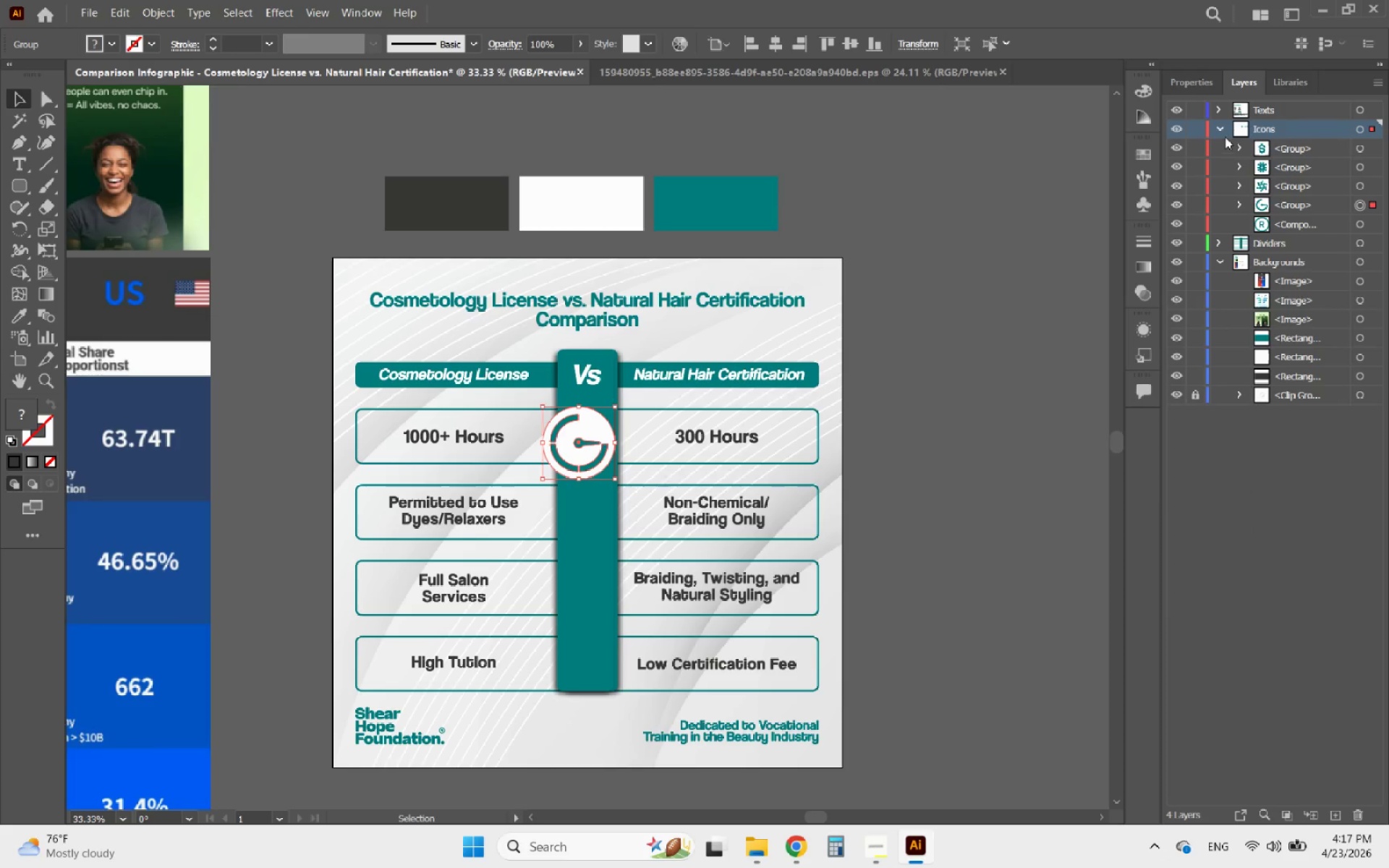 
left_click([1220, 127])
 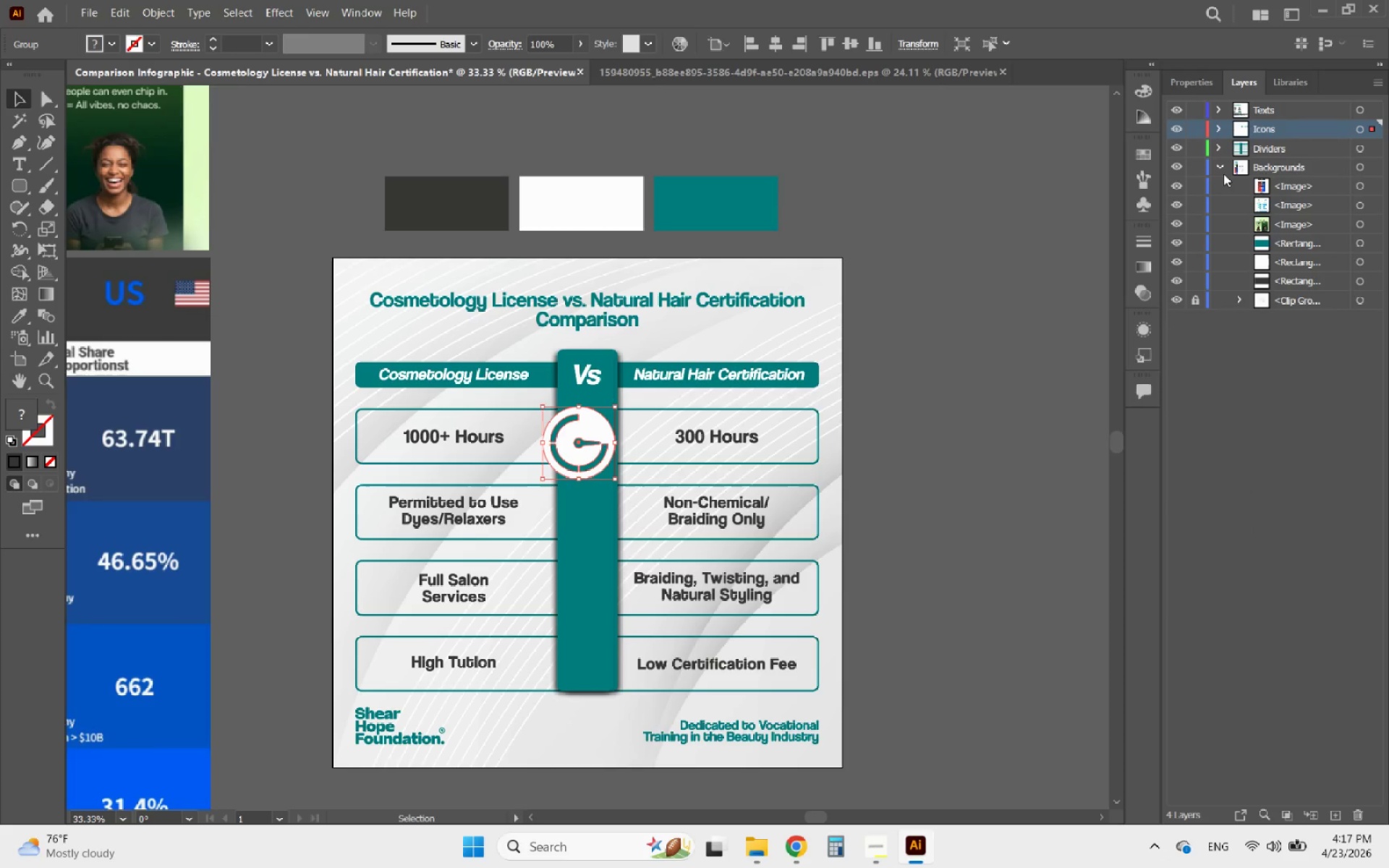 
left_click([1219, 167])
 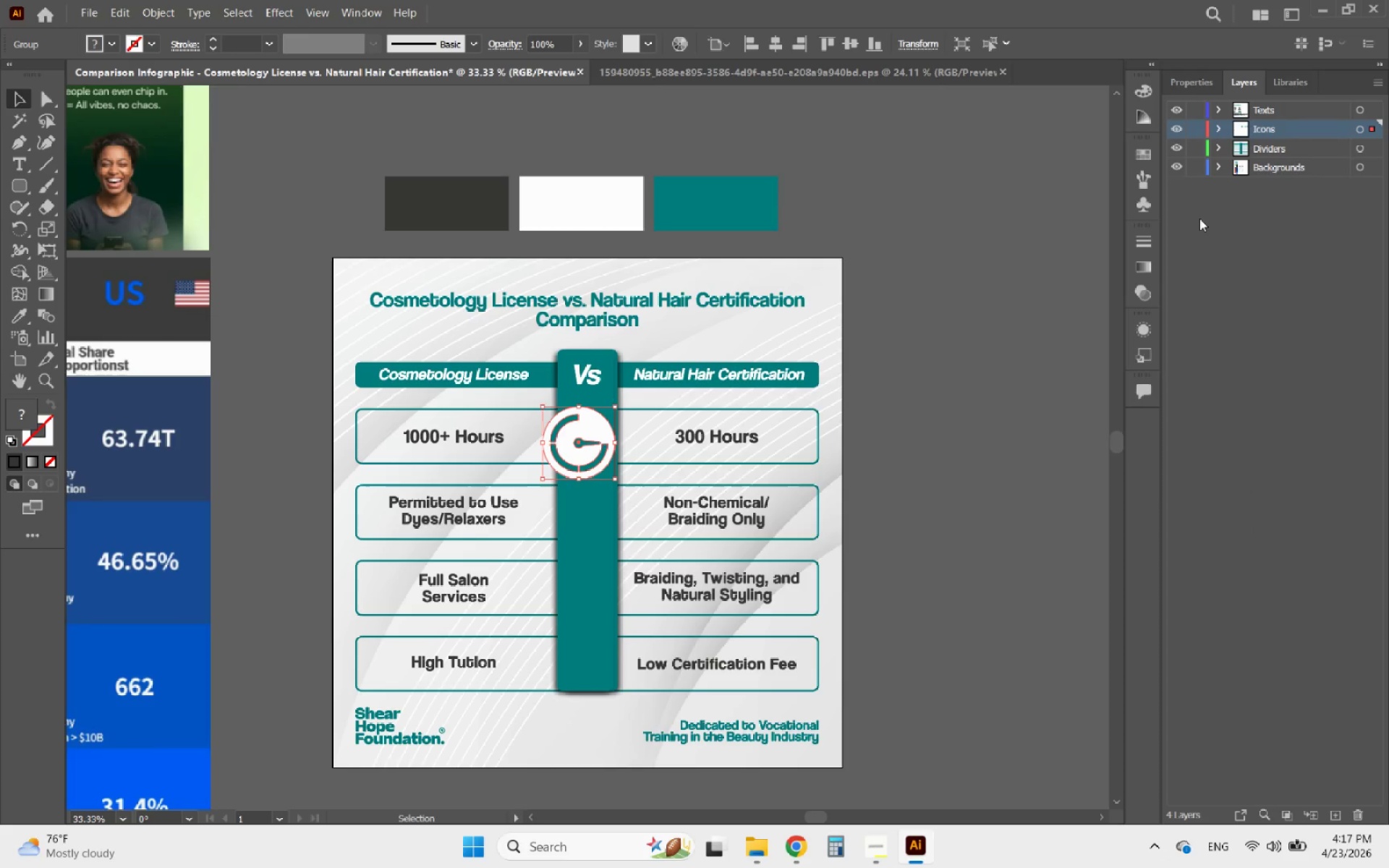 
mouse_move([1214, 171])
 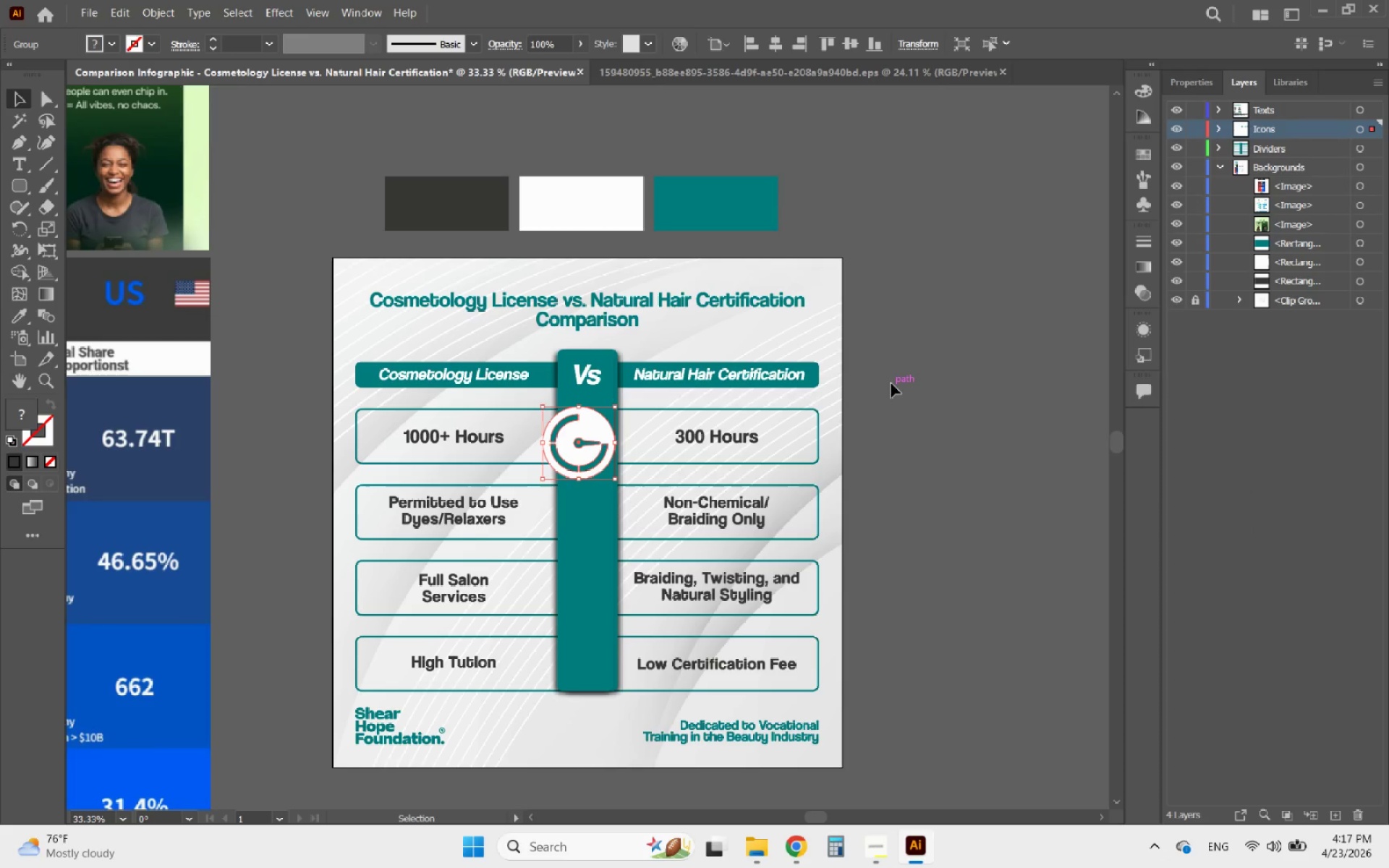 
hold_key(key=AltLeft, duration=0.42)
scroll: coordinate [890, 399], scroll_direction: down, amount: 4.0
 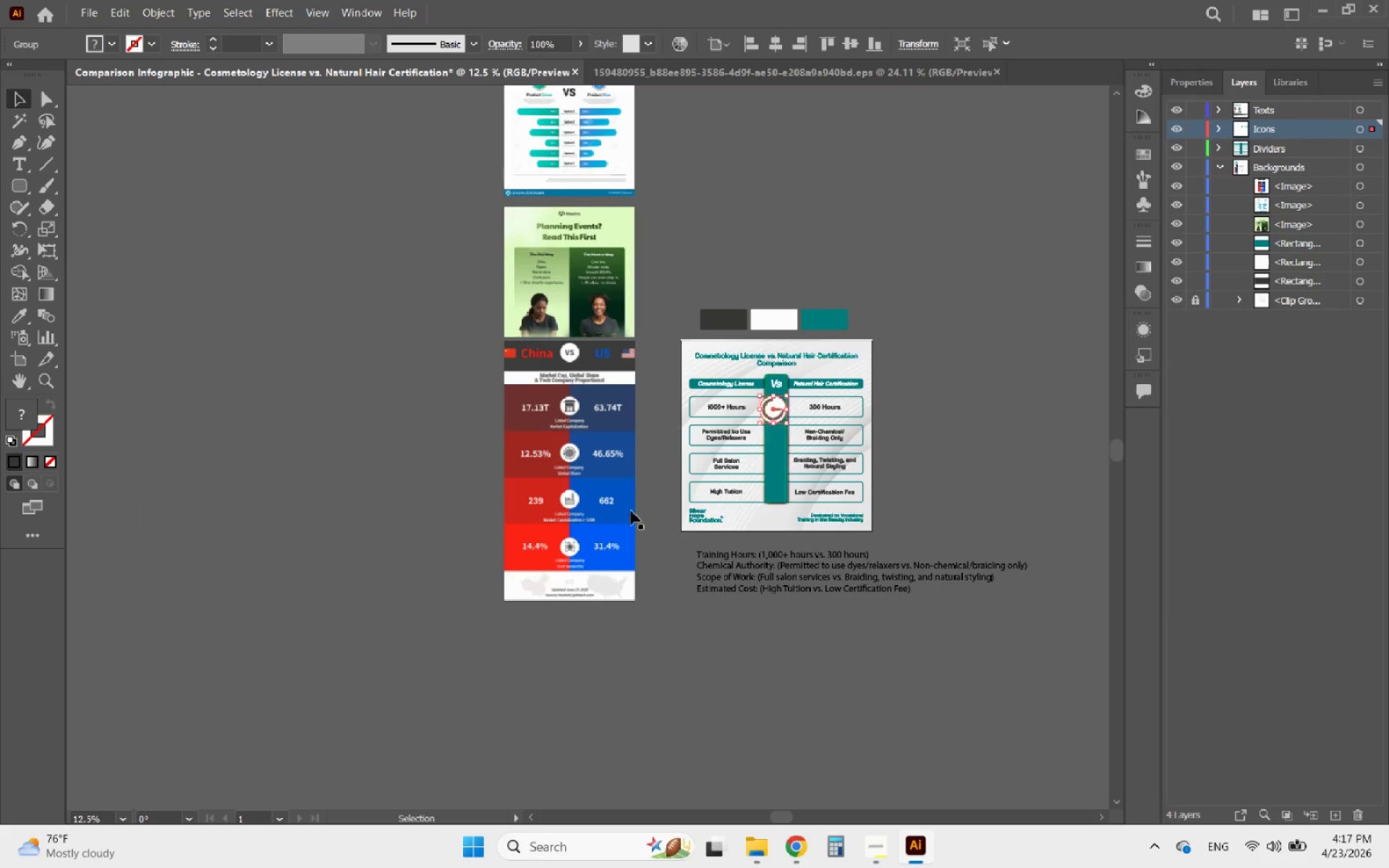 
left_click_drag(start_coordinate=[551, 613], to_coordinate=[454, 142])
 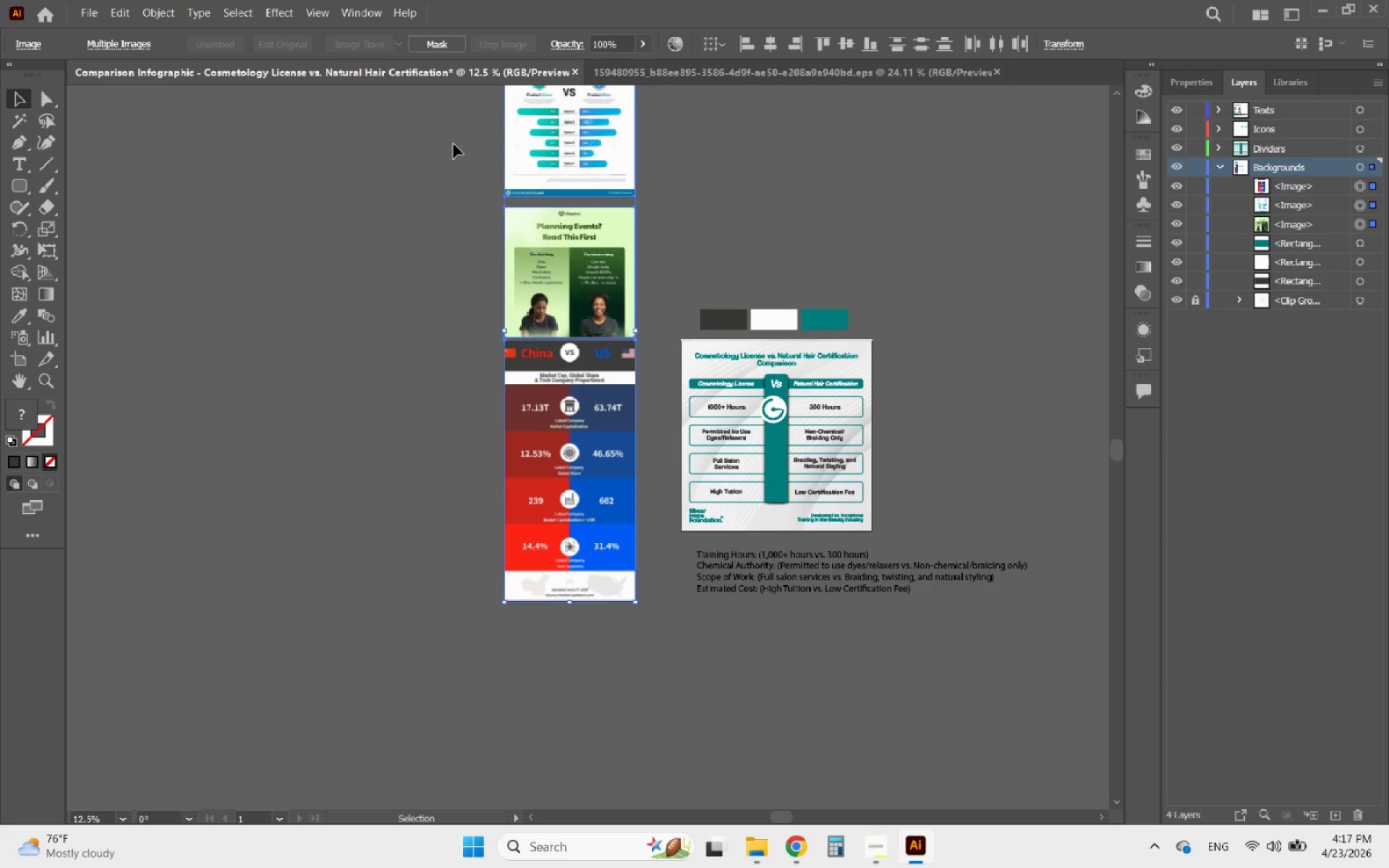 
key(Delete)
 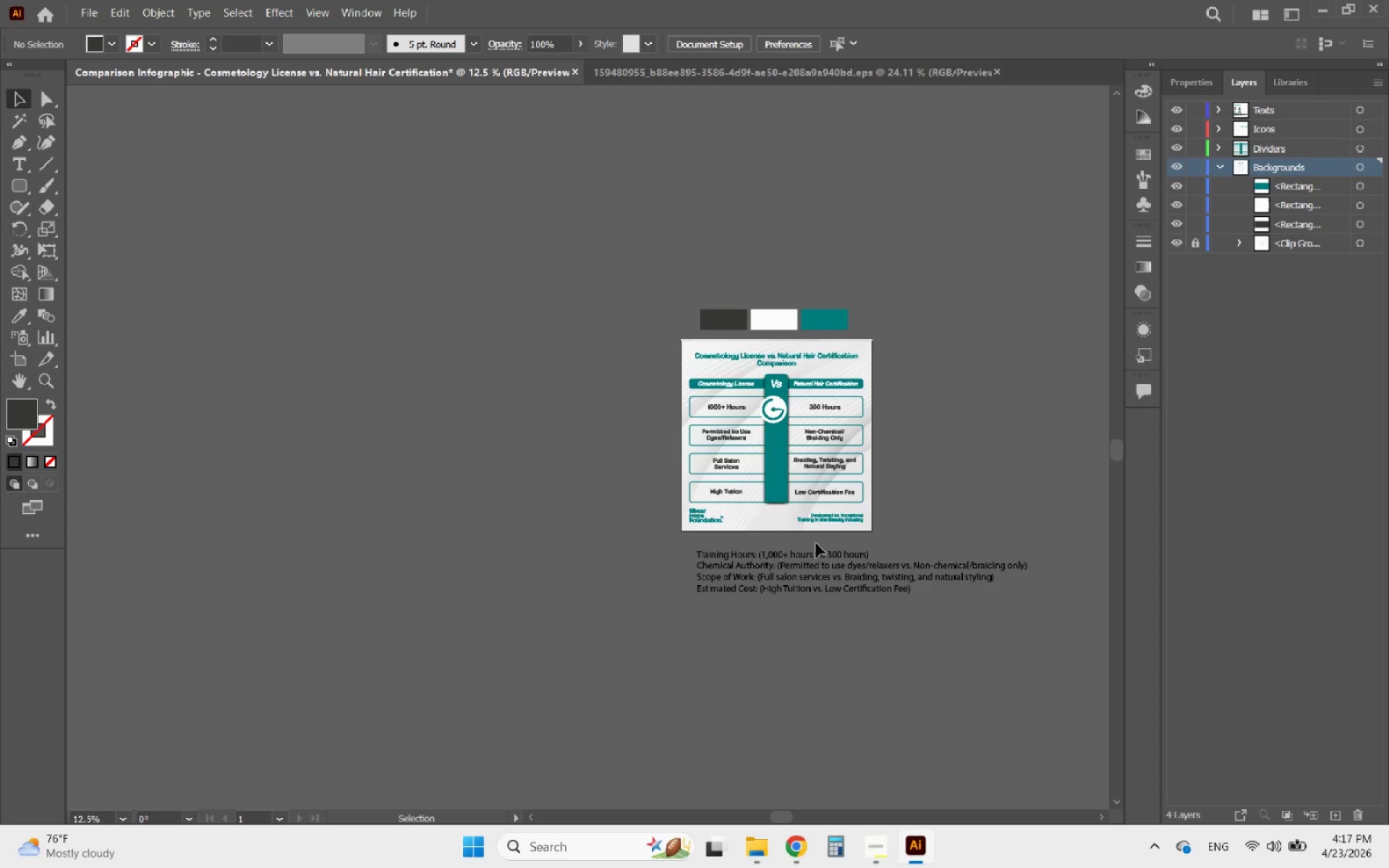 
left_click([833, 569])
 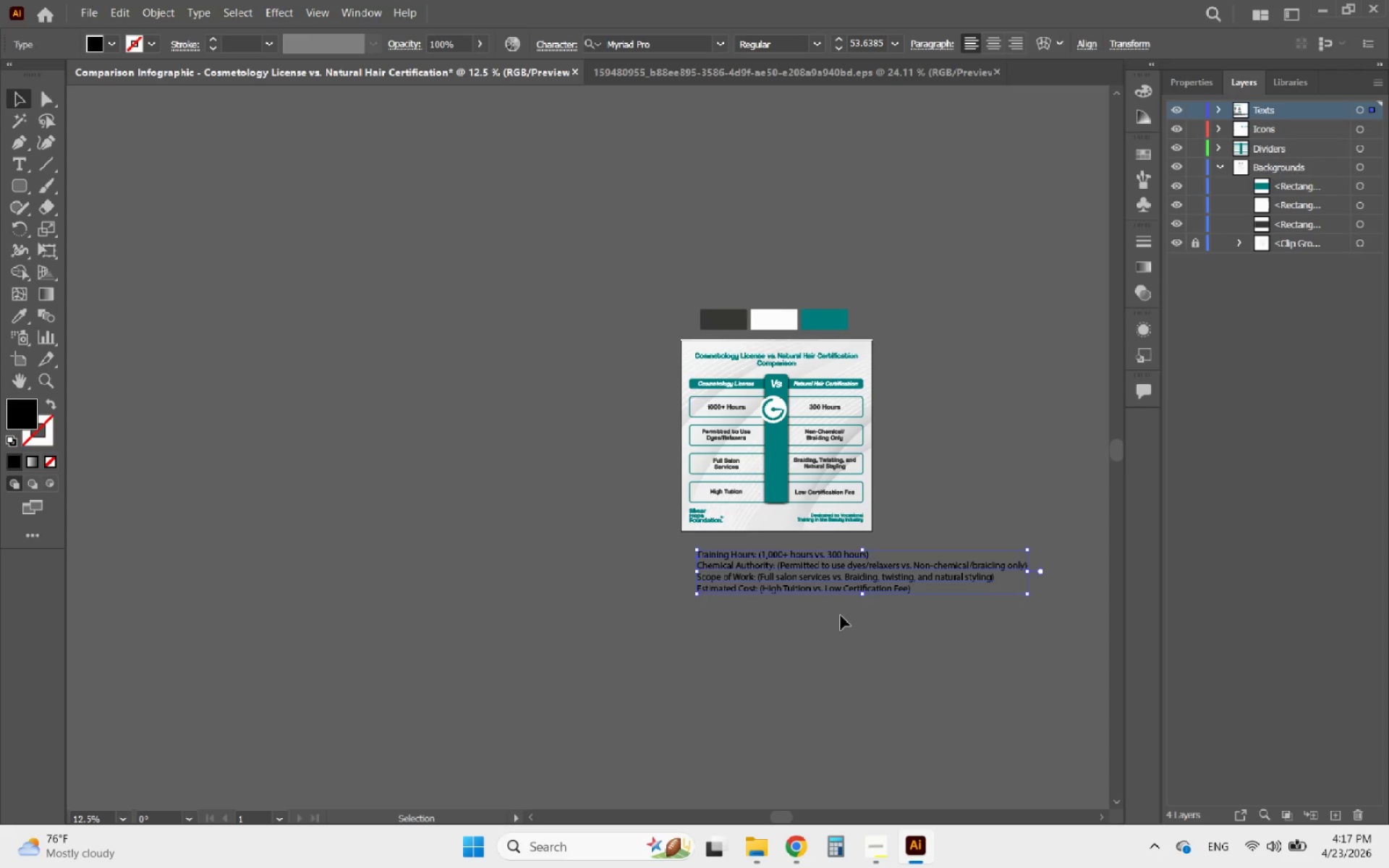 
left_click([799, 618])
 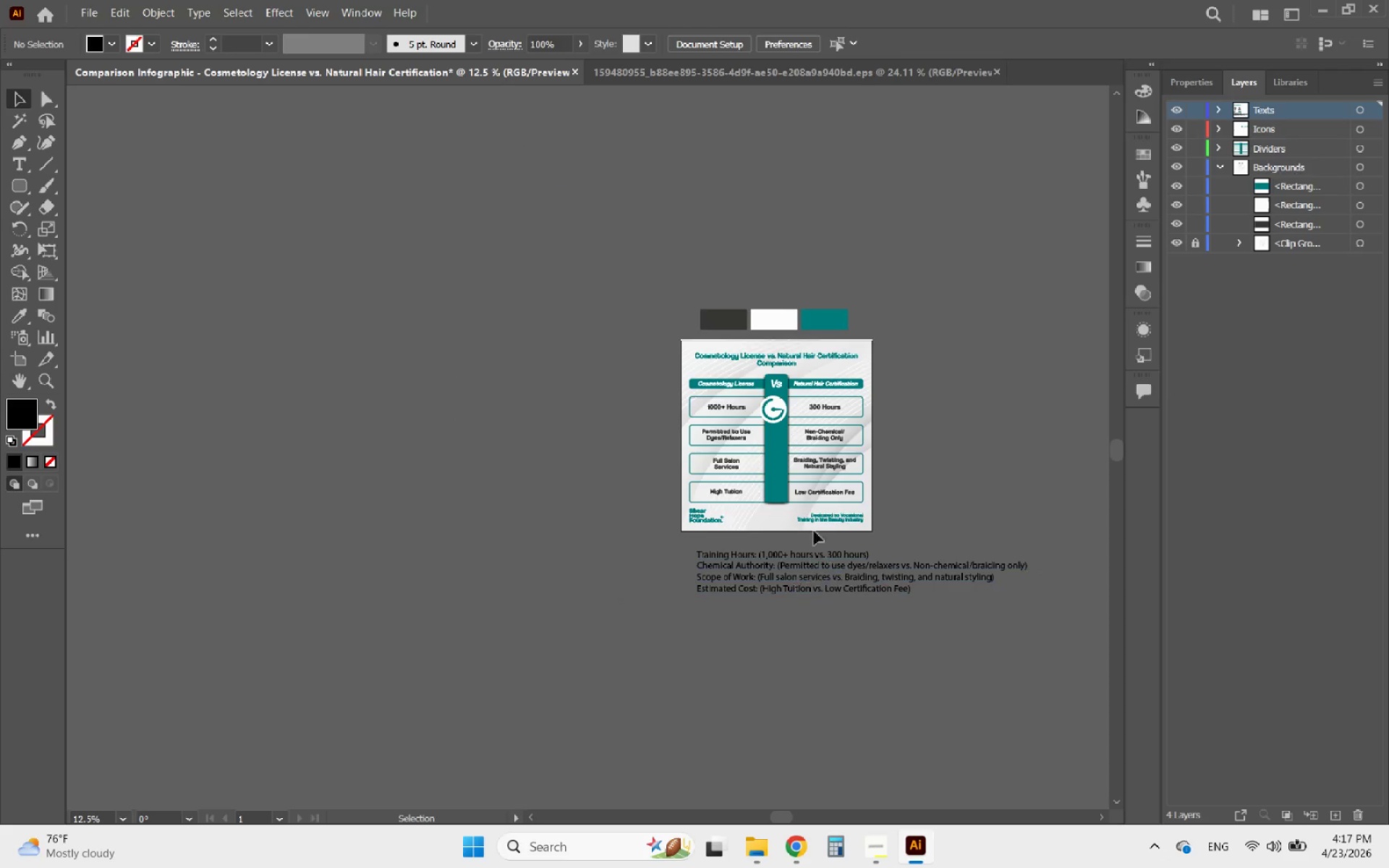 
hold_key(key=AltLeft, duration=0.7)
scroll: coordinate [781, 376], scroll_direction: up, amount: 5.0
 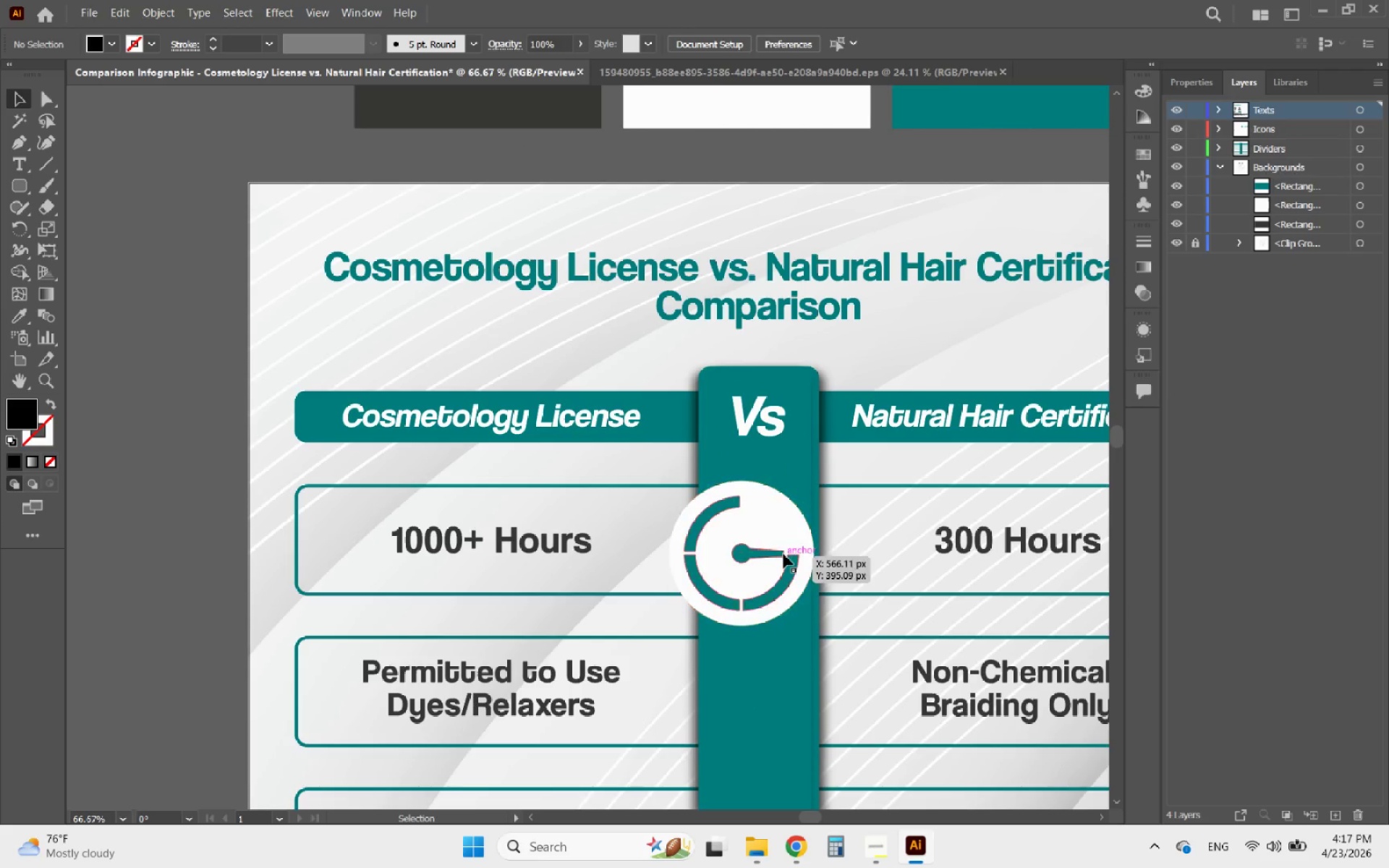 
left_click([783, 554])
 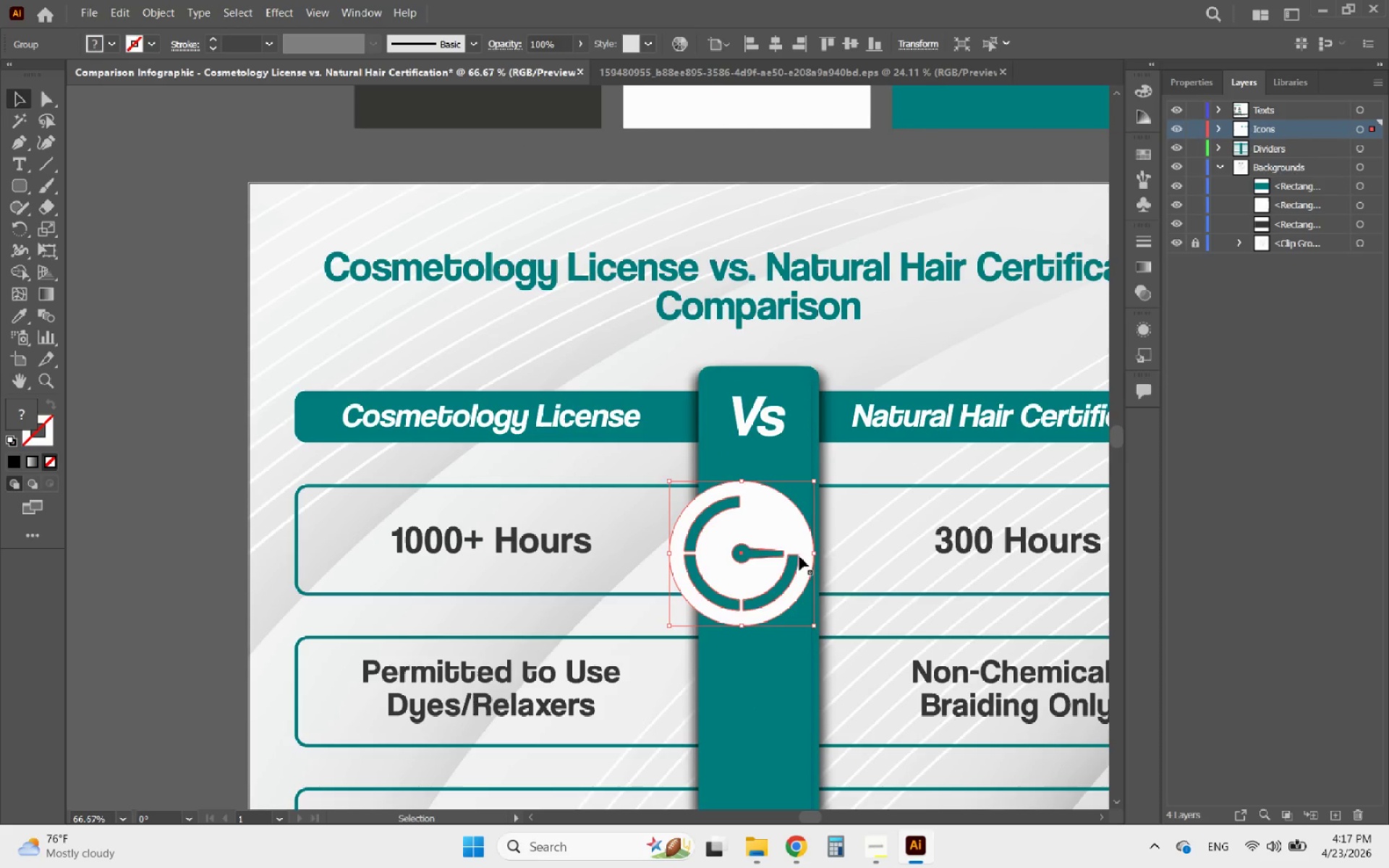 
hold_key(key=ShiftLeft, duration=2.16)
left_click_drag(start_coordinate=[812, 556], to_coordinate=[768, 556])
 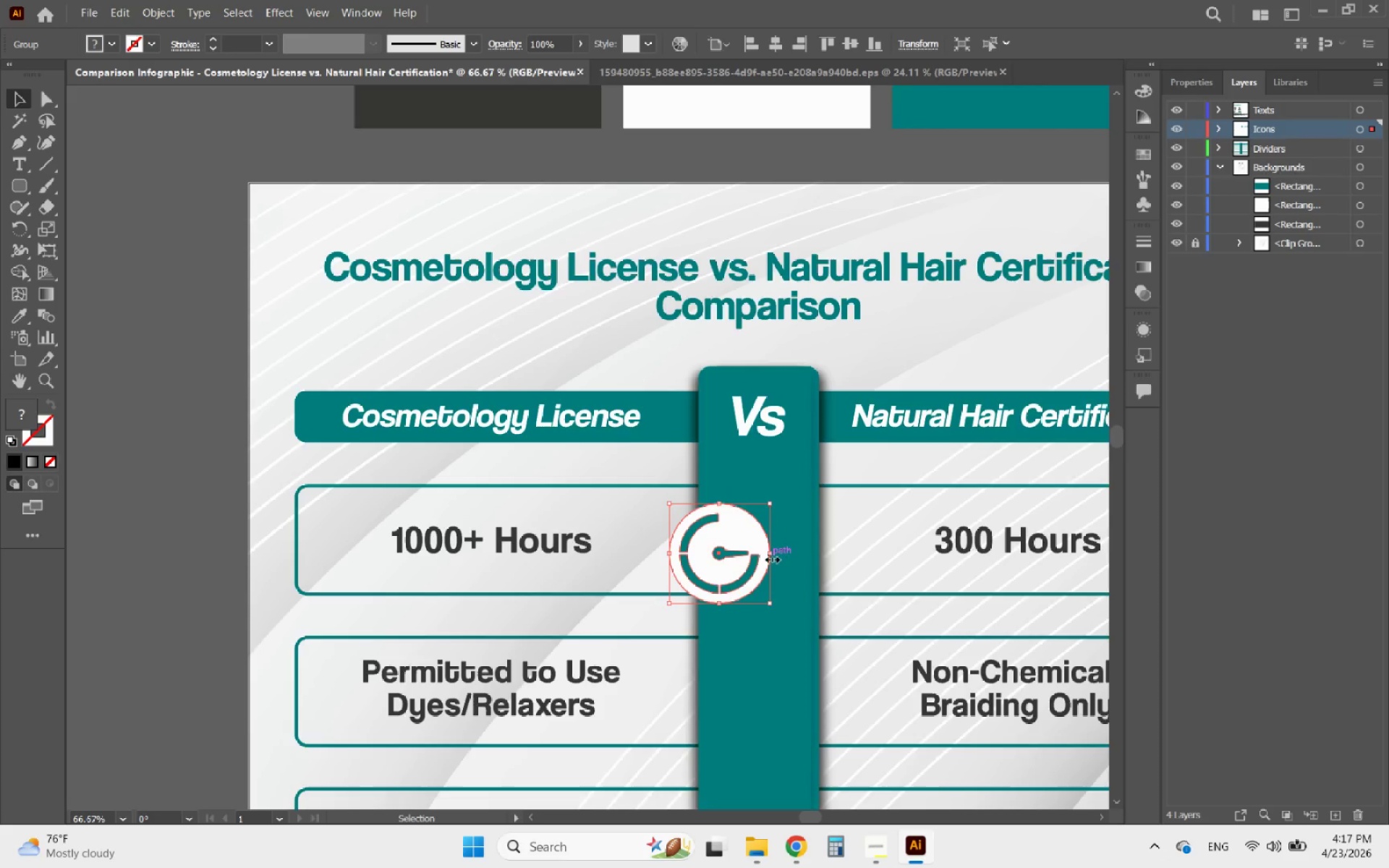 
hold_key(key=AltLeft, duration=0.41)
scroll: coordinate [781, 565], scroll_direction: up, amount: 3.0
 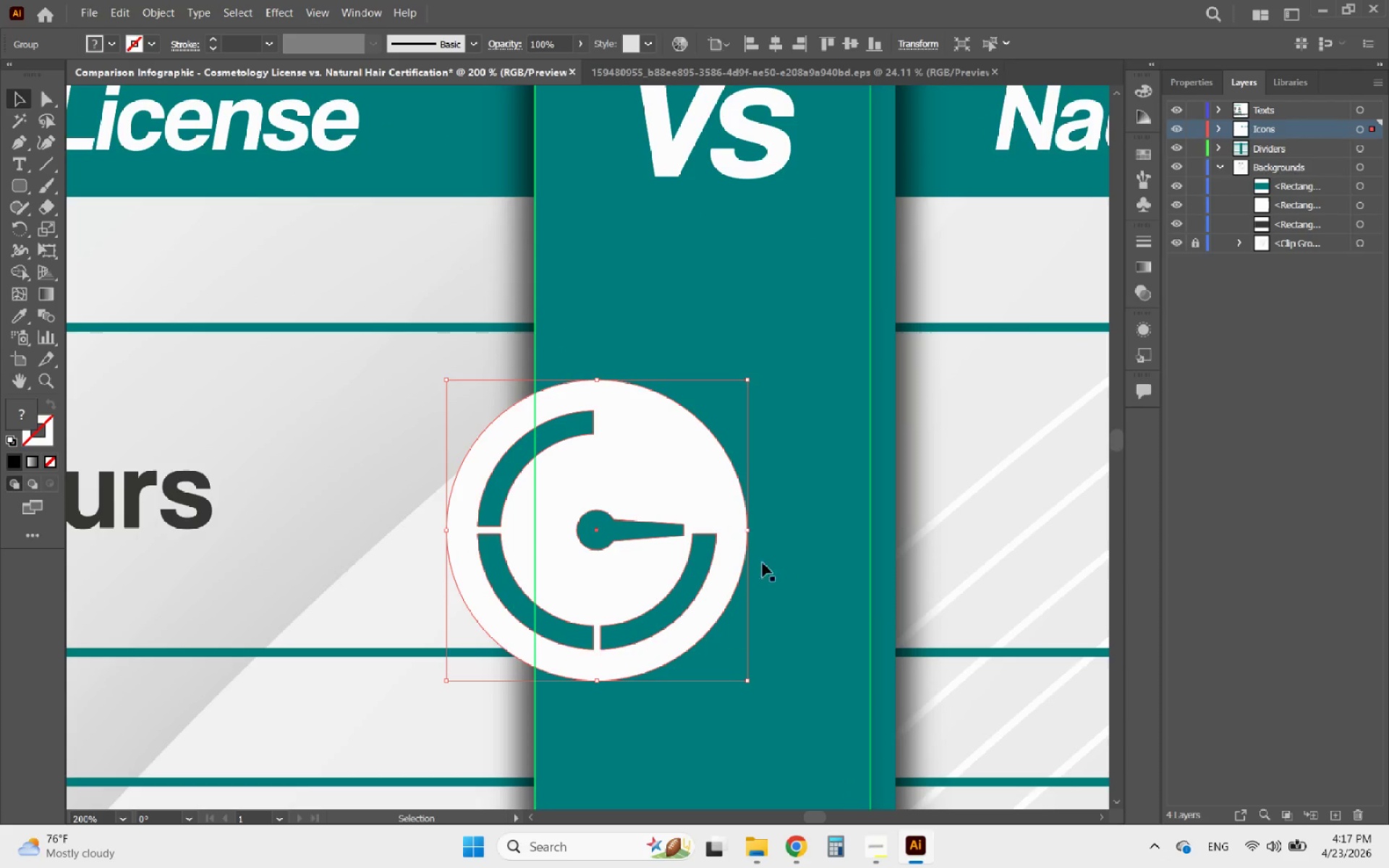 
hold_key(key=AltLeft, duration=0.7)
scroll: coordinate [504, 514], scroll_direction: down, amount: 1.0
 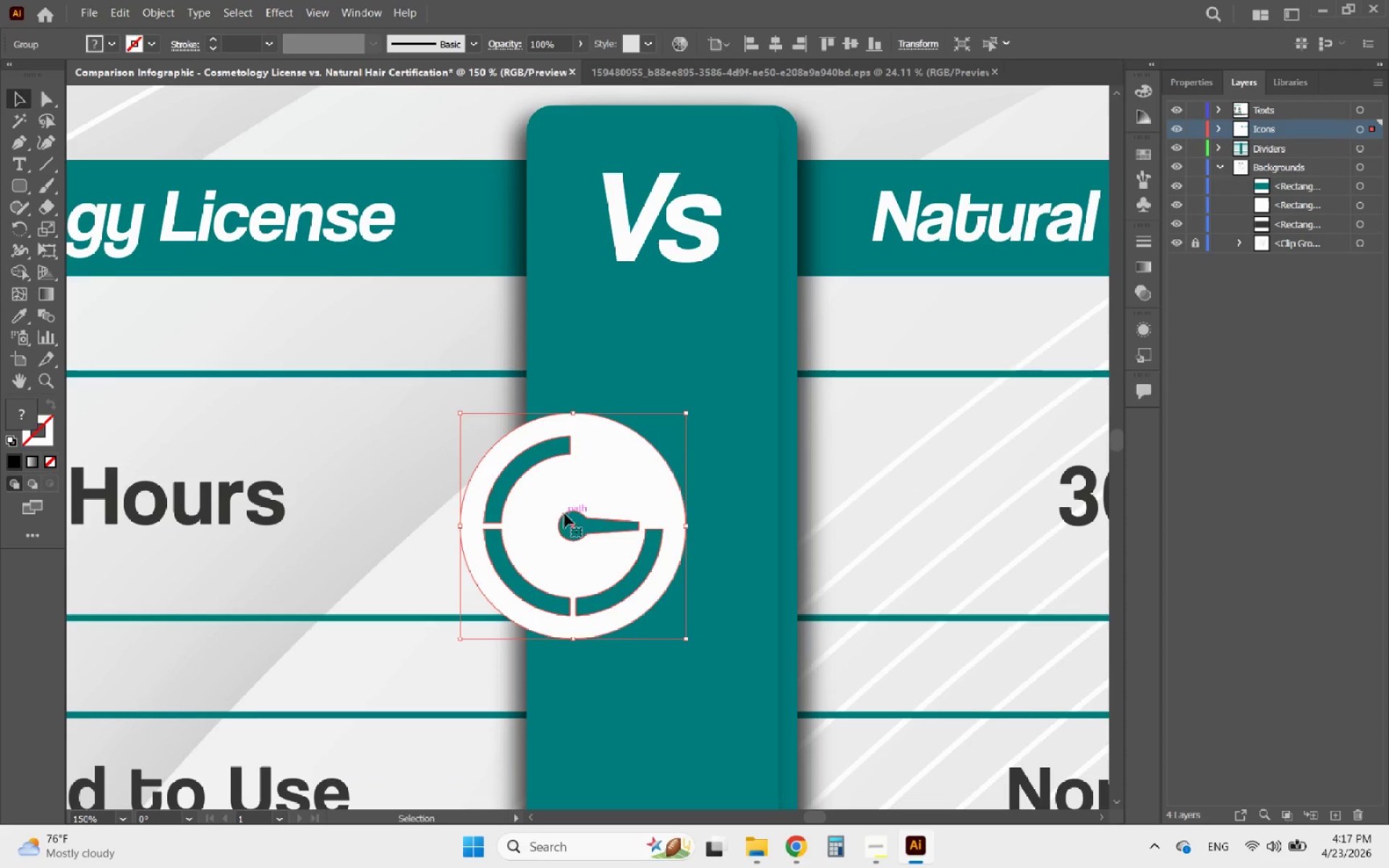 
left_click_drag(start_coordinate=[566, 512], to_coordinate=[666, 495])
 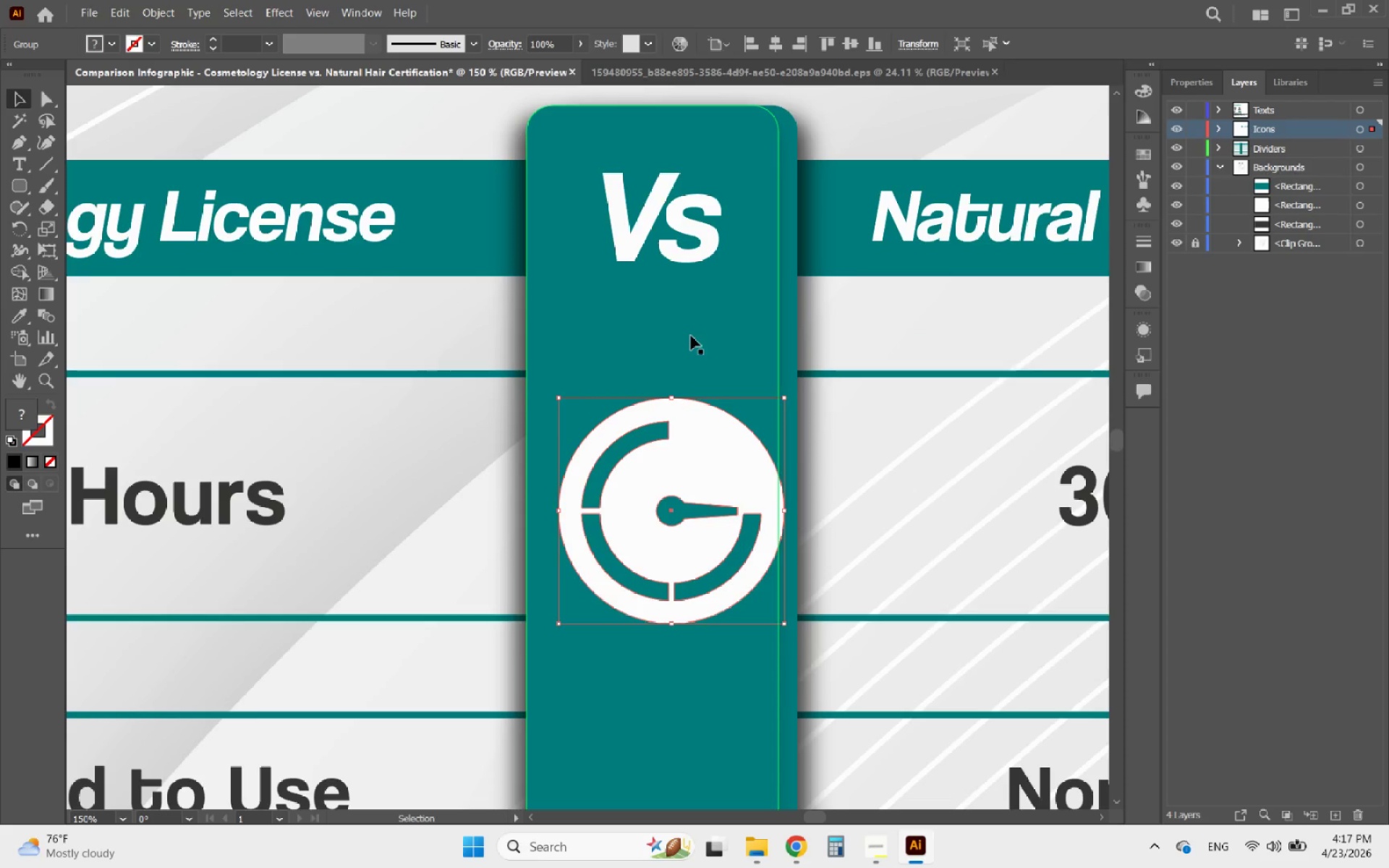 
double_click([691, 336])
 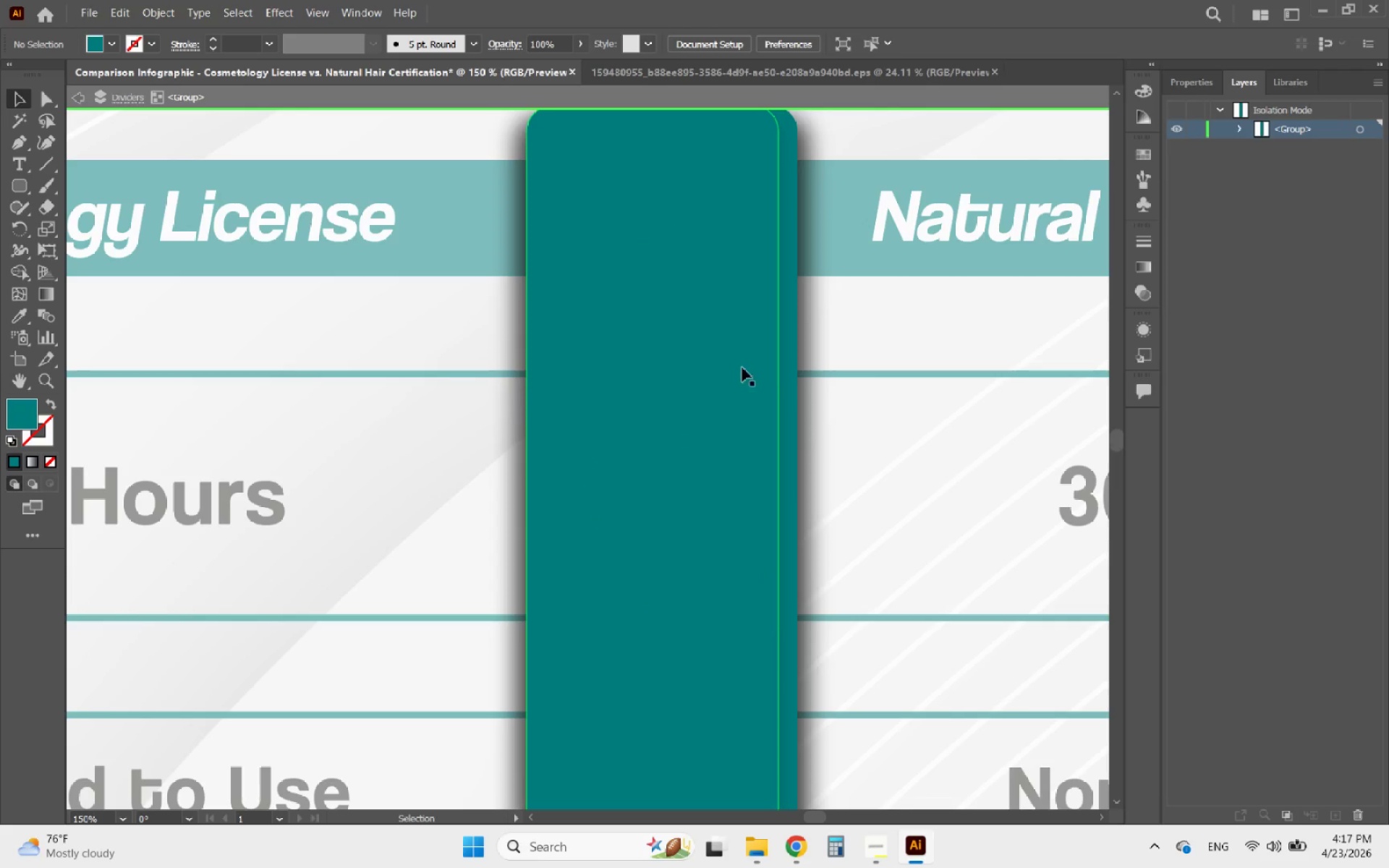 
left_click([745, 370])
 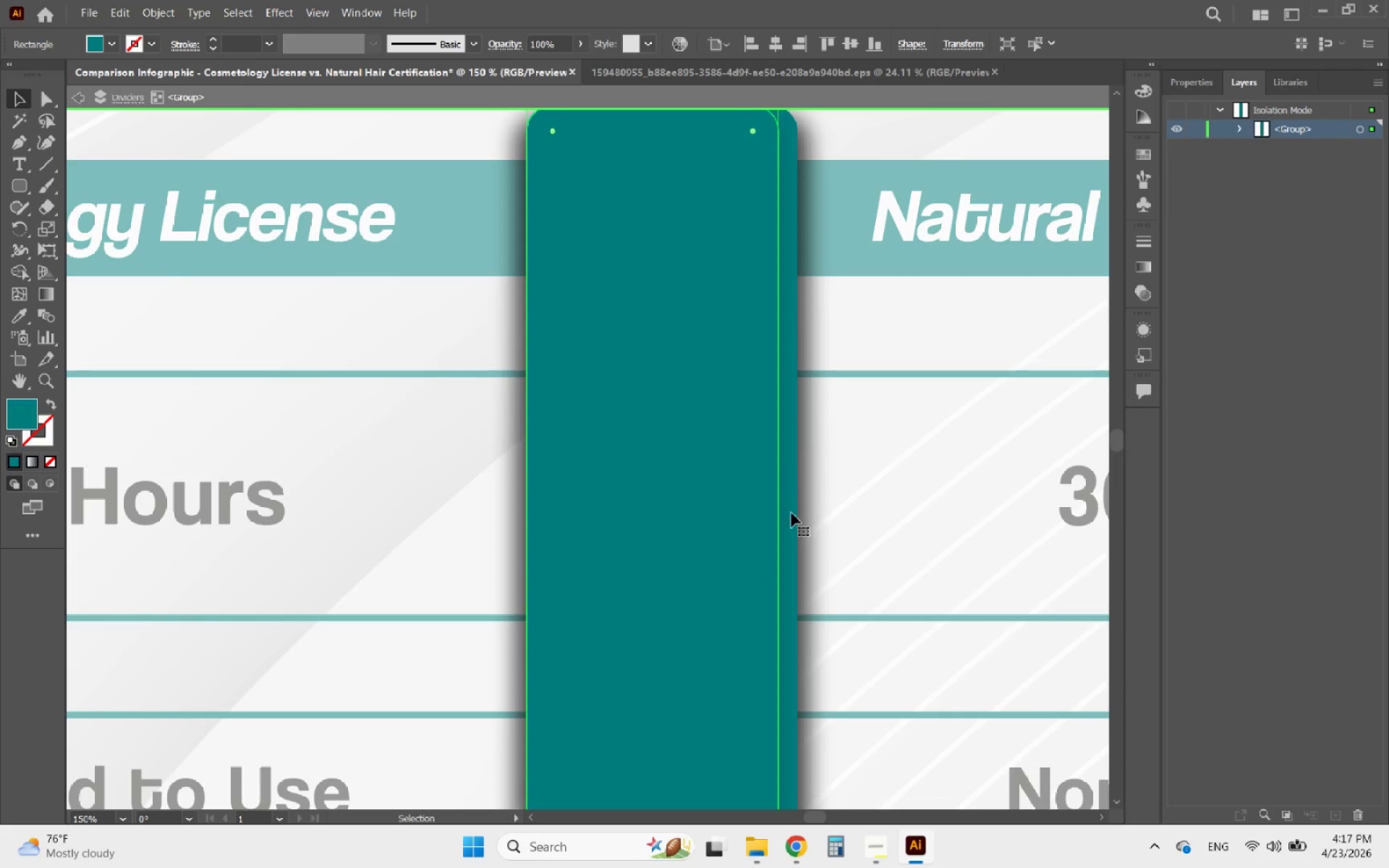 
scroll: coordinate [771, 676], scroll_direction: down, amount: 8.0
 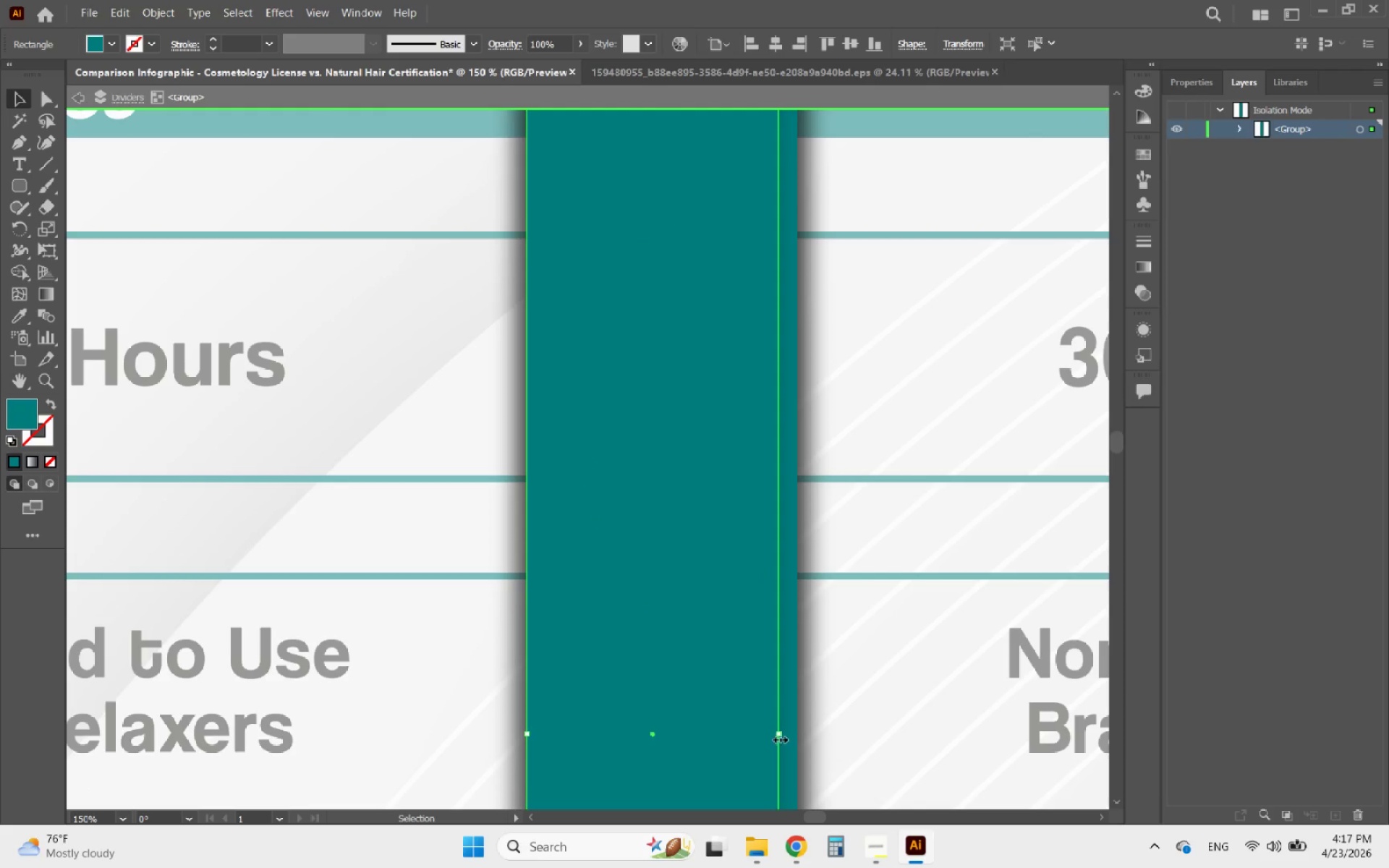 
left_click_drag(start_coordinate=[778, 738], to_coordinate=[796, 735])
 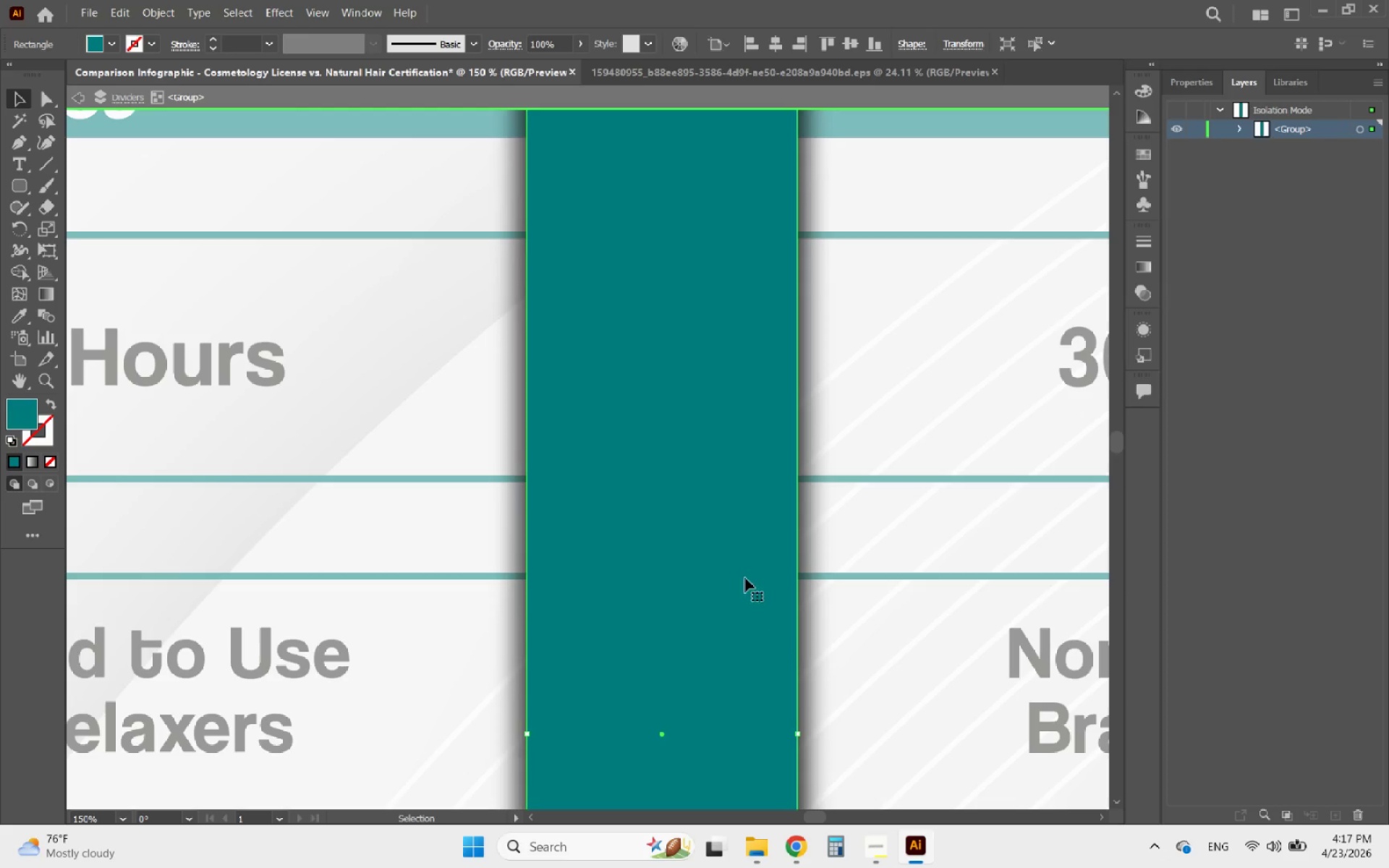 
key(Alt+AltLeft)
 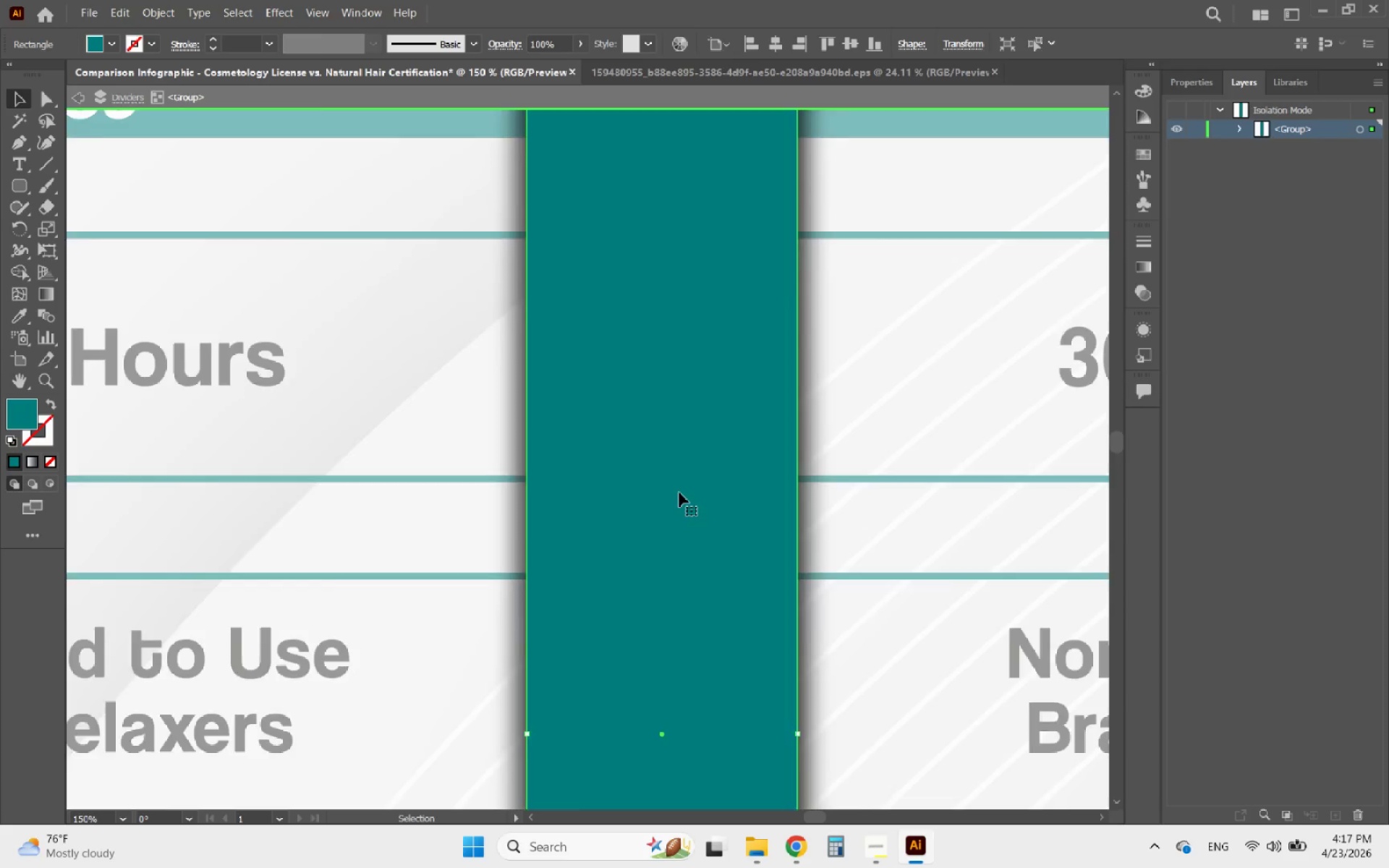 
scroll: coordinate [679, 493], scroll_direction: down, amount: 3.0
 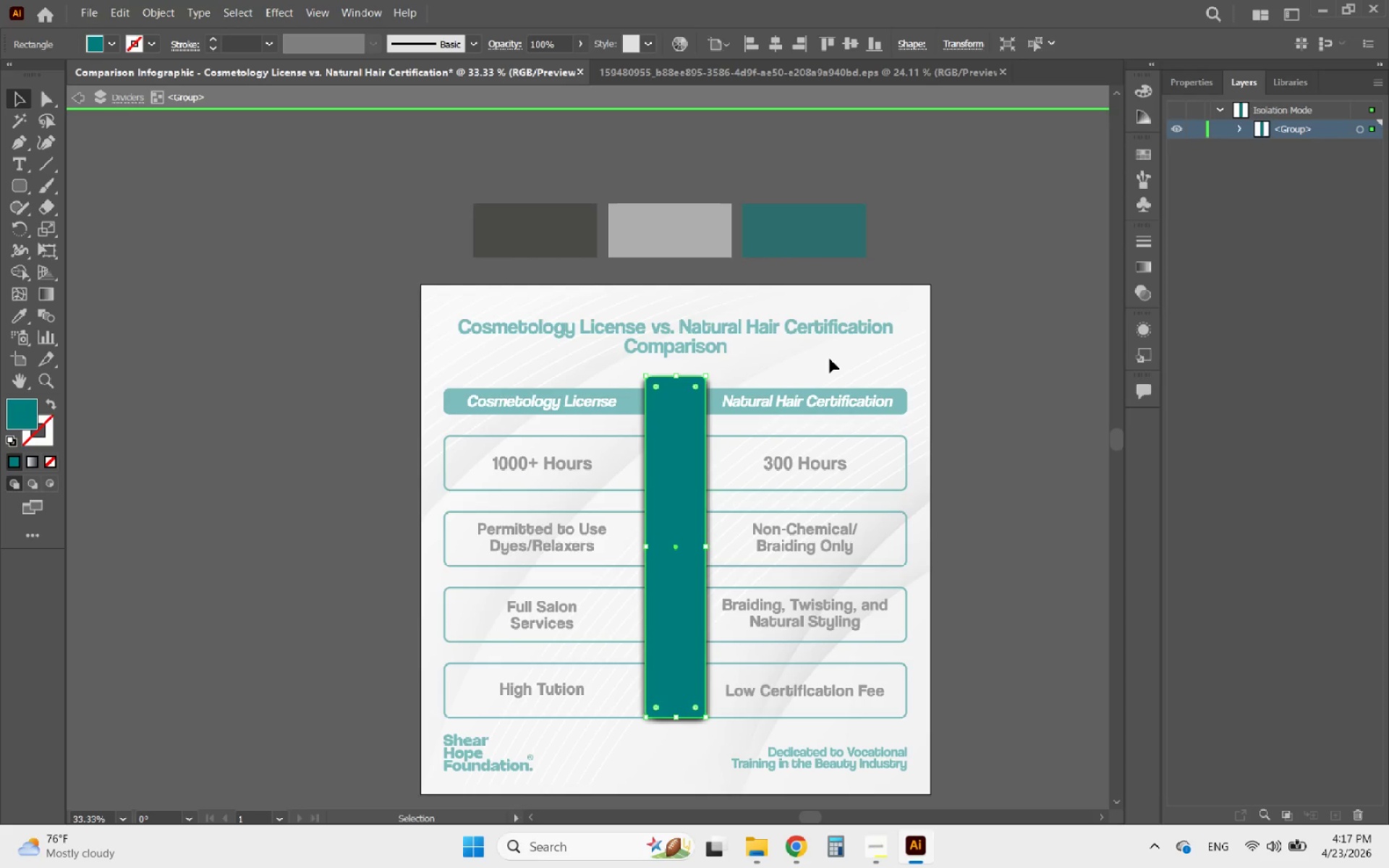 
double_click([830, 359])
 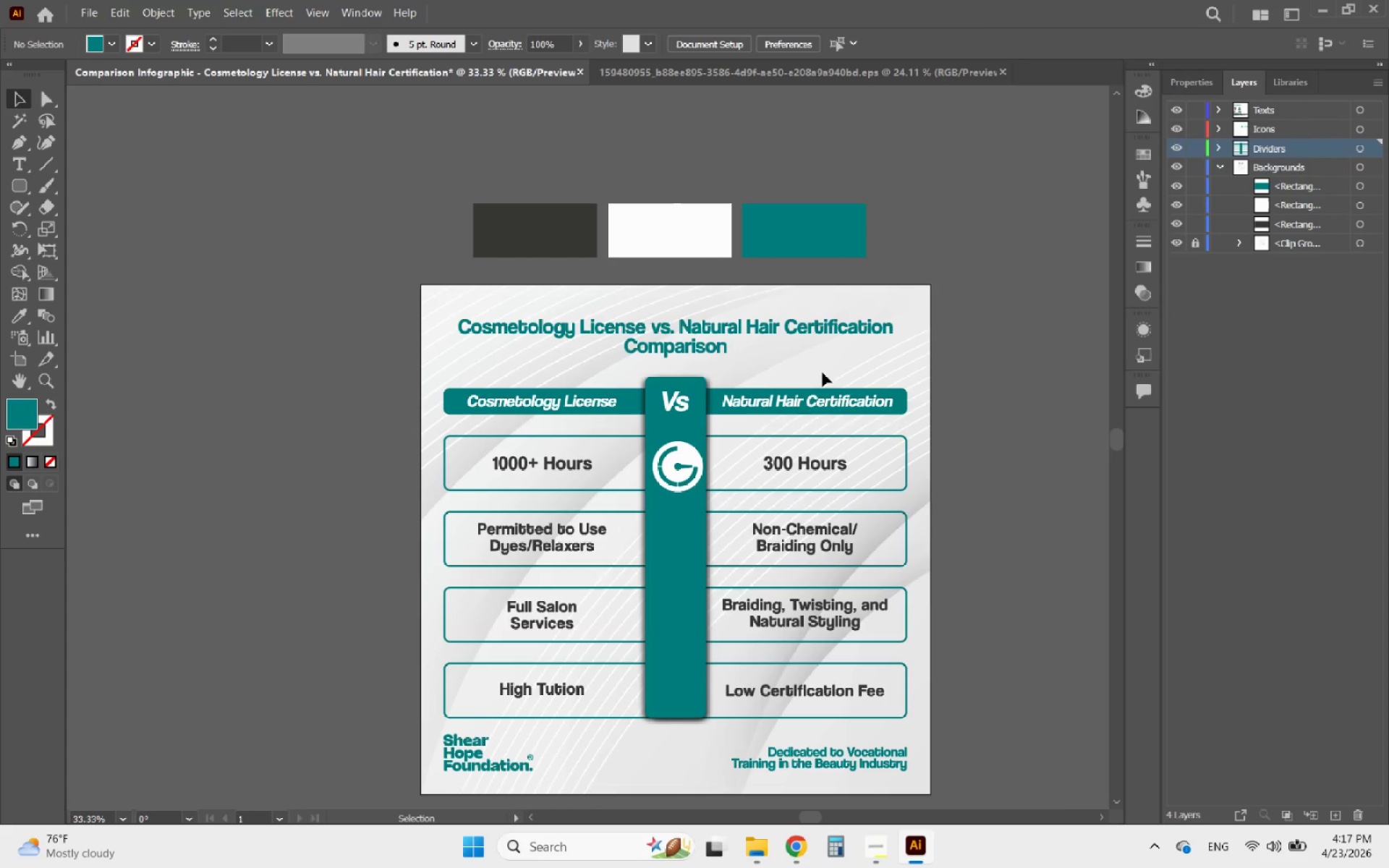 
hold_key(key=AltLeft, duration=1.14)
scroll: coordinate [663, 470], scroll_direction: up, amount: 1.0
 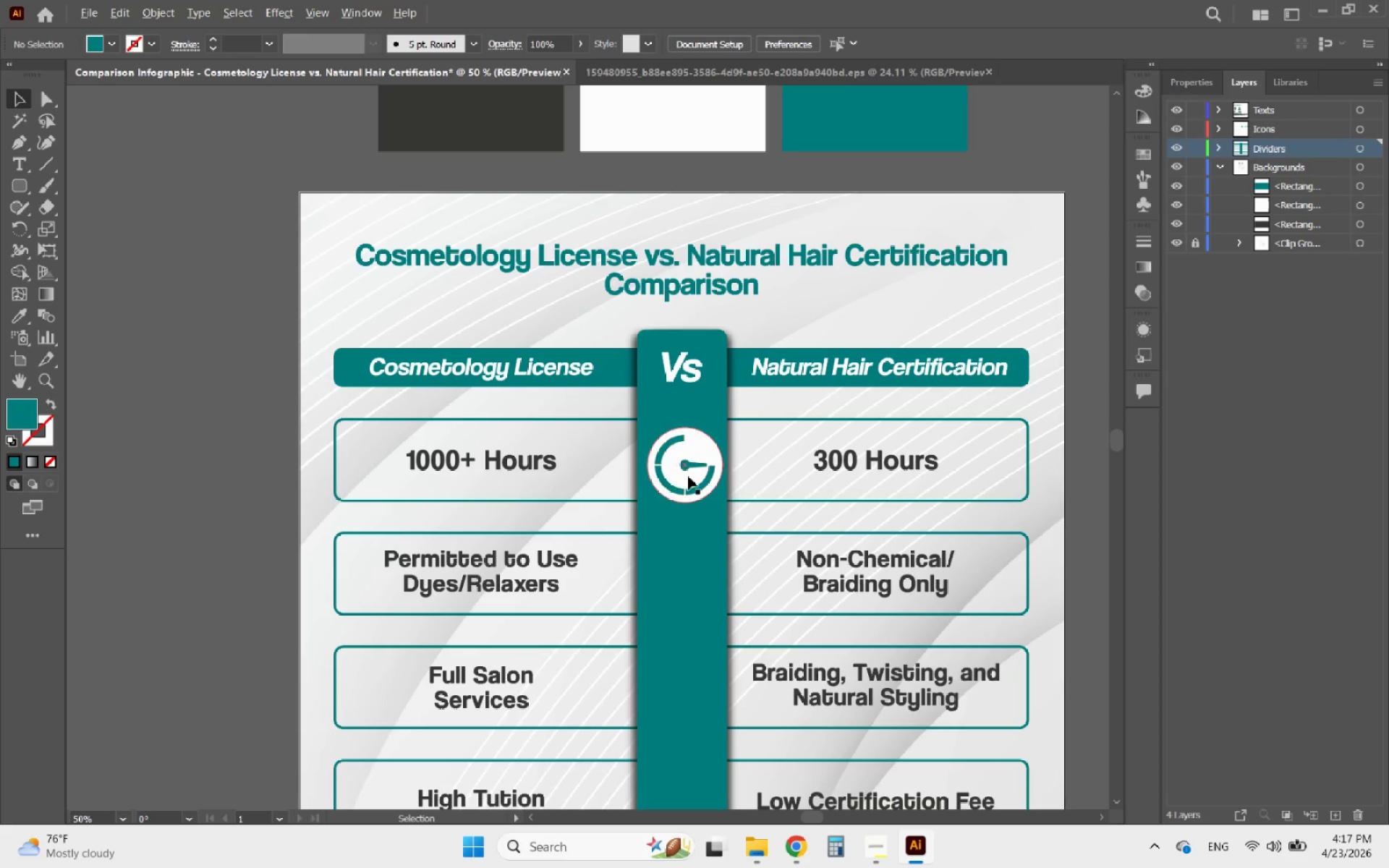 
left_click([688, 476])
 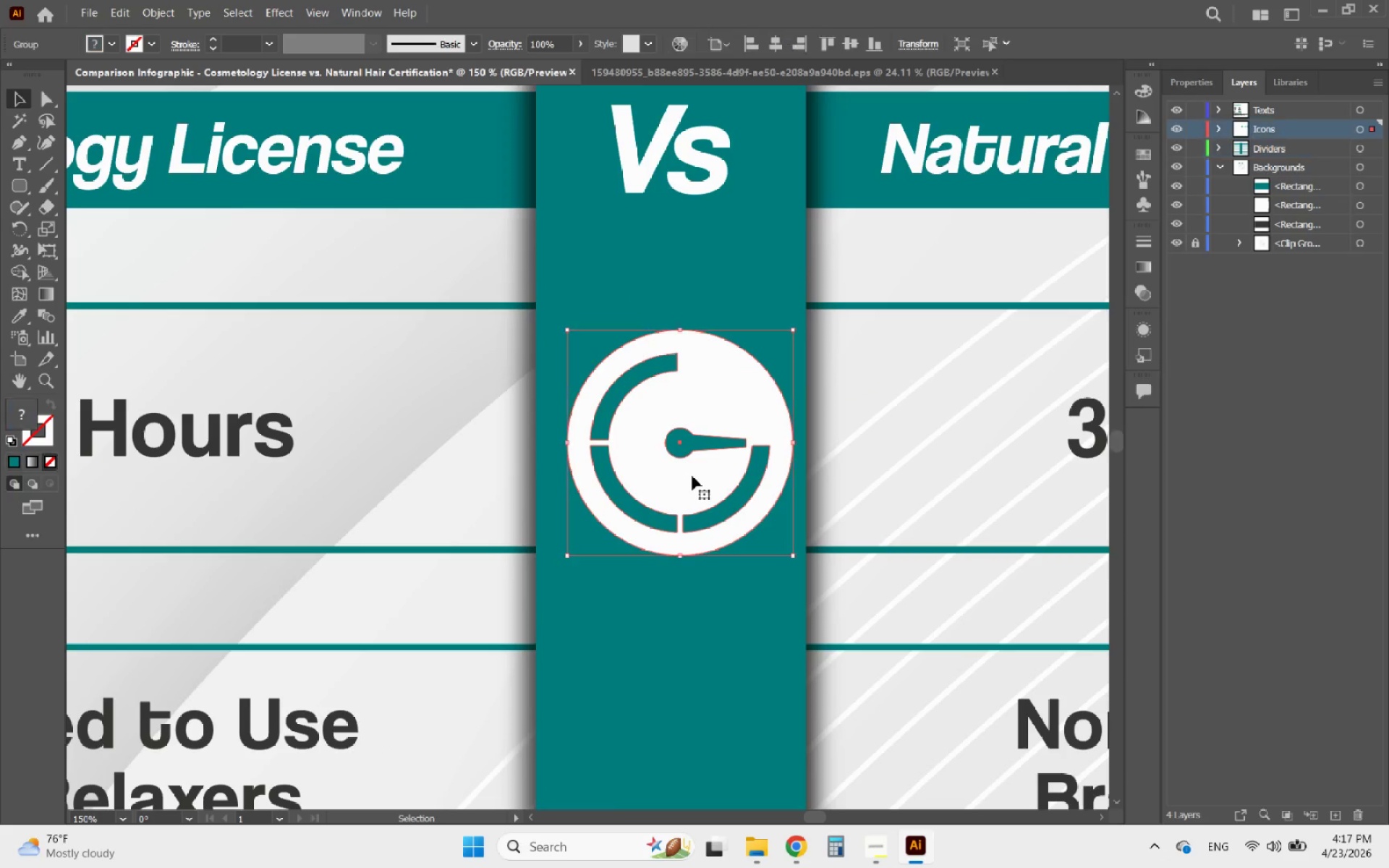 
scroll: coordinate [688, 476], scroll_direction: up, amount: 3.0
 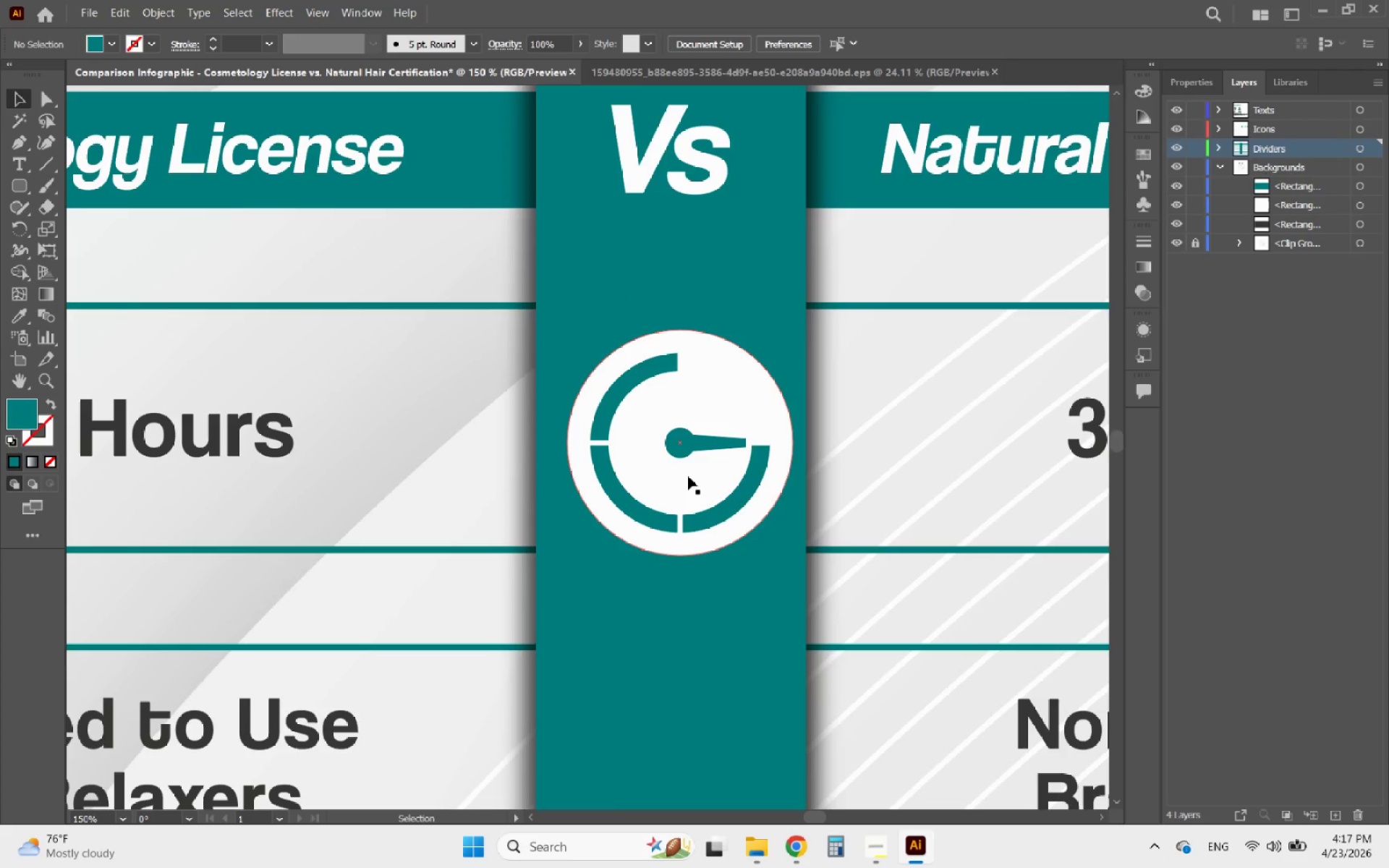 
hold_key(key=ShiftLeft, duration=2.28)
left_click_drag(start_coordinate=[794, 444], to_coordinate=[735, 435])
 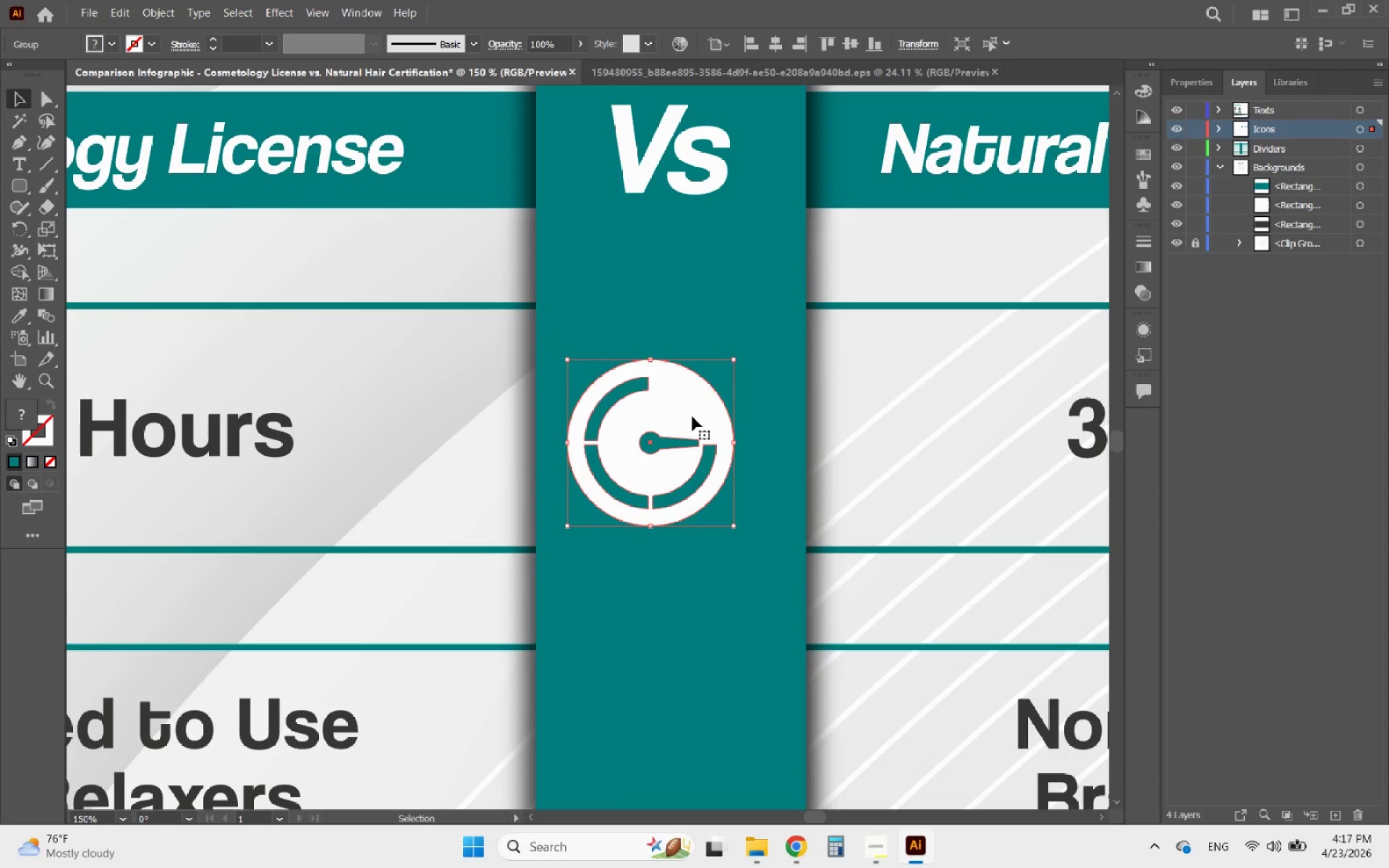 
left_click_drag(start_coordinate=[692, 417], to_coordinate=[713, 396])
 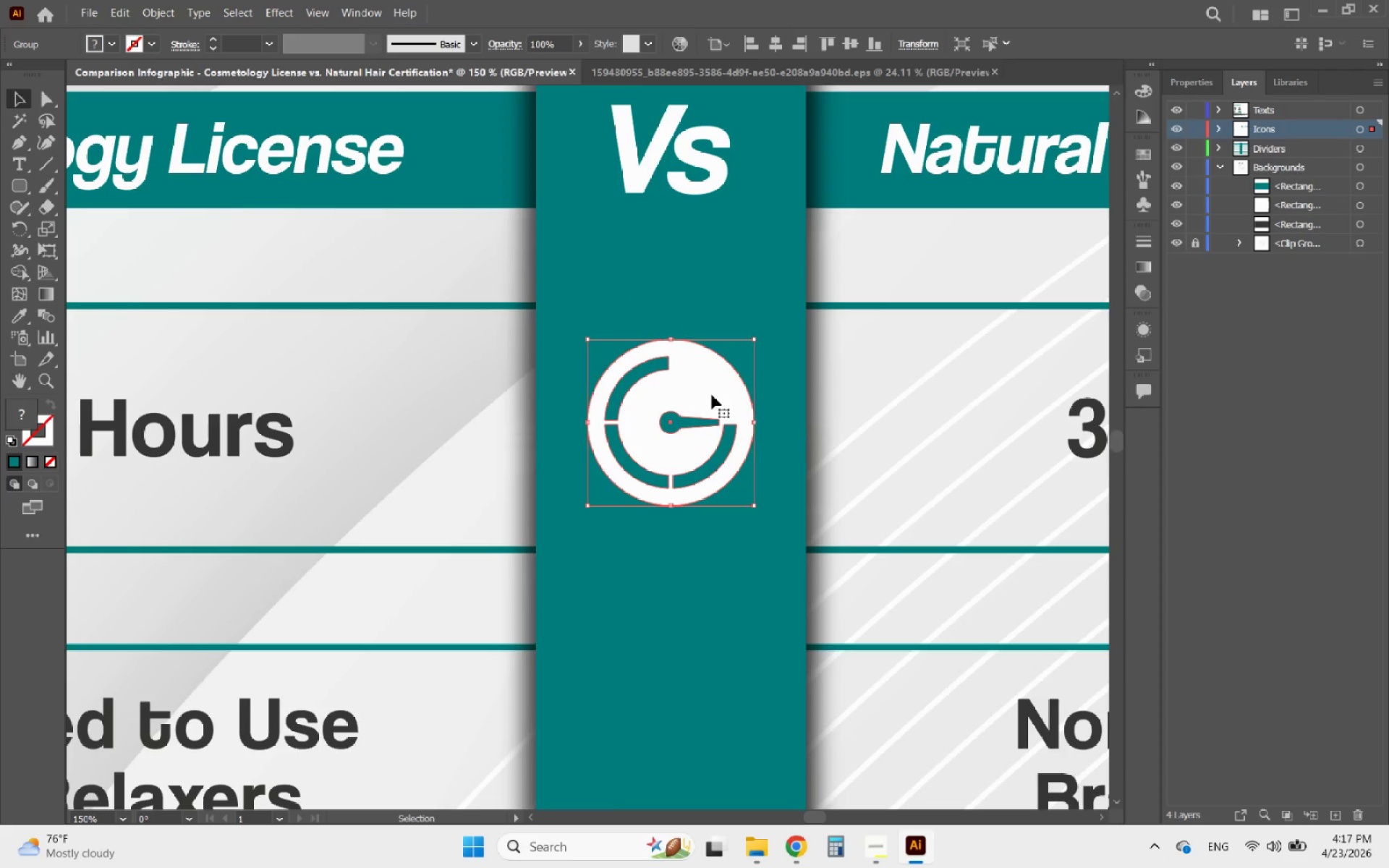 
hold_key(key=AltLeft, duration=1.17)
scroll: coordinate [712, 395], scroll_direction: down, amount: 3.0
 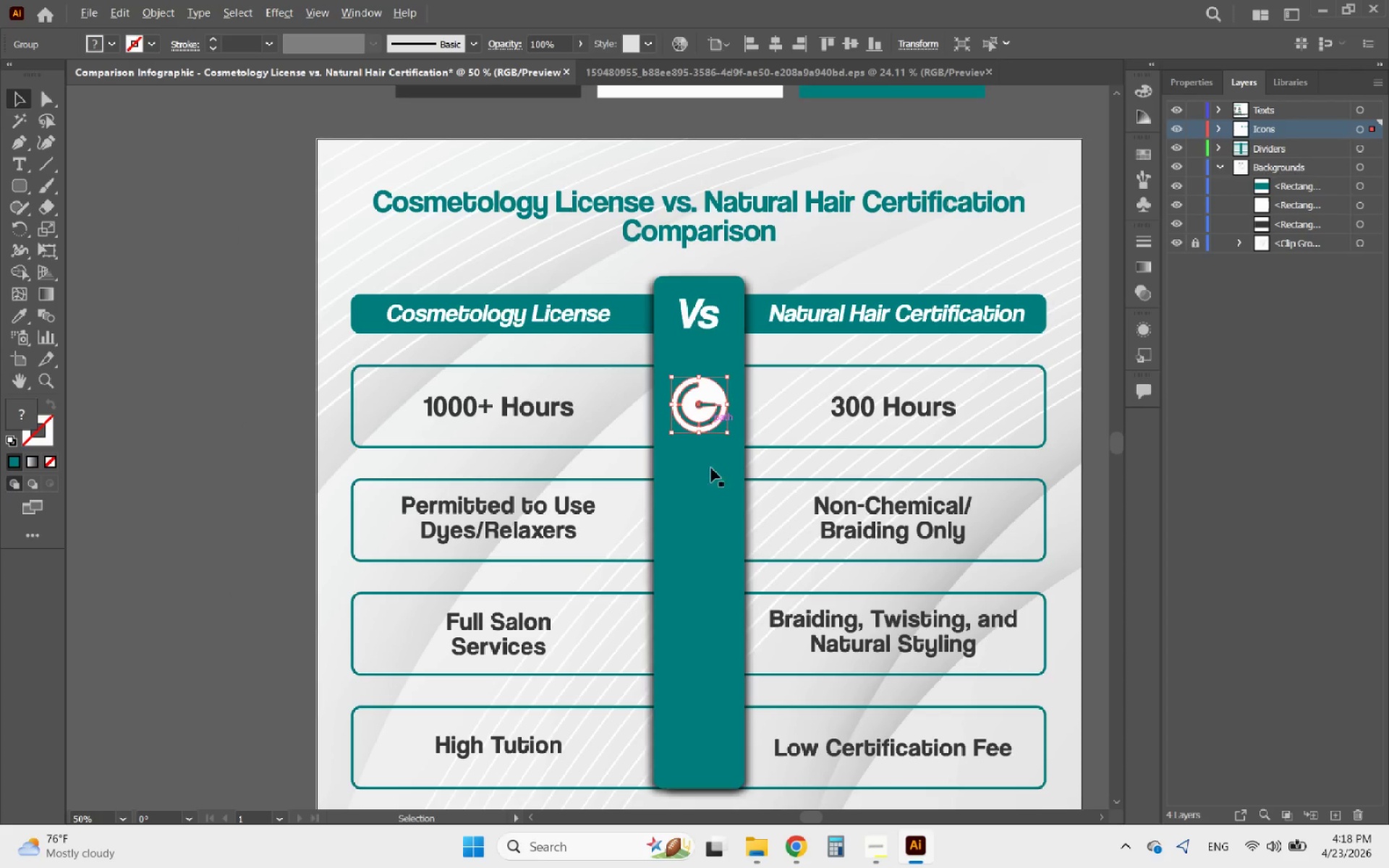 
hold_key(key=AltLeft, duration=0.58)
scroll: coordinate [622, 440], scroll_direction: down, amount: 2.0
 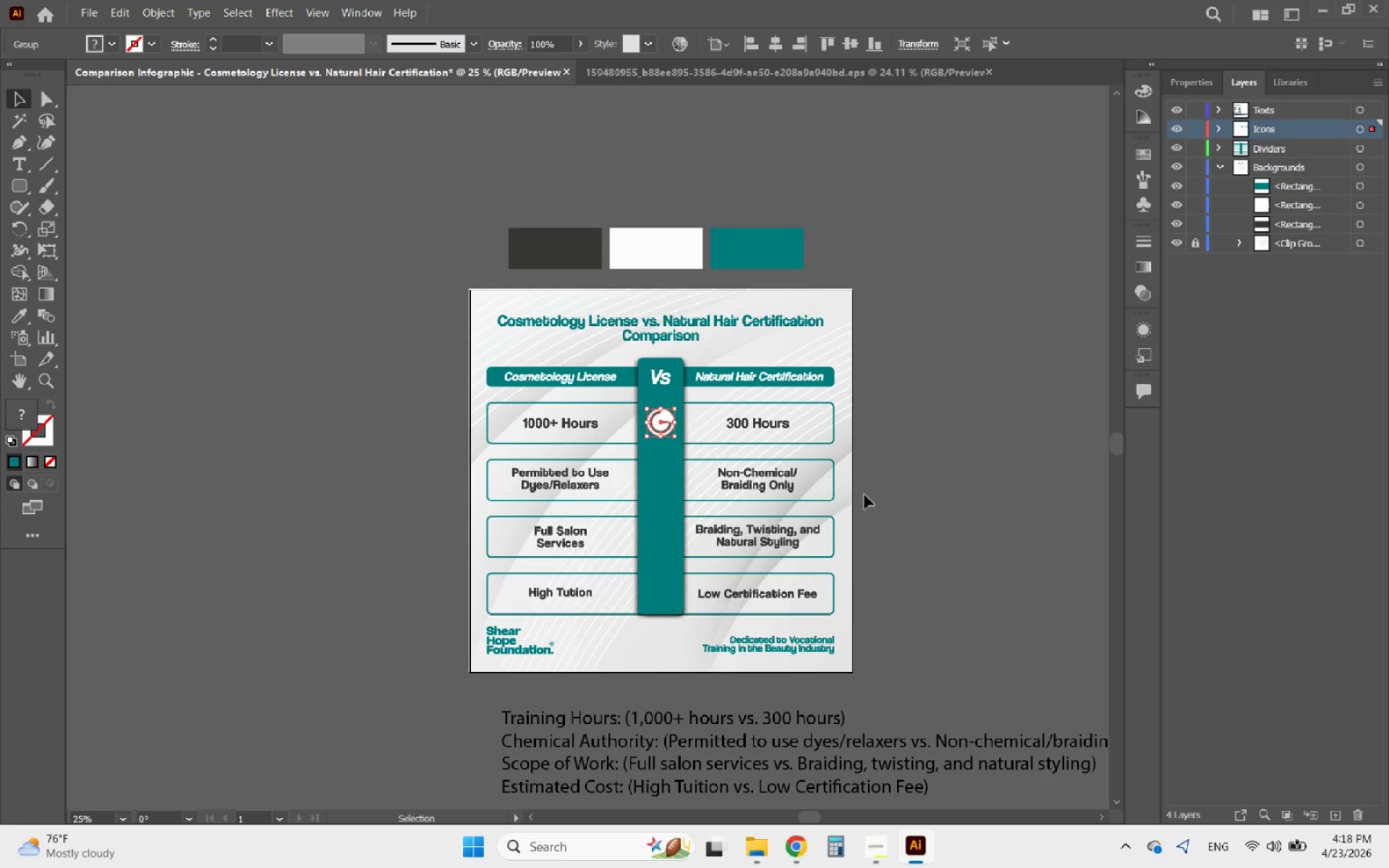 
left_click([896, 508])
 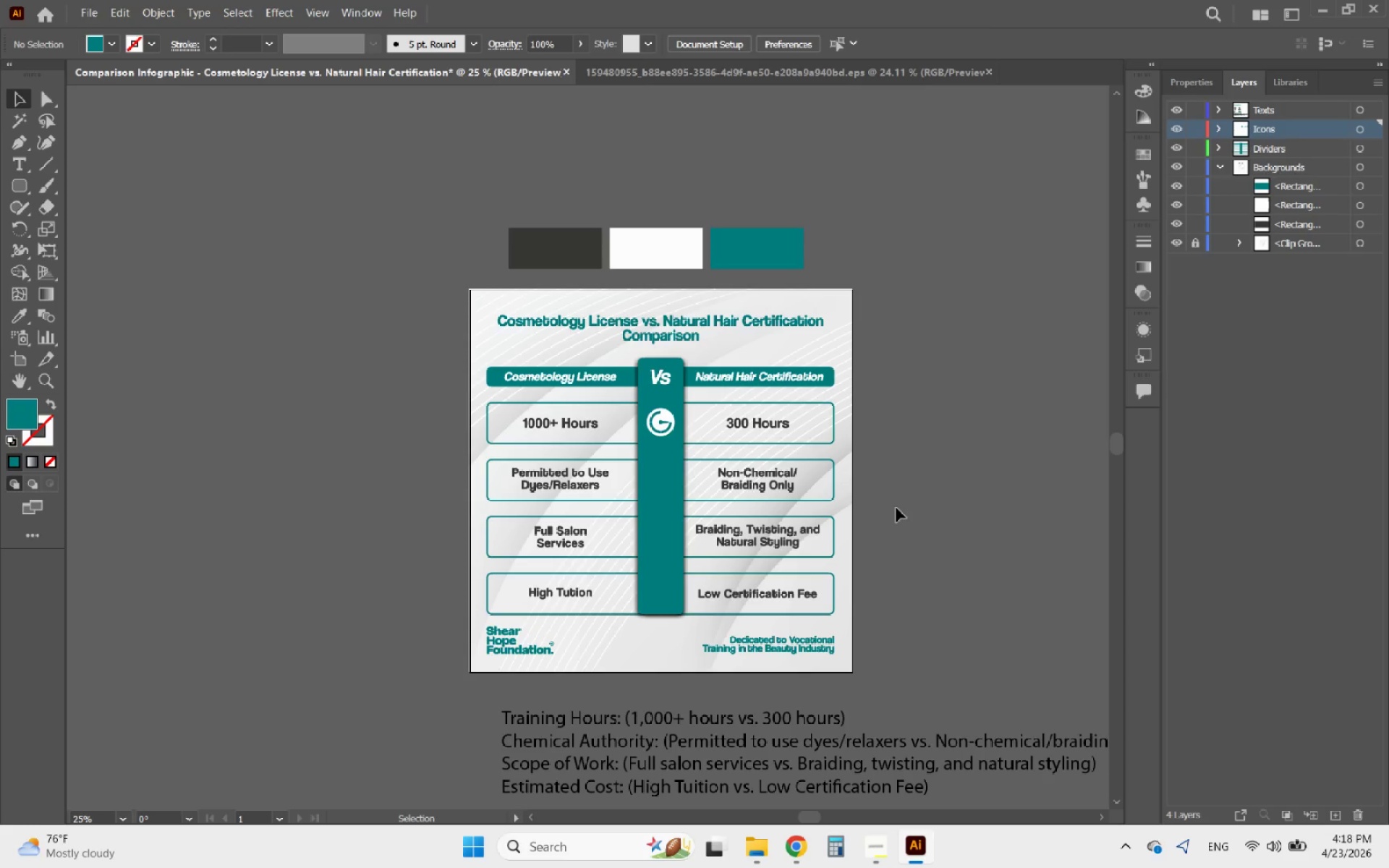 
hold_key(key=AltLeft, duration=0.91)
scroll: coordinate [896, 508], scroll_direction: down, amount: 3.0
 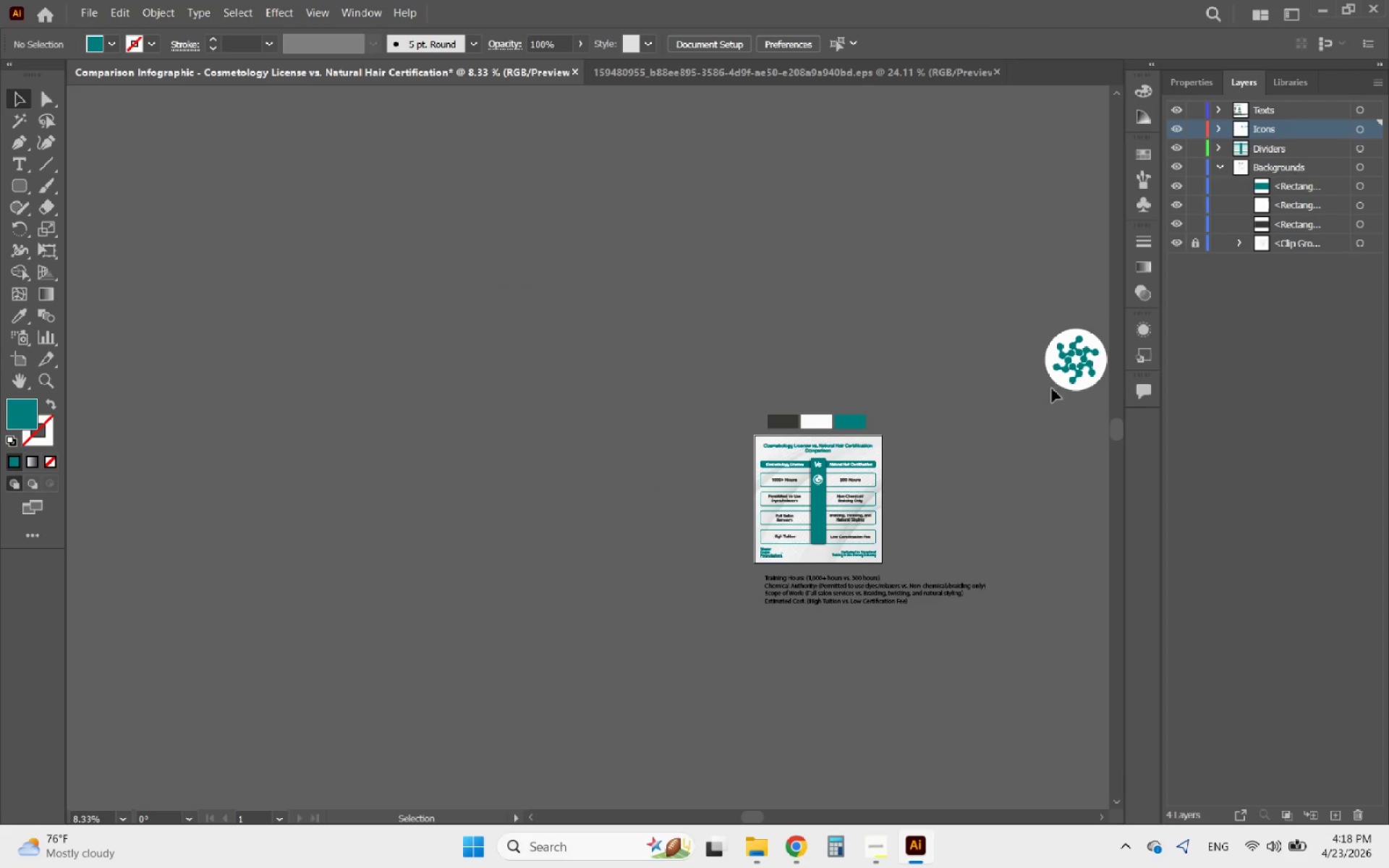 
left_click_drag(start_coordinate=[1066, 378], to_coordinate=[811, 524])
 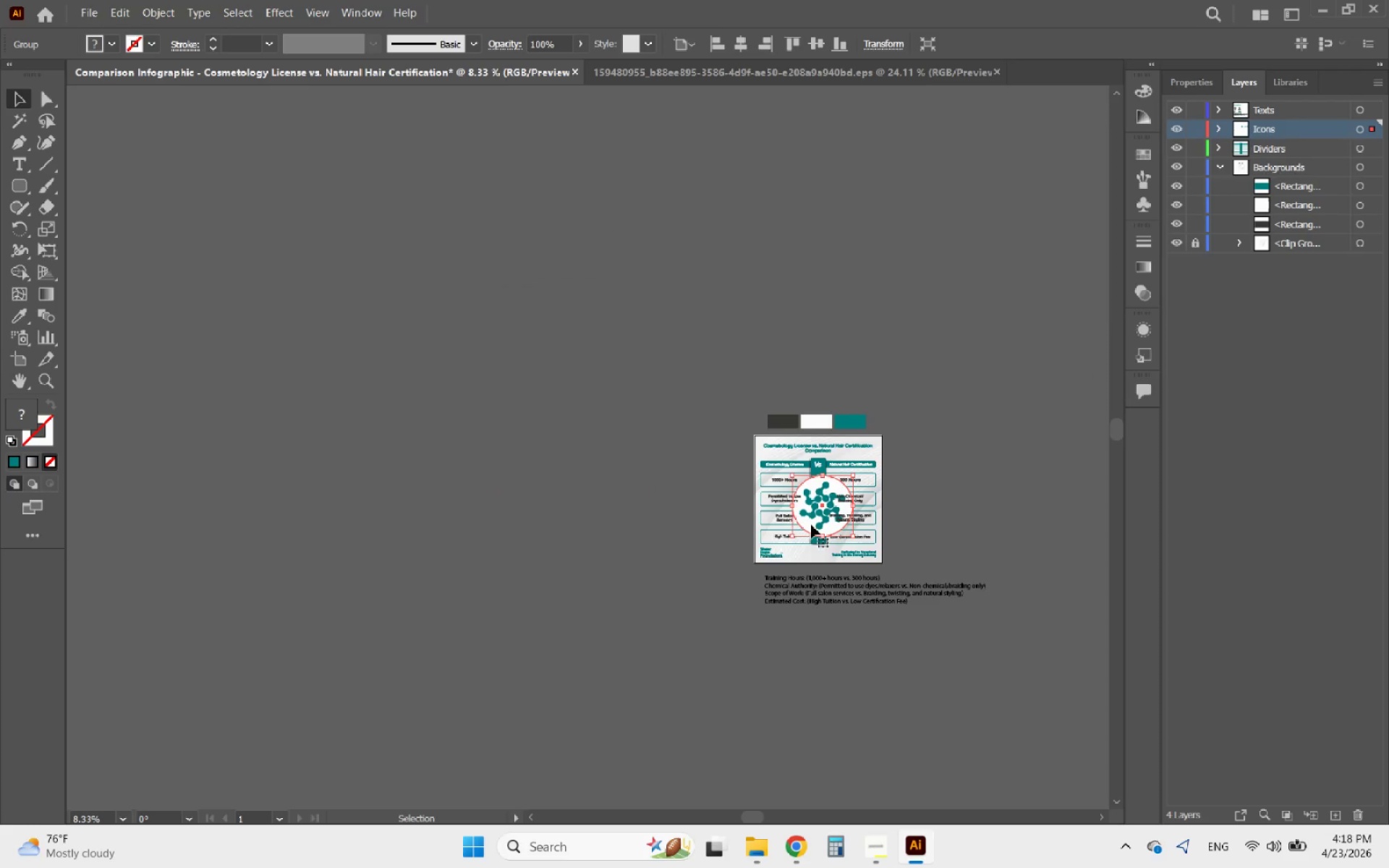 
hold_key(key=AltLeft, duration=0.52)
scroll: coordinate [828, 521], scroll_direction: up, amount: 3.0
 